 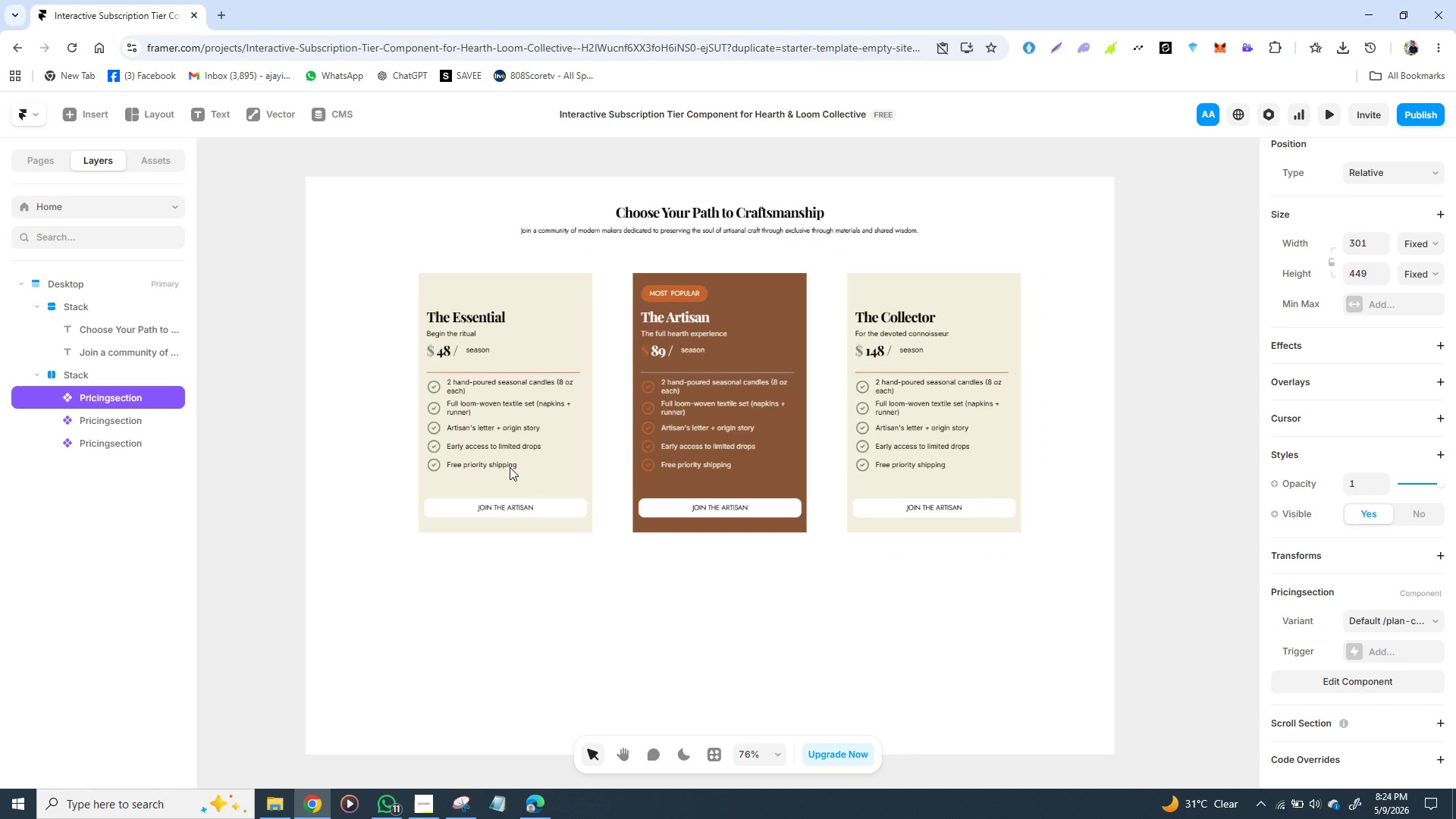 
left_click([447, 602])
 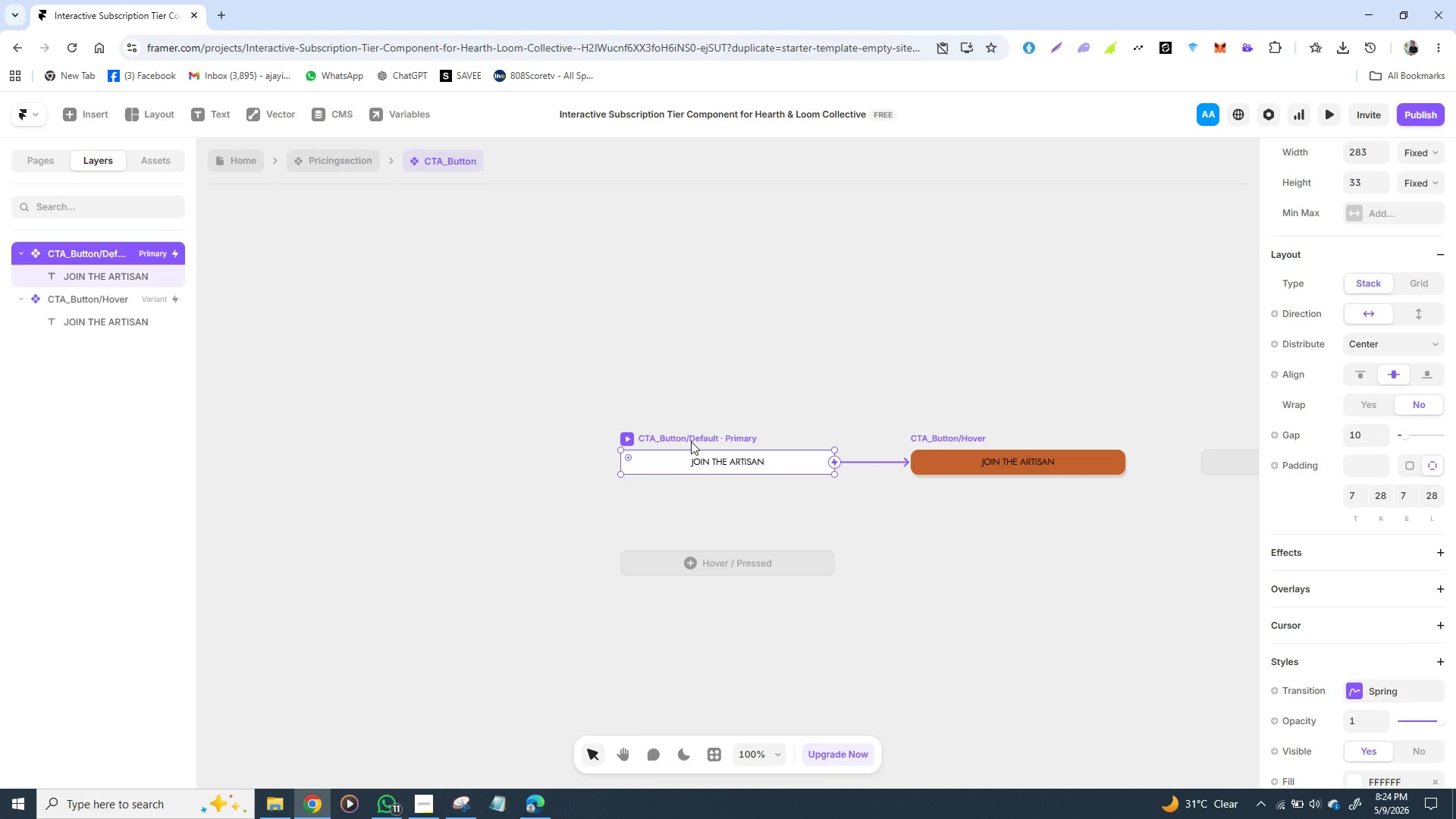 
wait(6.97)
 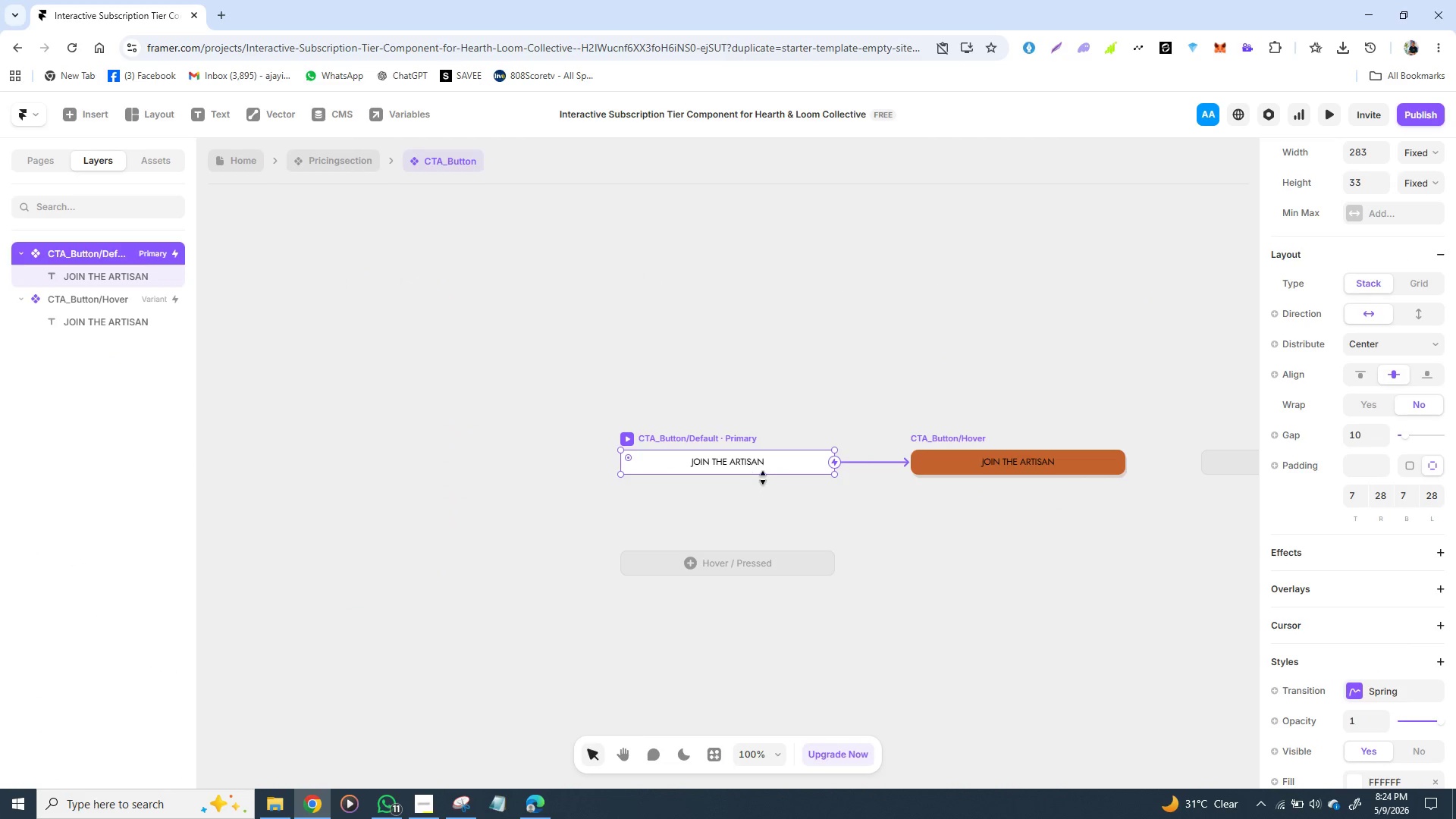 
left_click([677, 465])
 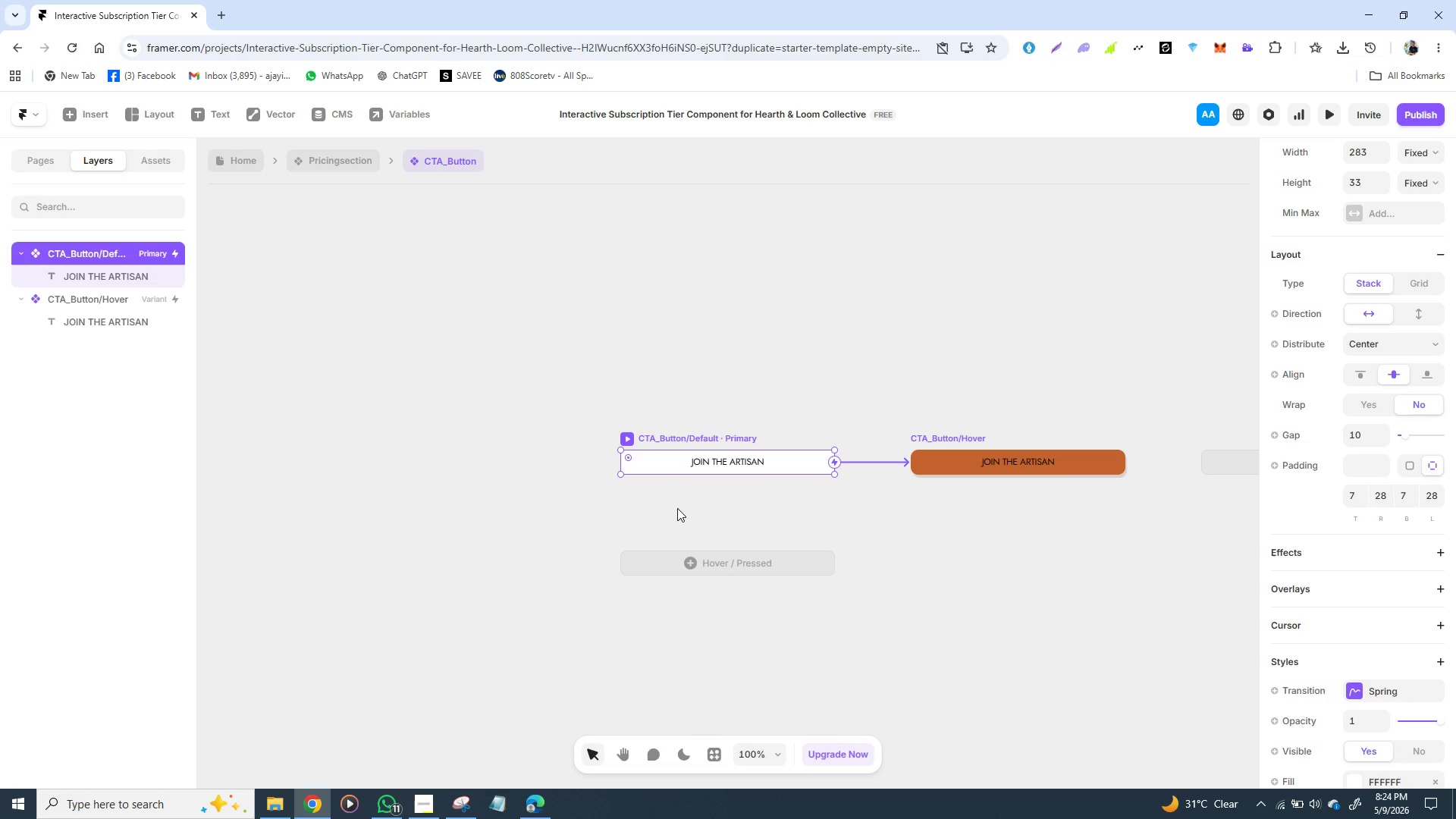 
left_click([677, 508])
 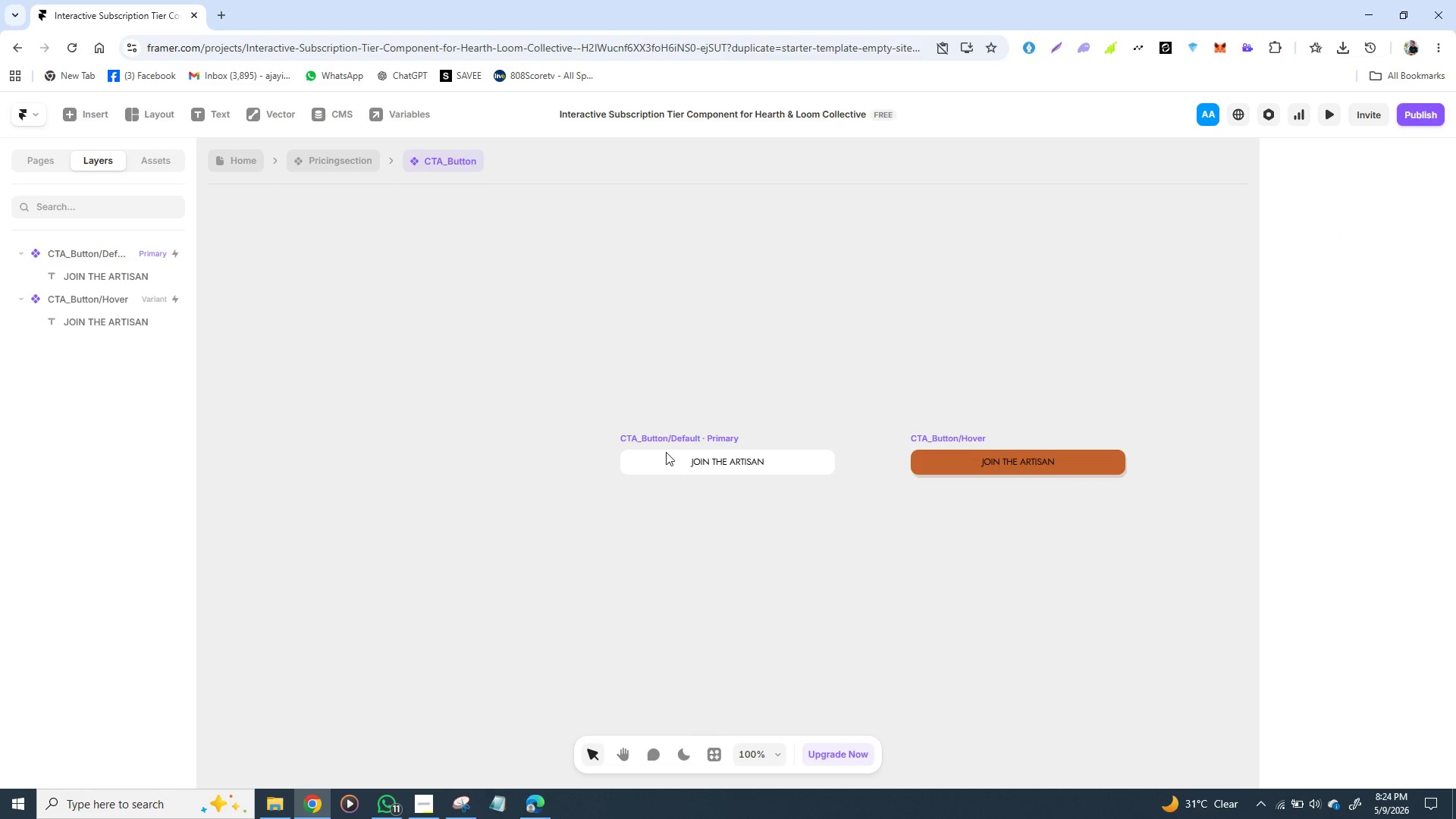 
left_click([666, 450])
 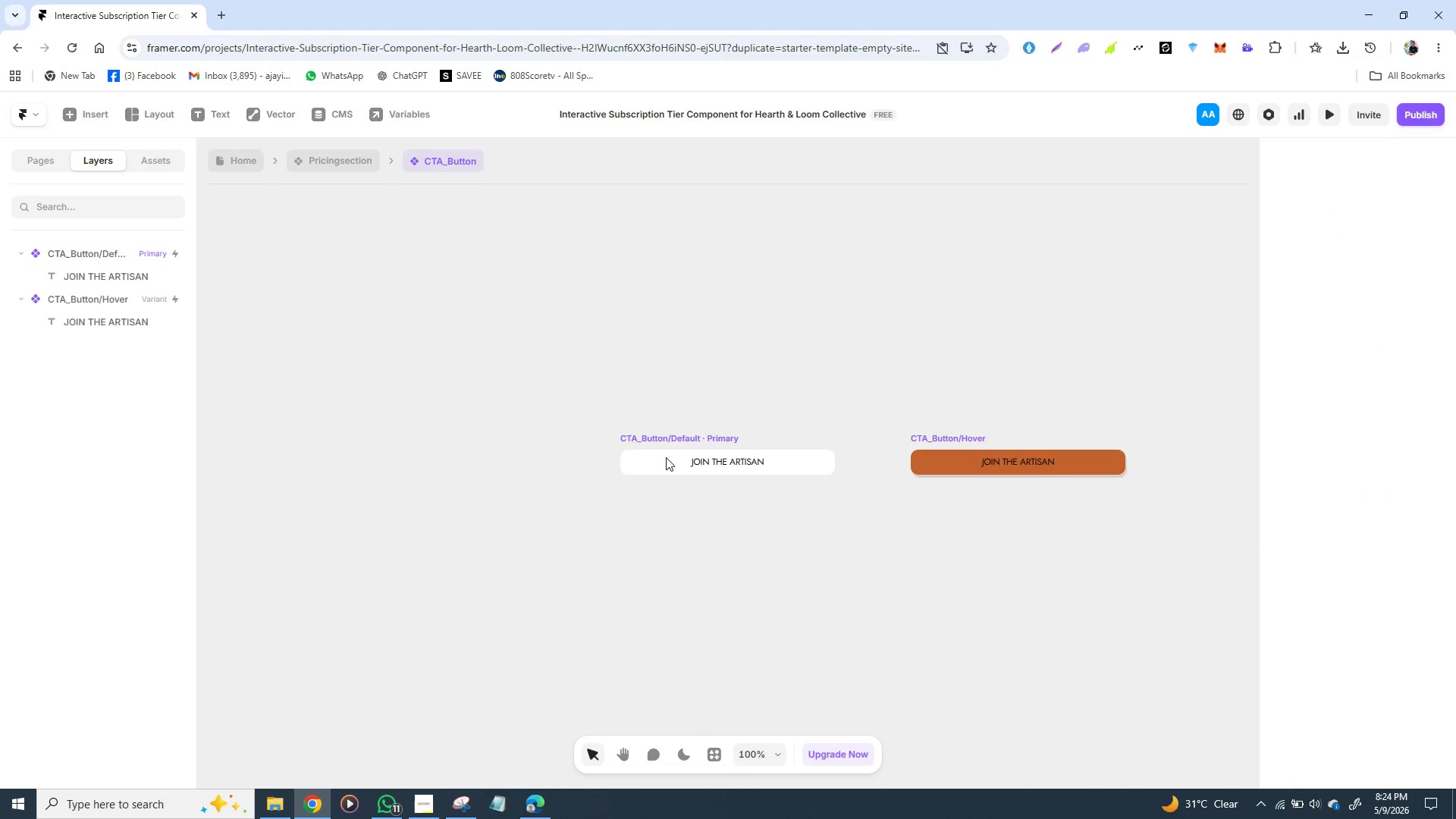 
left_click([666, 457])
 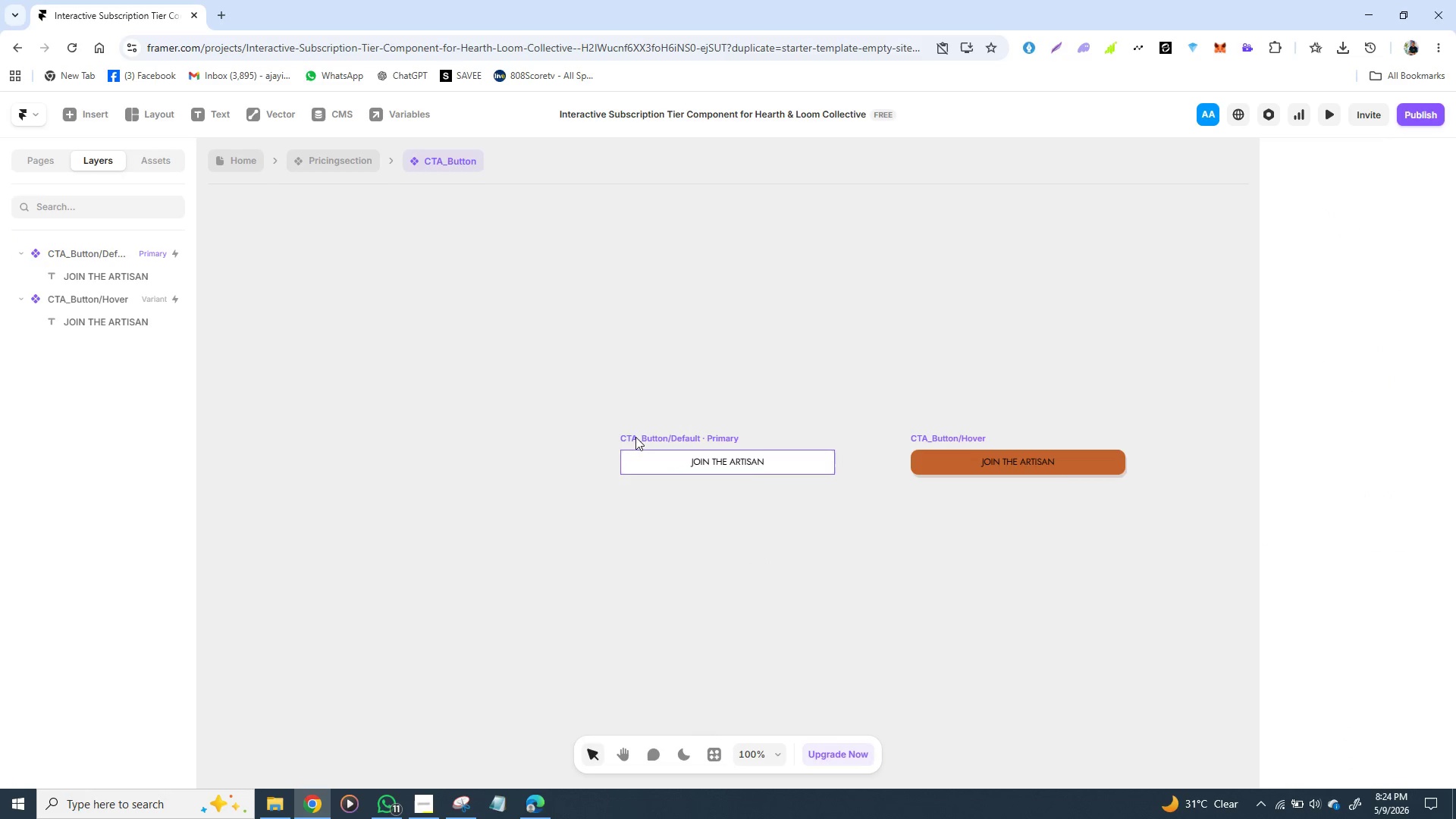 
left_click([644, 436])
 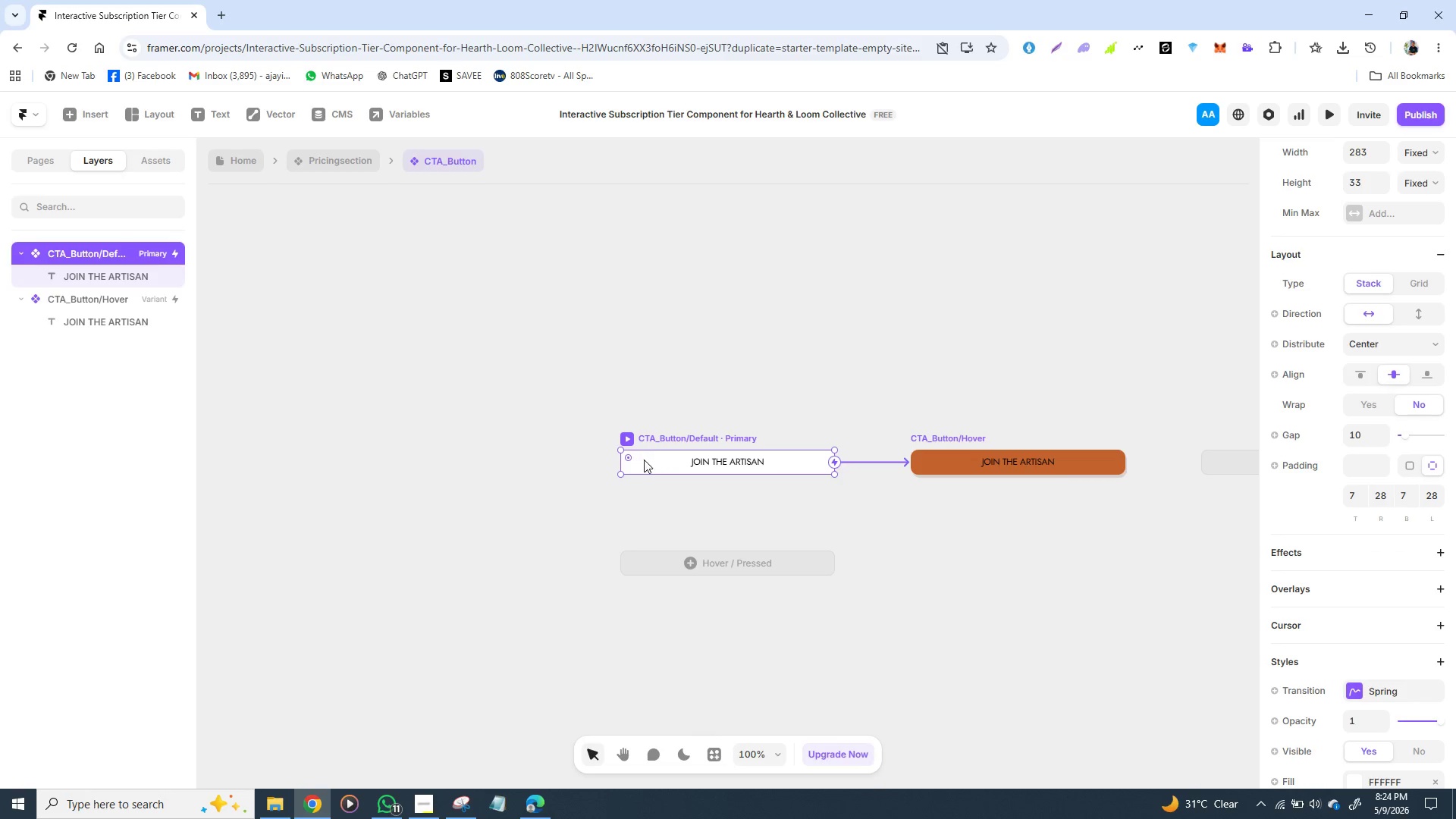 
mouse_move([667, 450])
 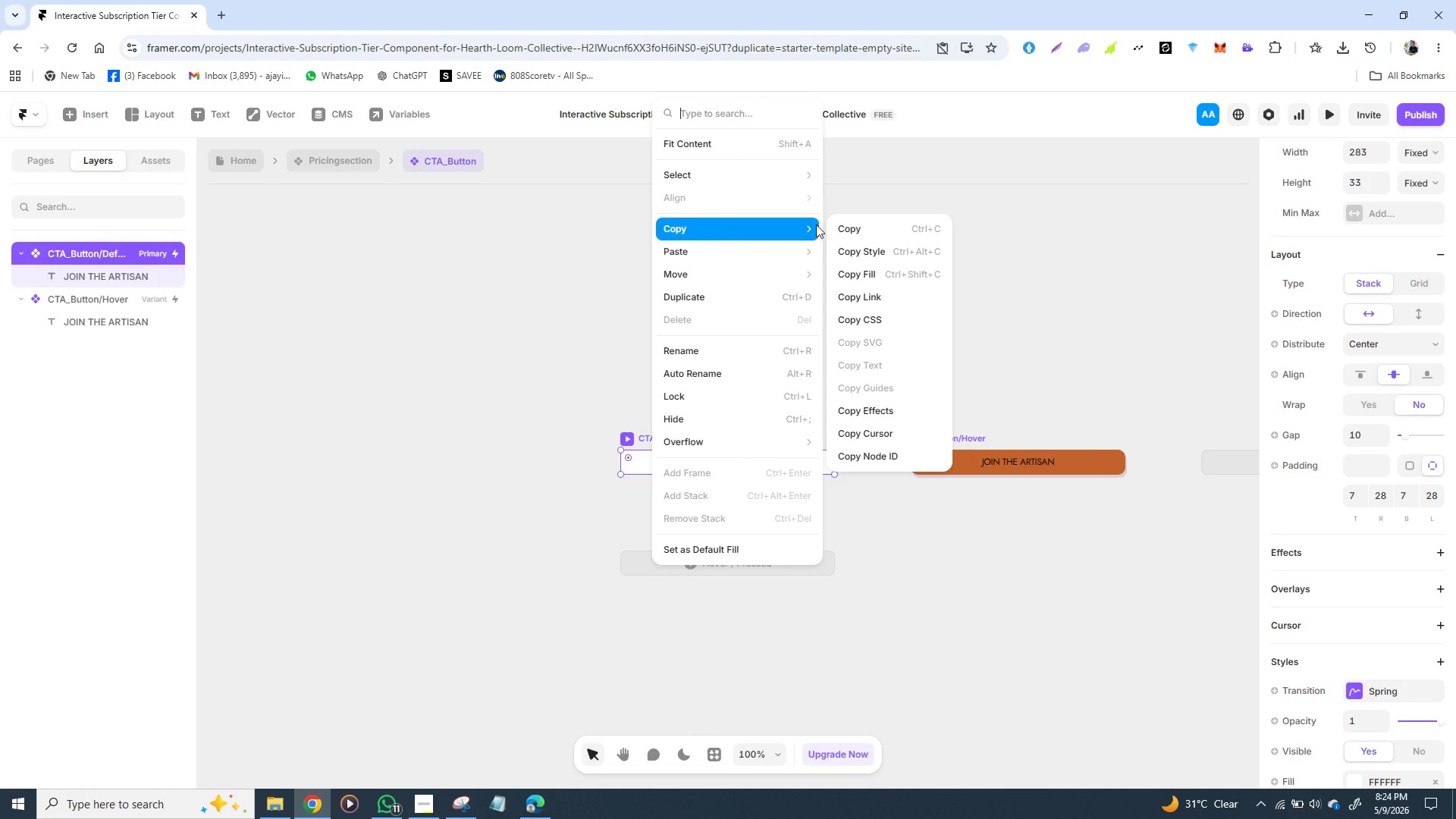 
left_click([859, 232])
 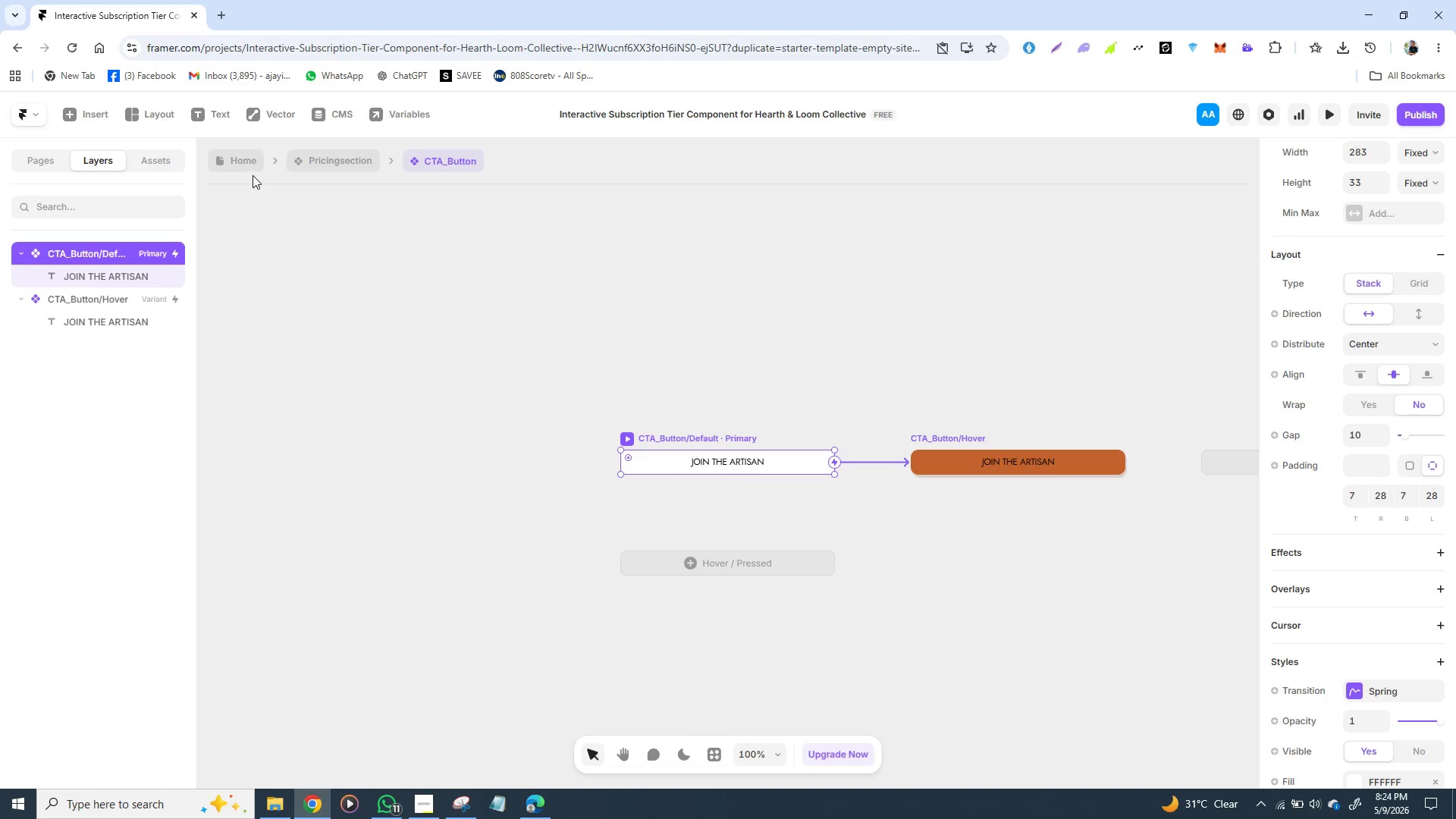 
left_click([235, 158])
 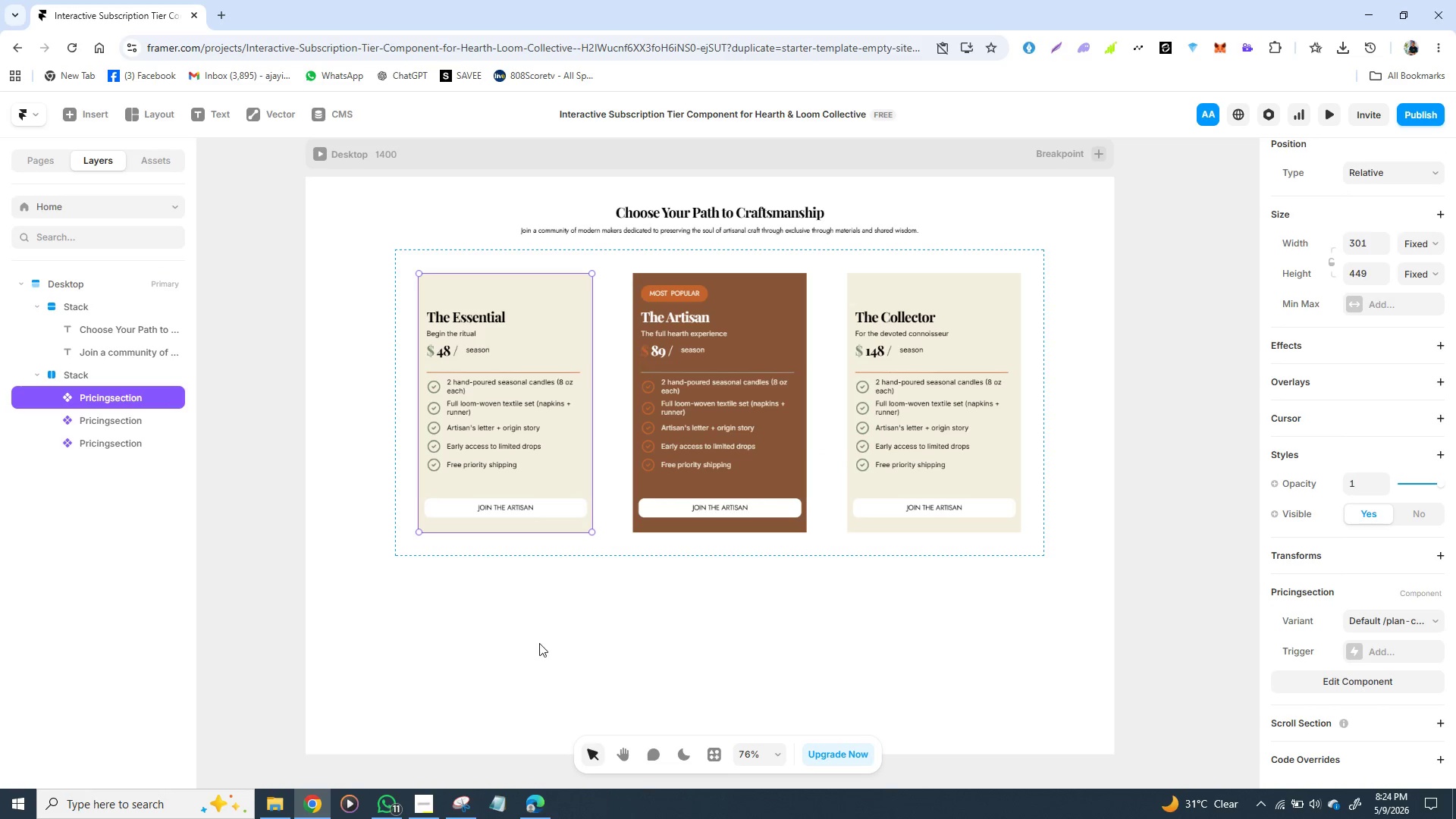 
left_click([498, 634])
 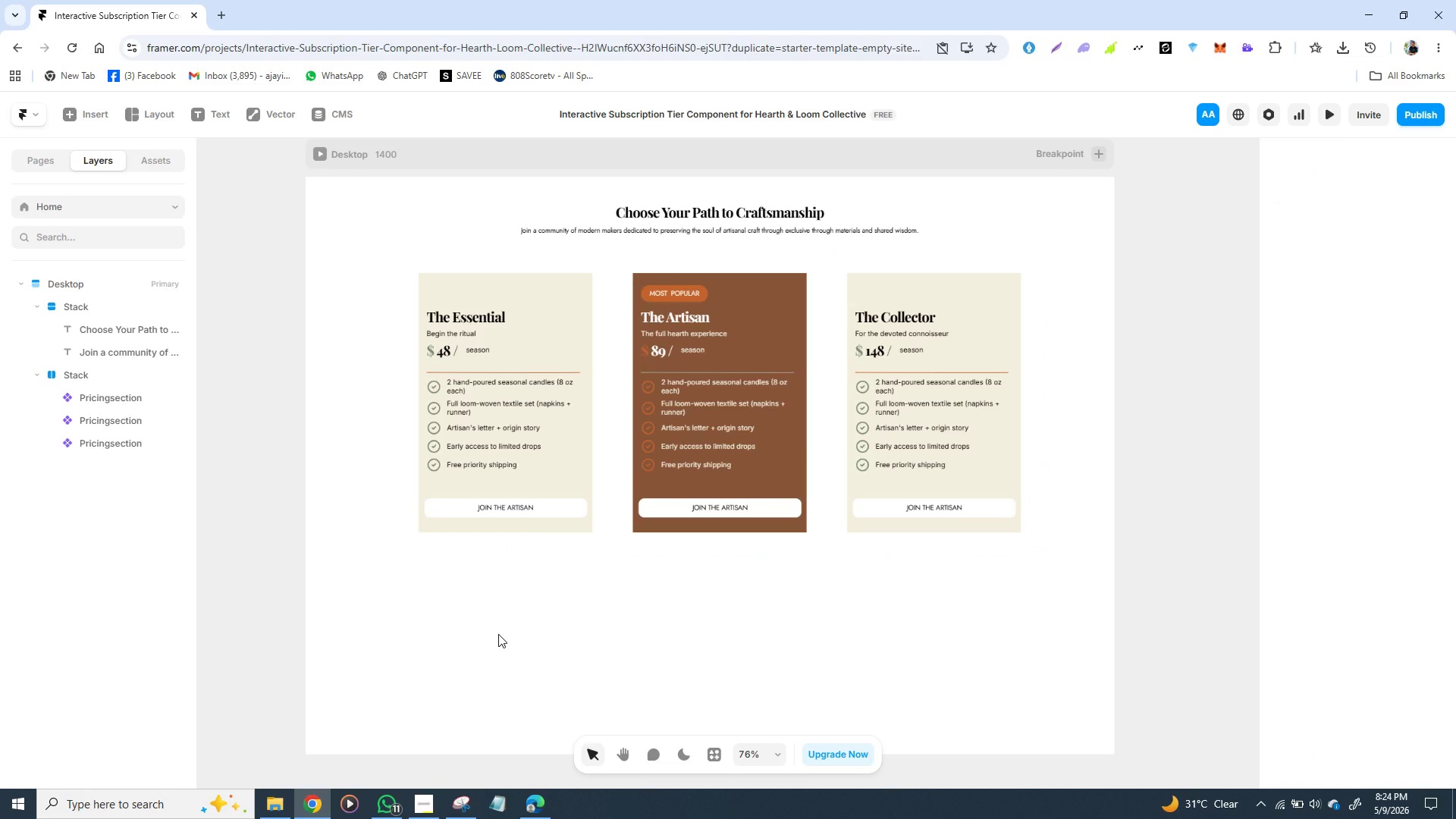 
key(Control+V)
 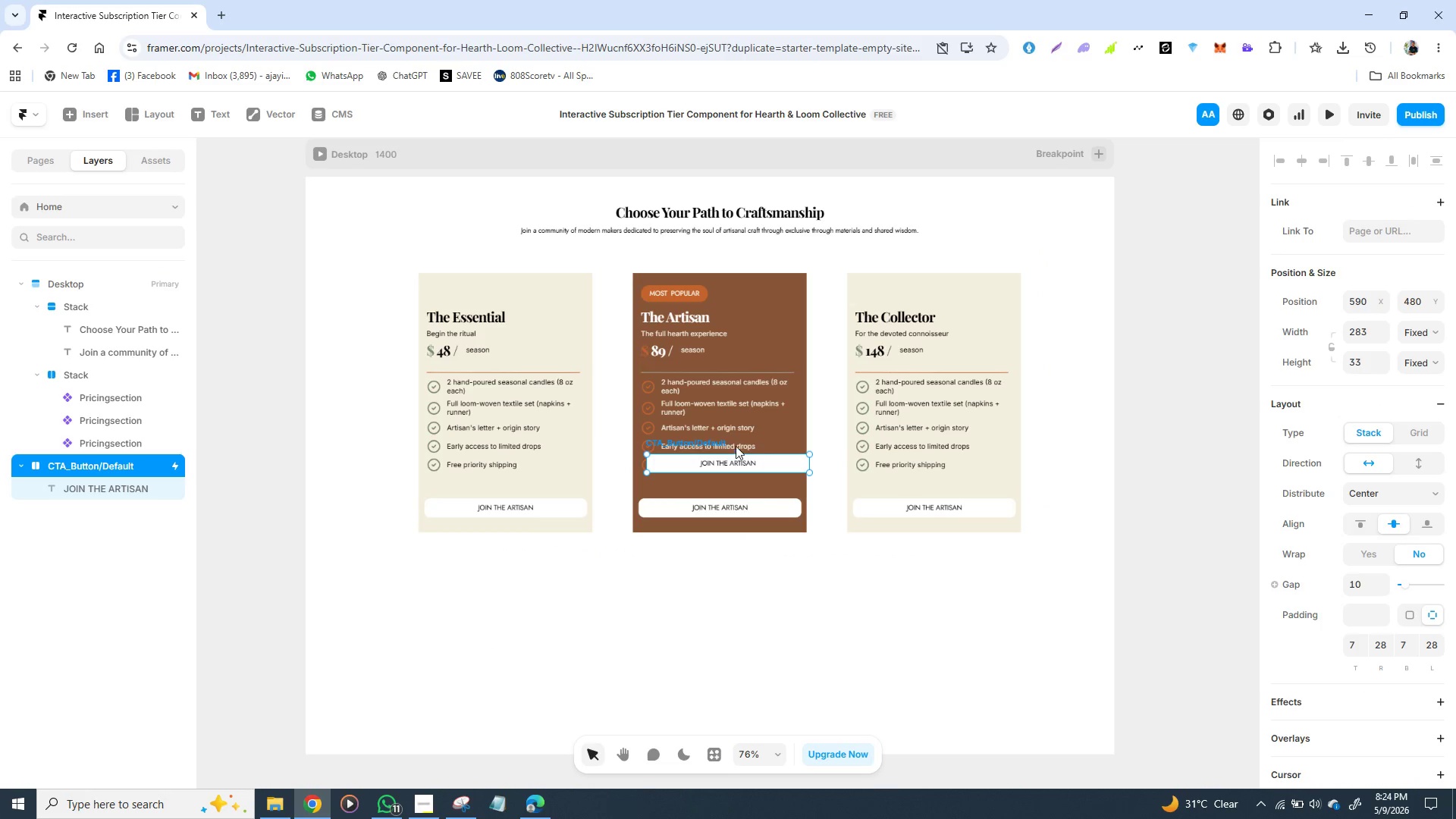 
left_click_drag(start_coordinate=[689, 440], to_coordinate=[442, 589])
 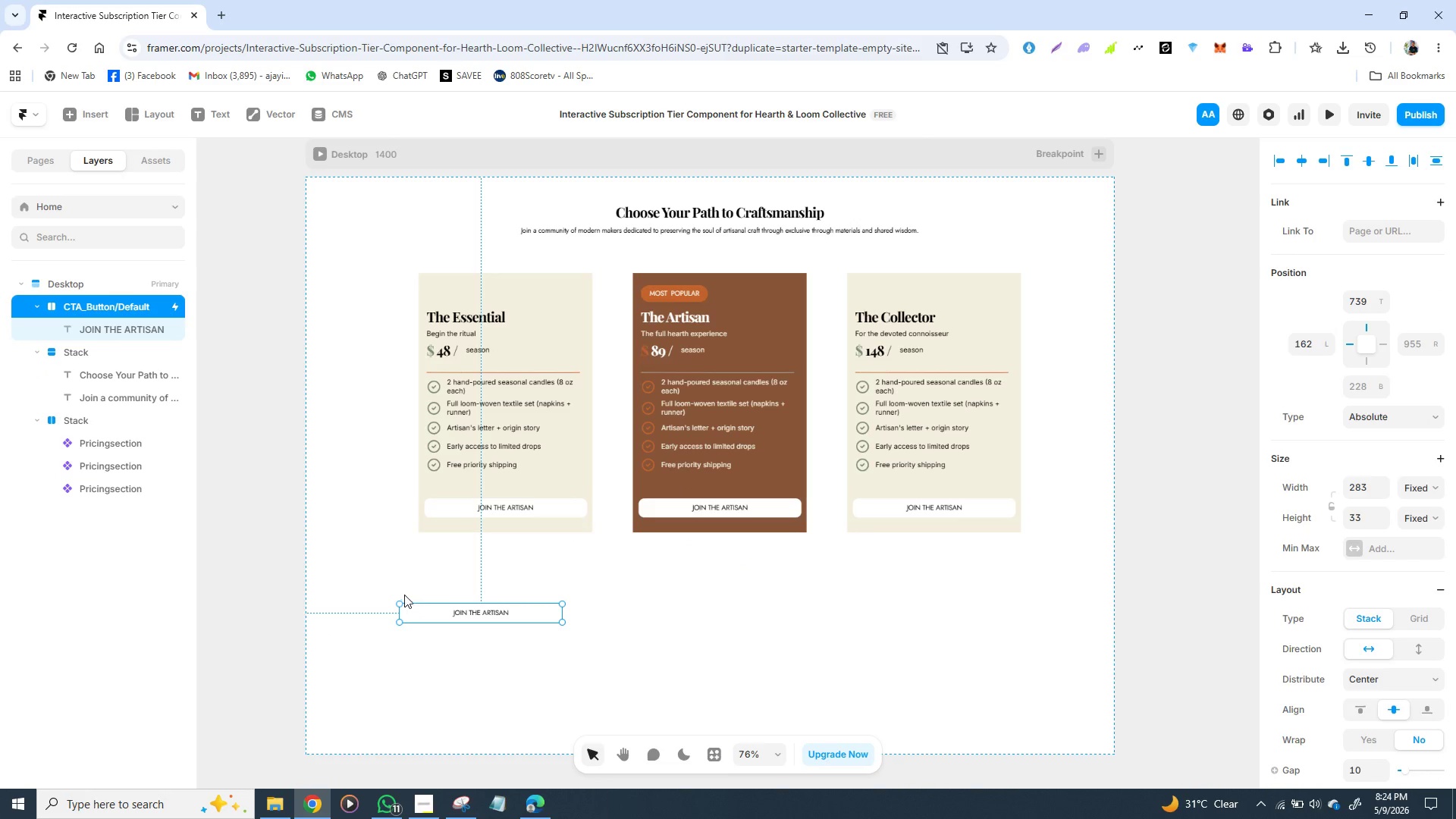 
left_click([452, 590])
 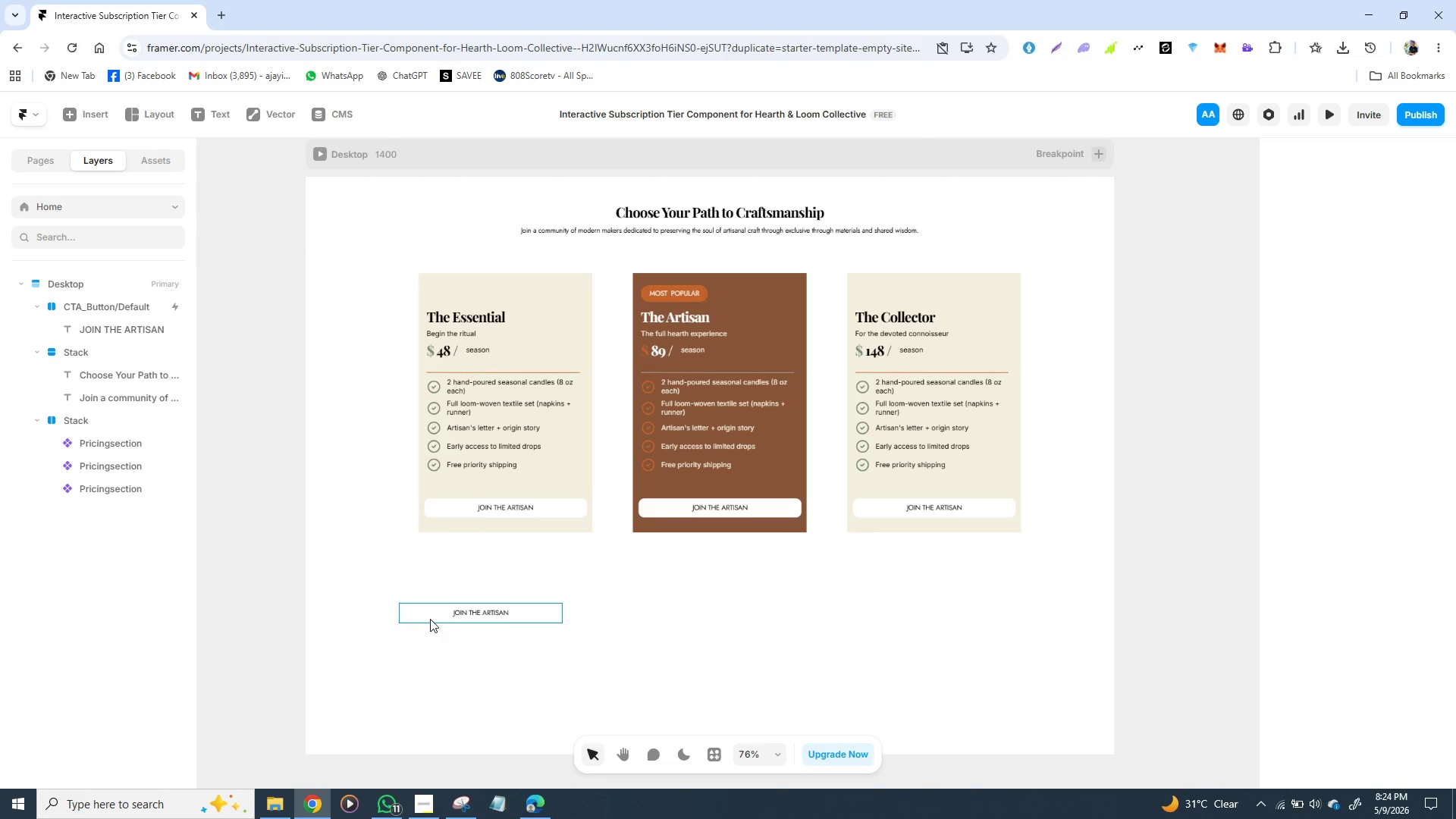 
left_click([428, 618])
 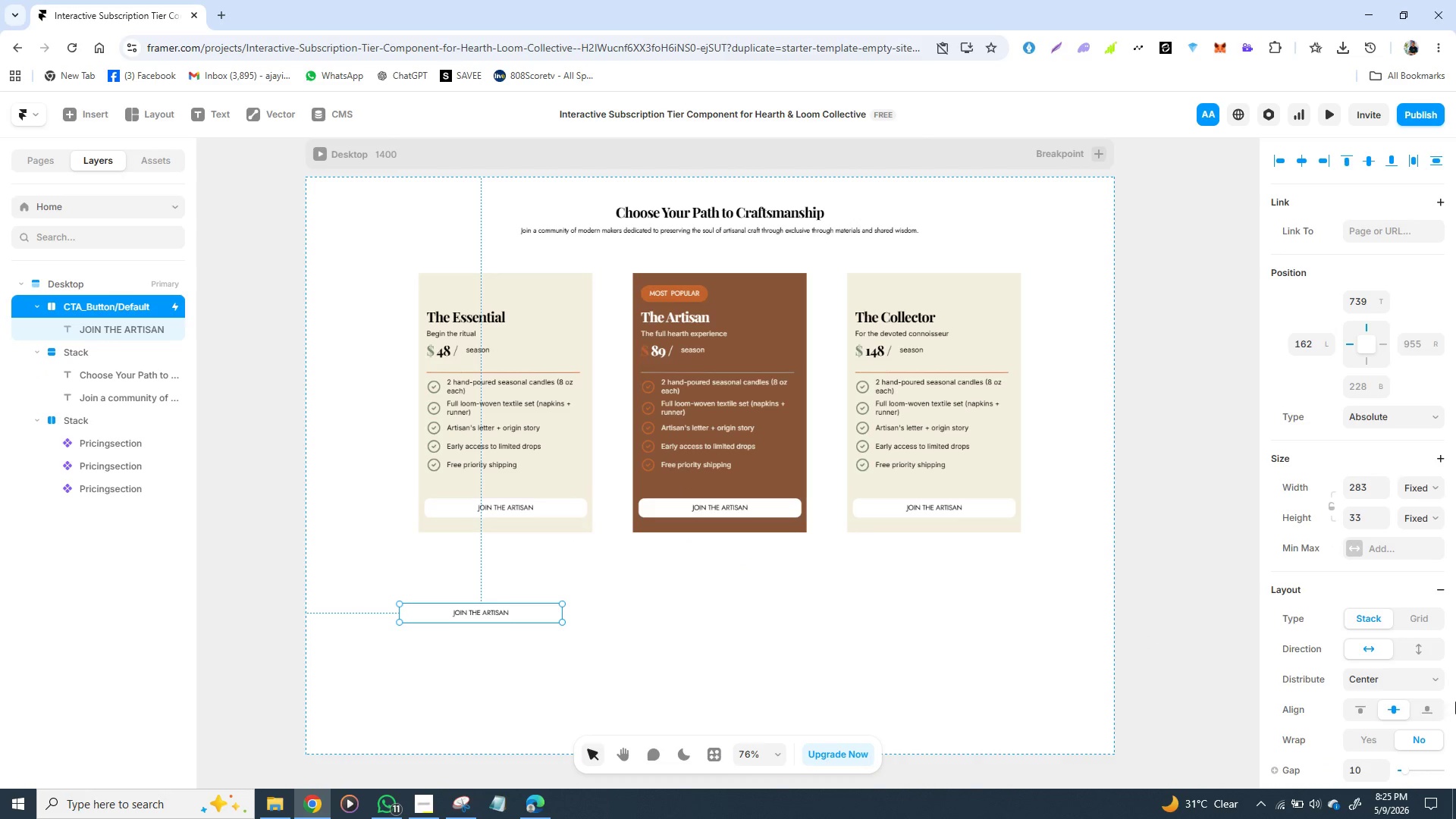 
mouse_move([1357, 686])
 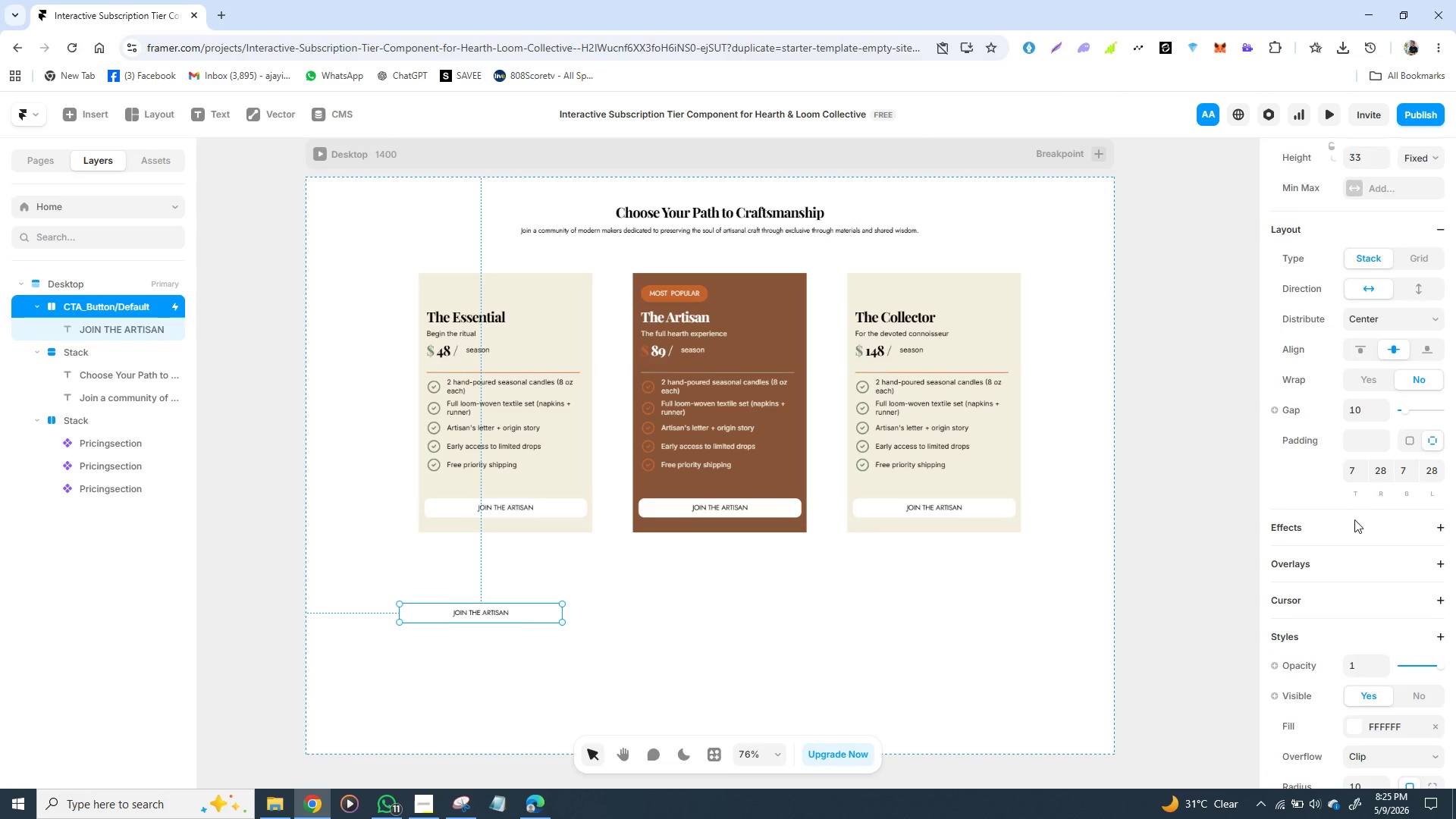 
mouse_move([1316, 477])
 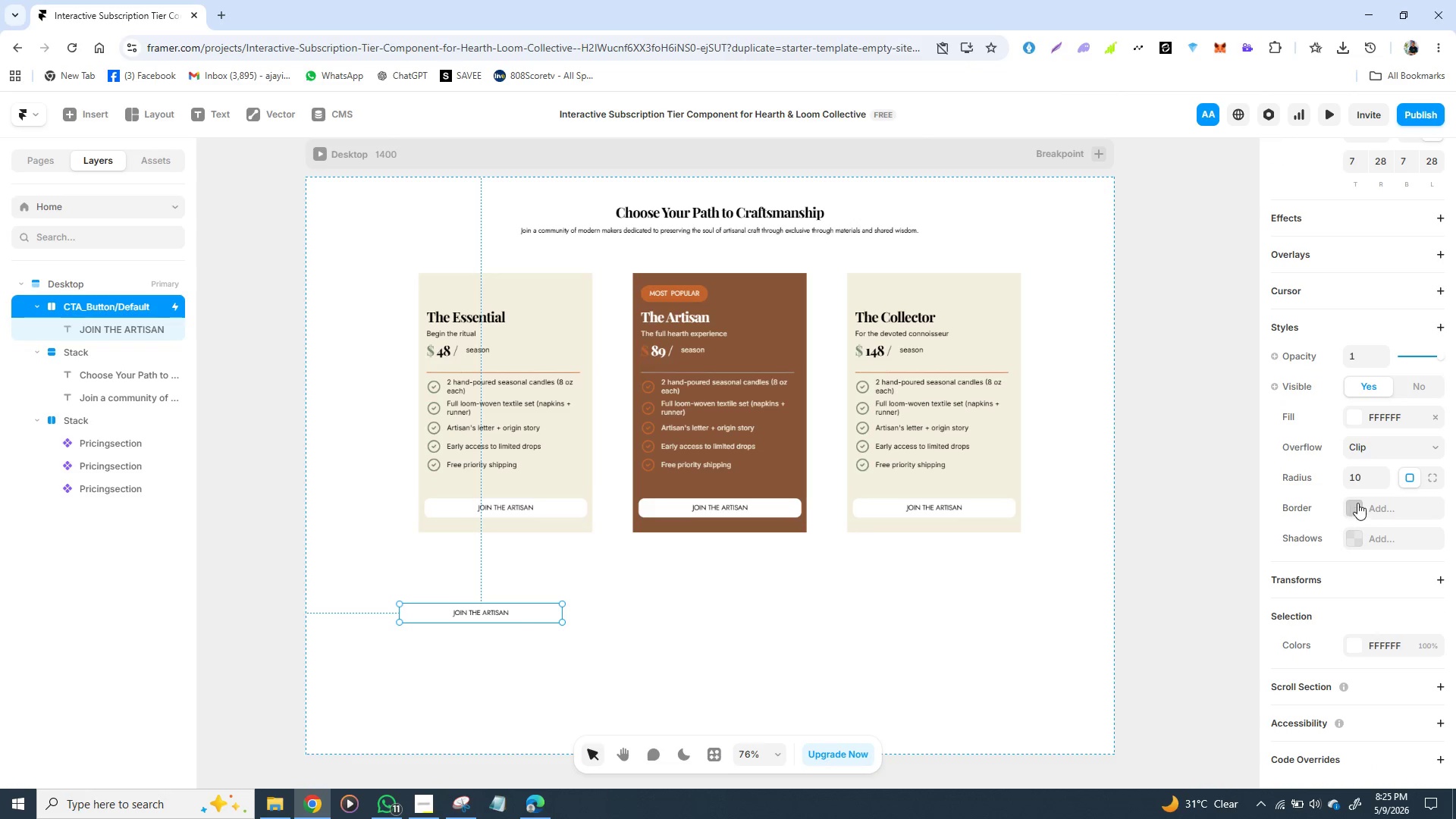 
left_click([1358, 502])
 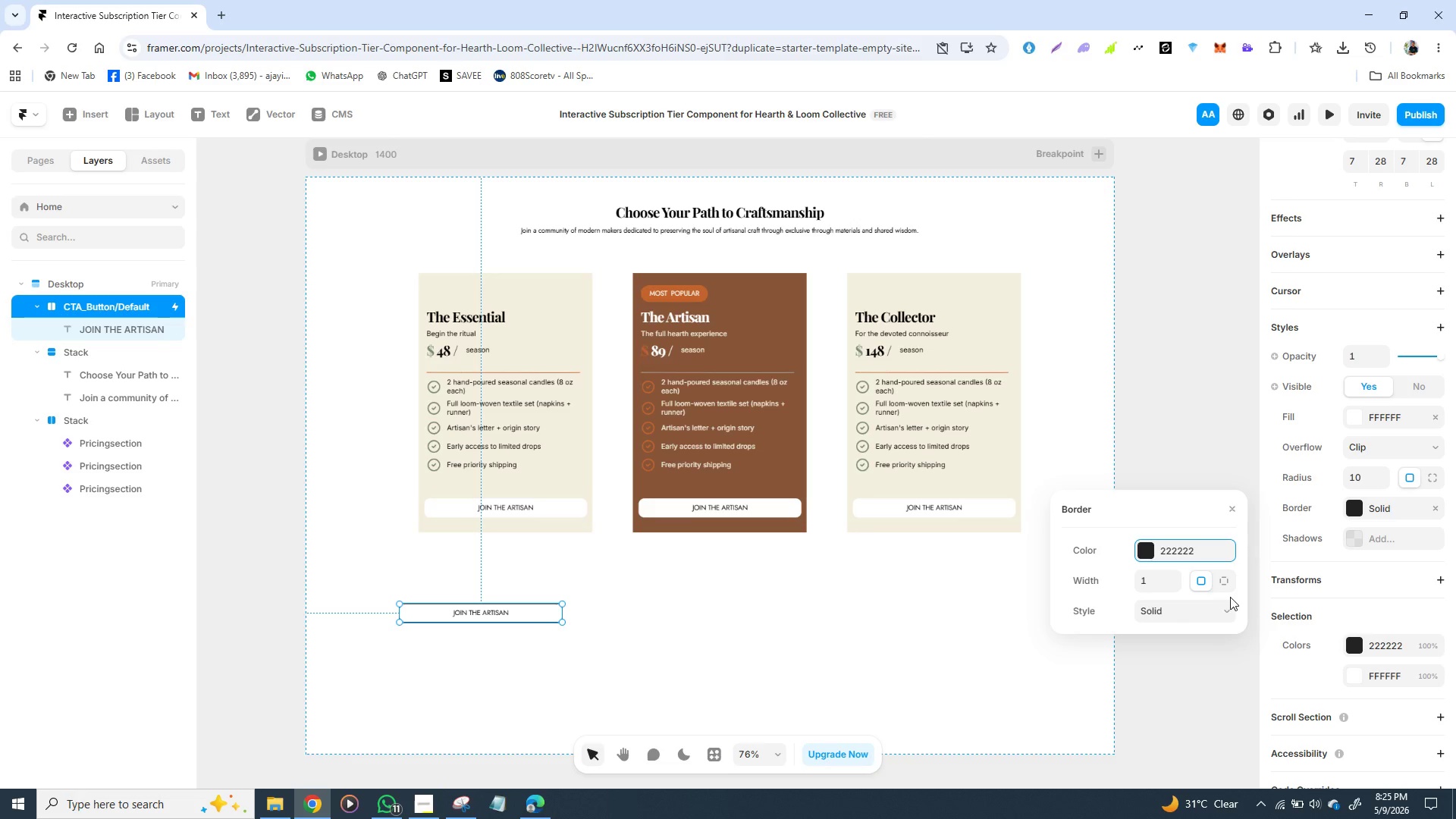 
left_click([1192, 704])
 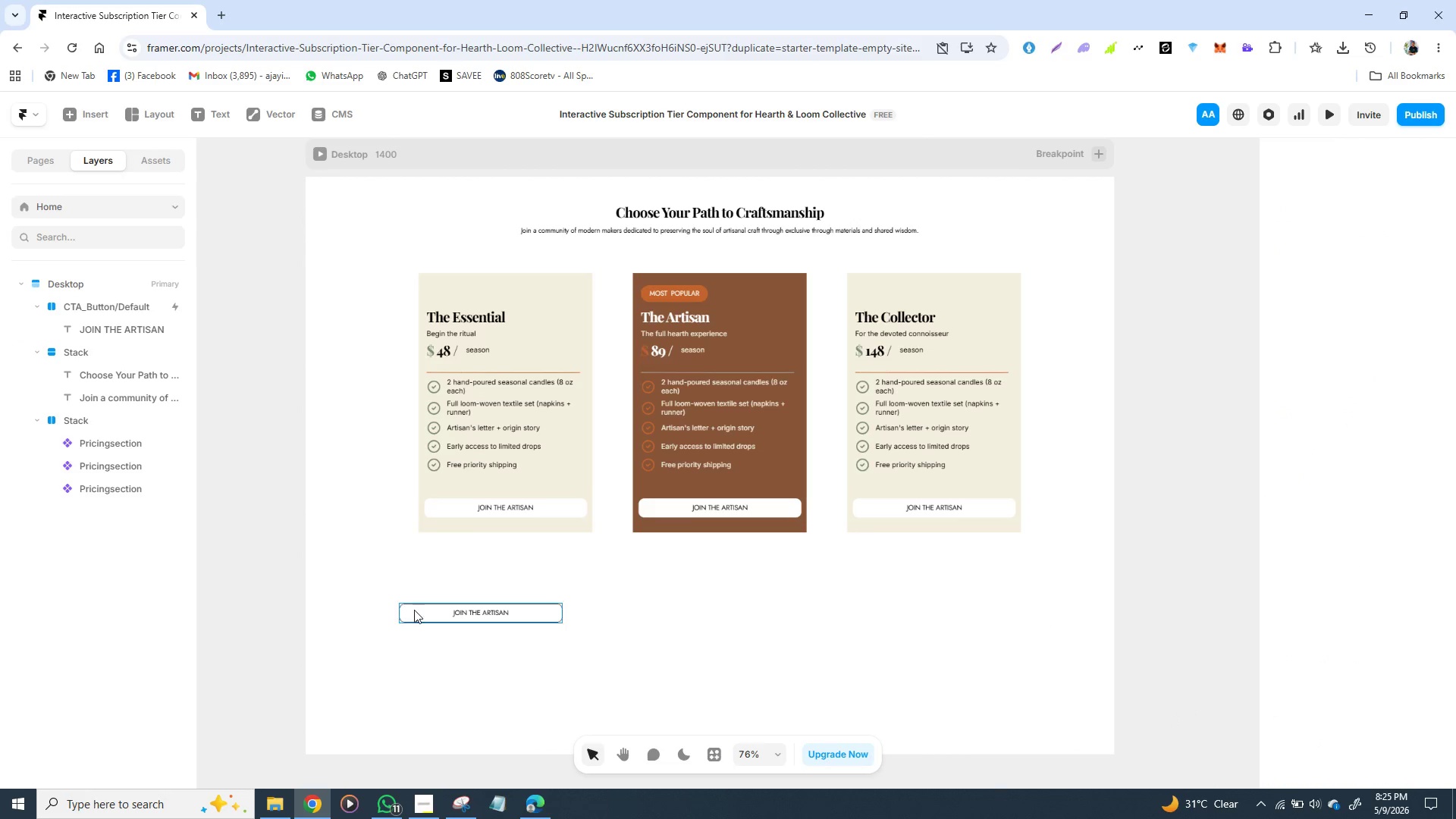 
left_click_drag(start_coordinate=[423, 611], to_coordinate=[465, 623])
 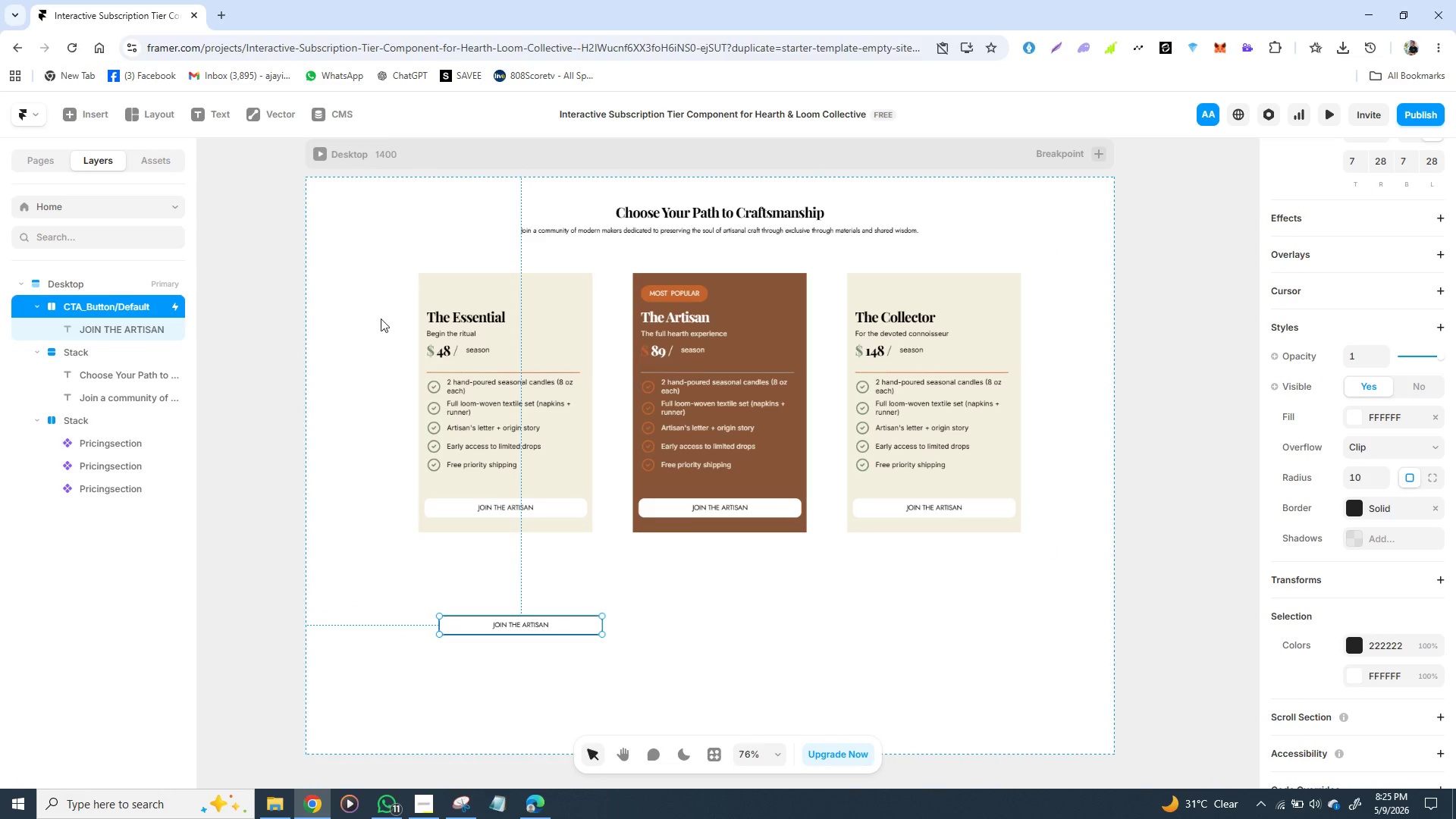 
left_click([550, 513])
 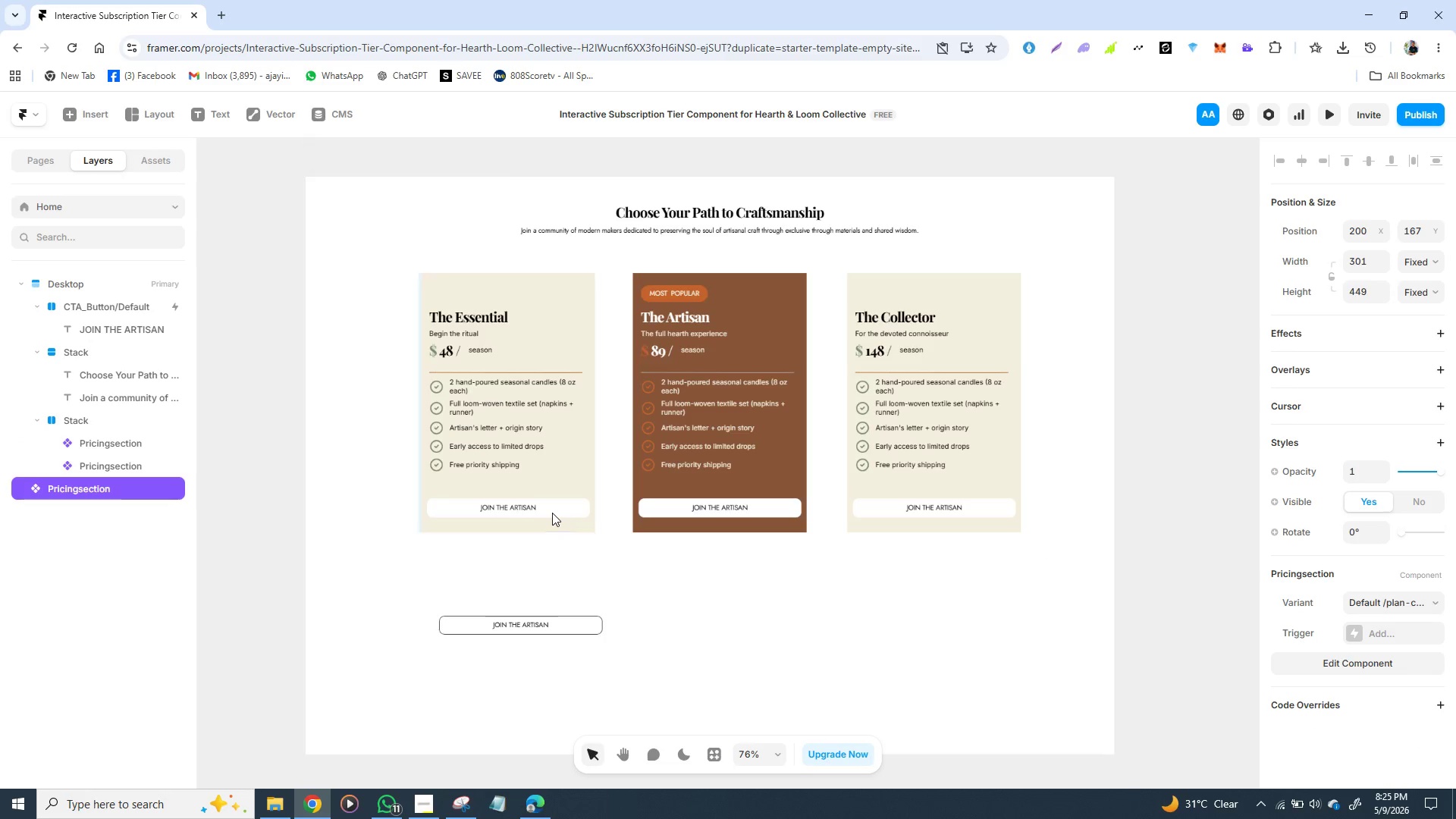 
left_click([552, 513])
 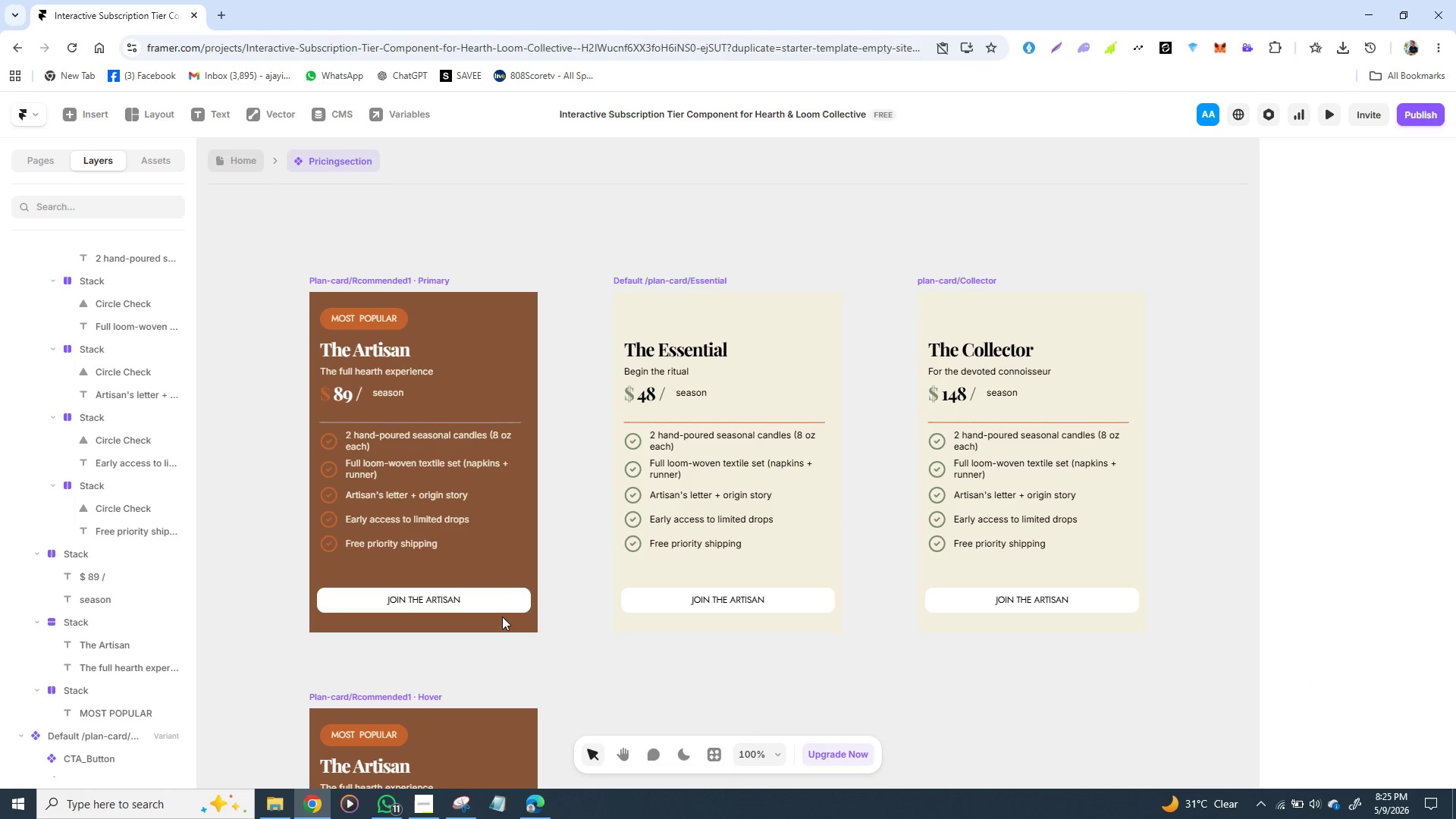 
double_click([470, 605])
 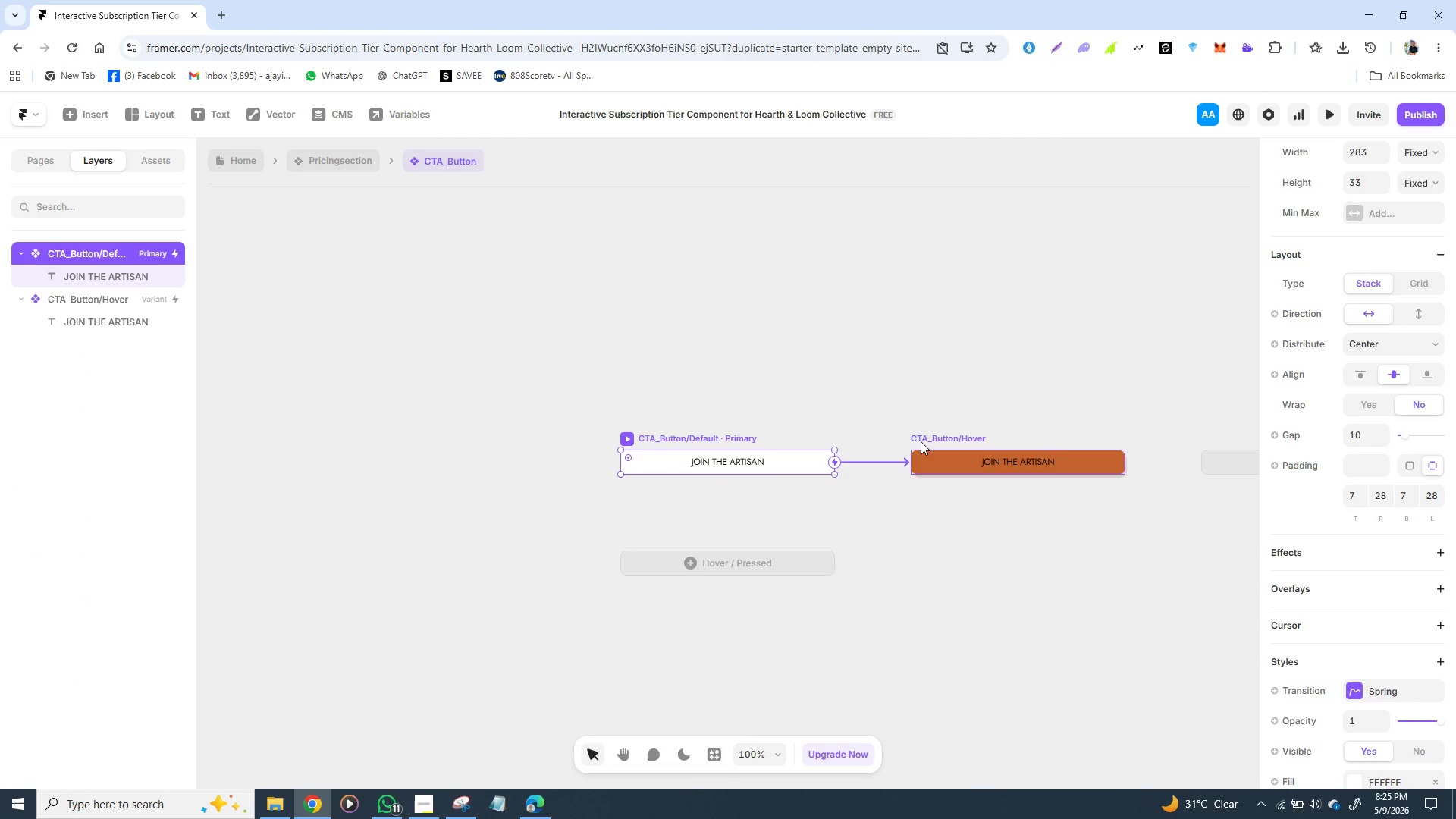 
left_click([930, 437])
 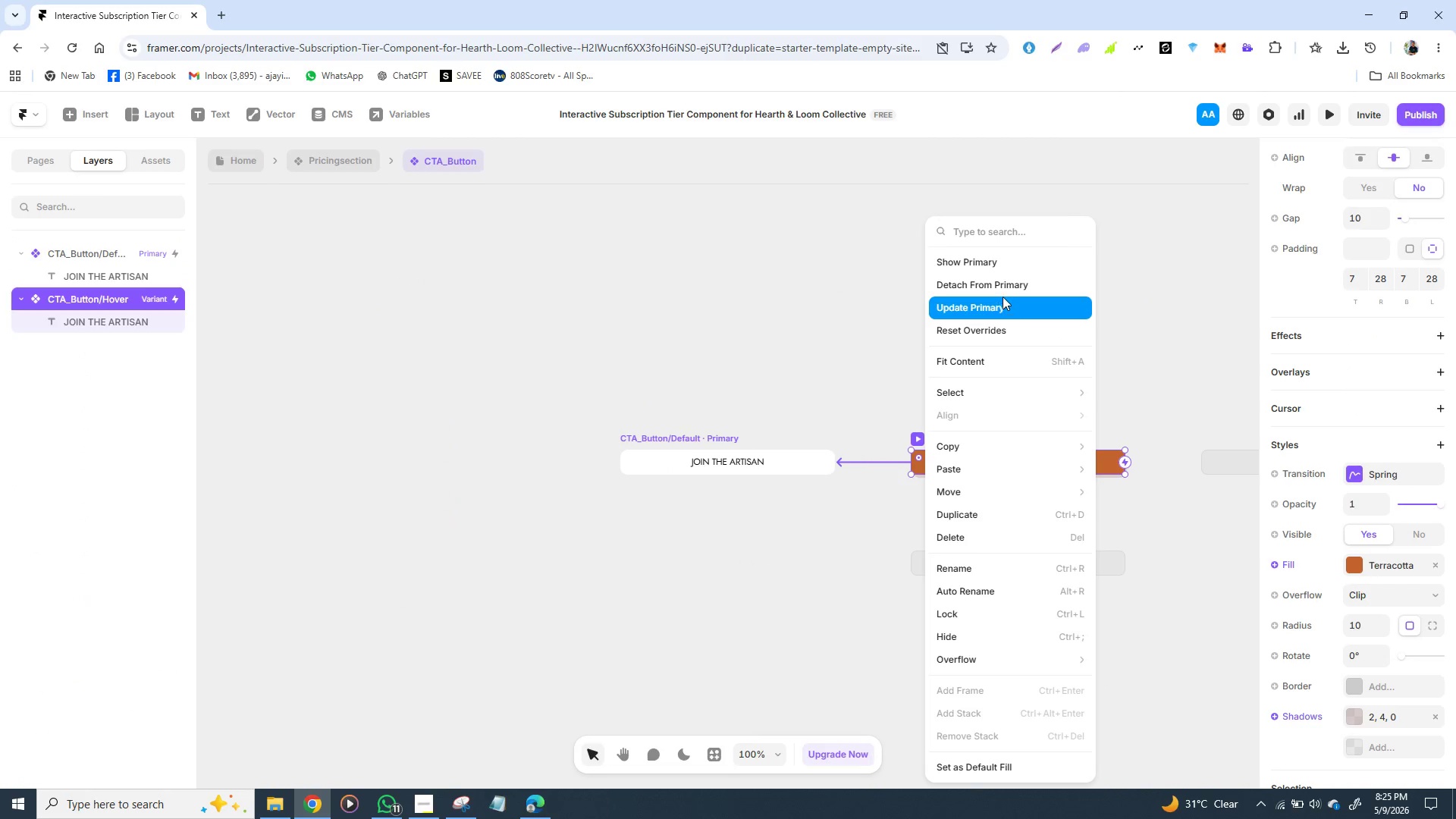 
wait(8.38)
 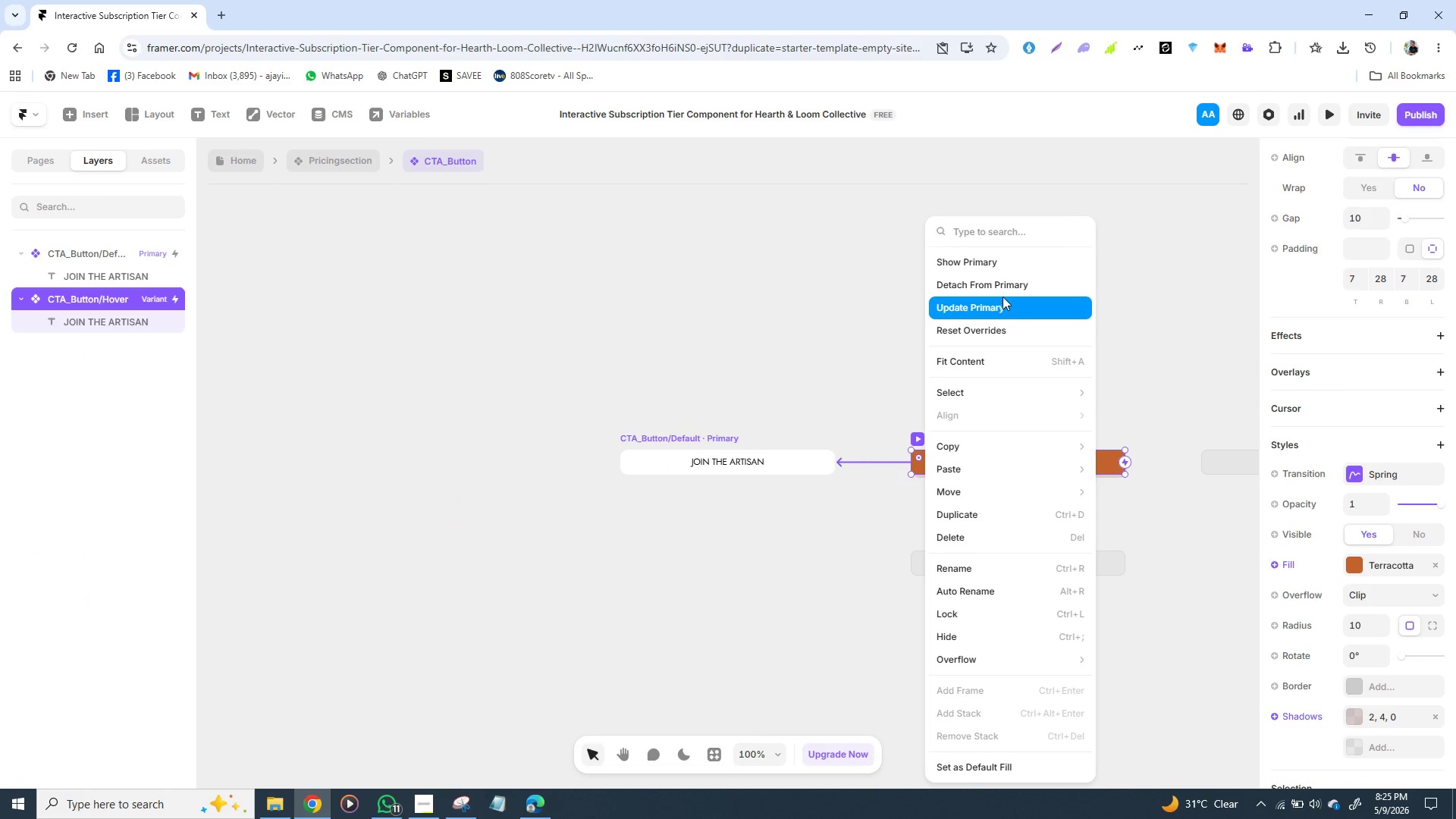 
left_click([1156, 447])
 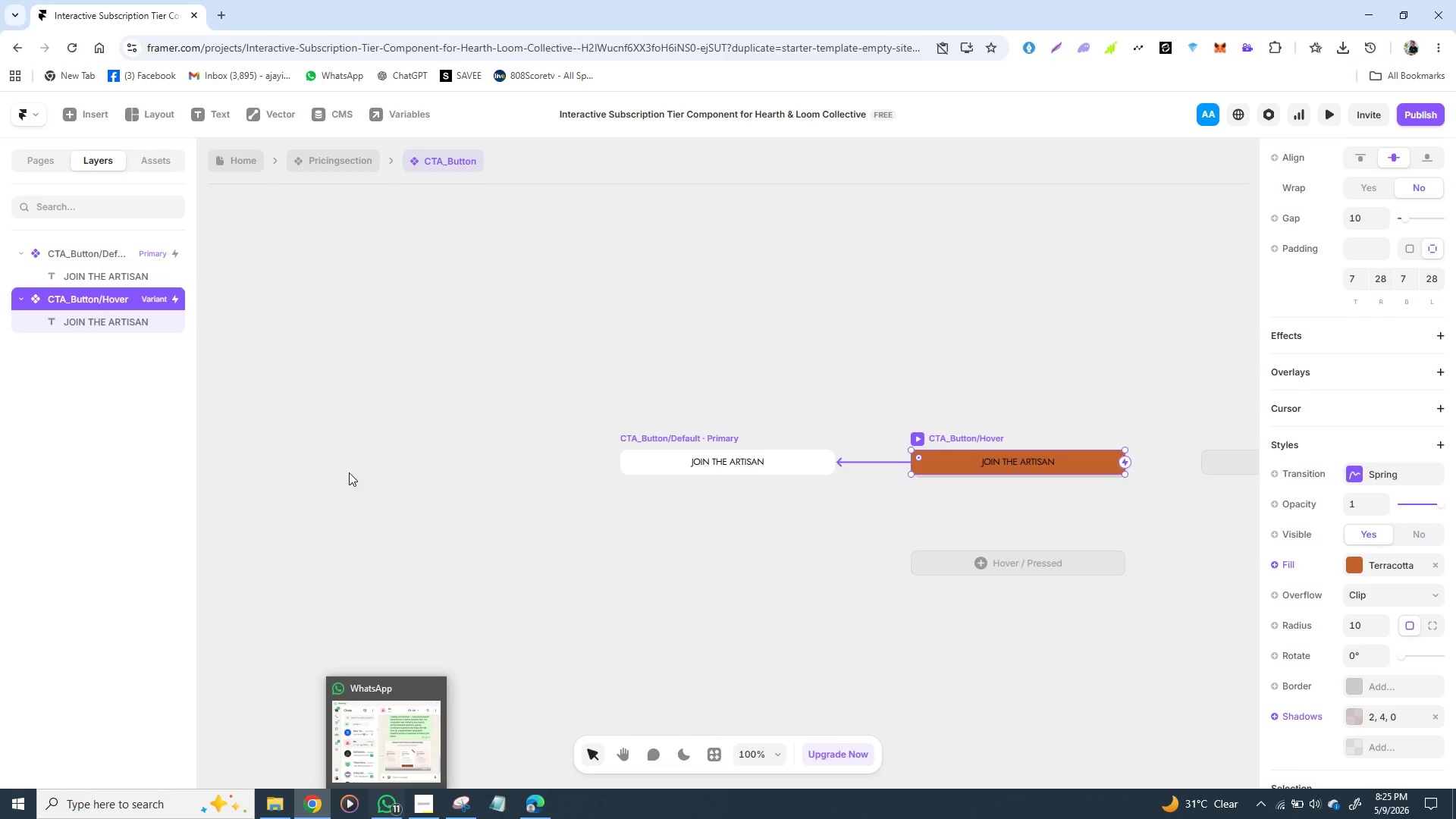 
wait(7.55)
 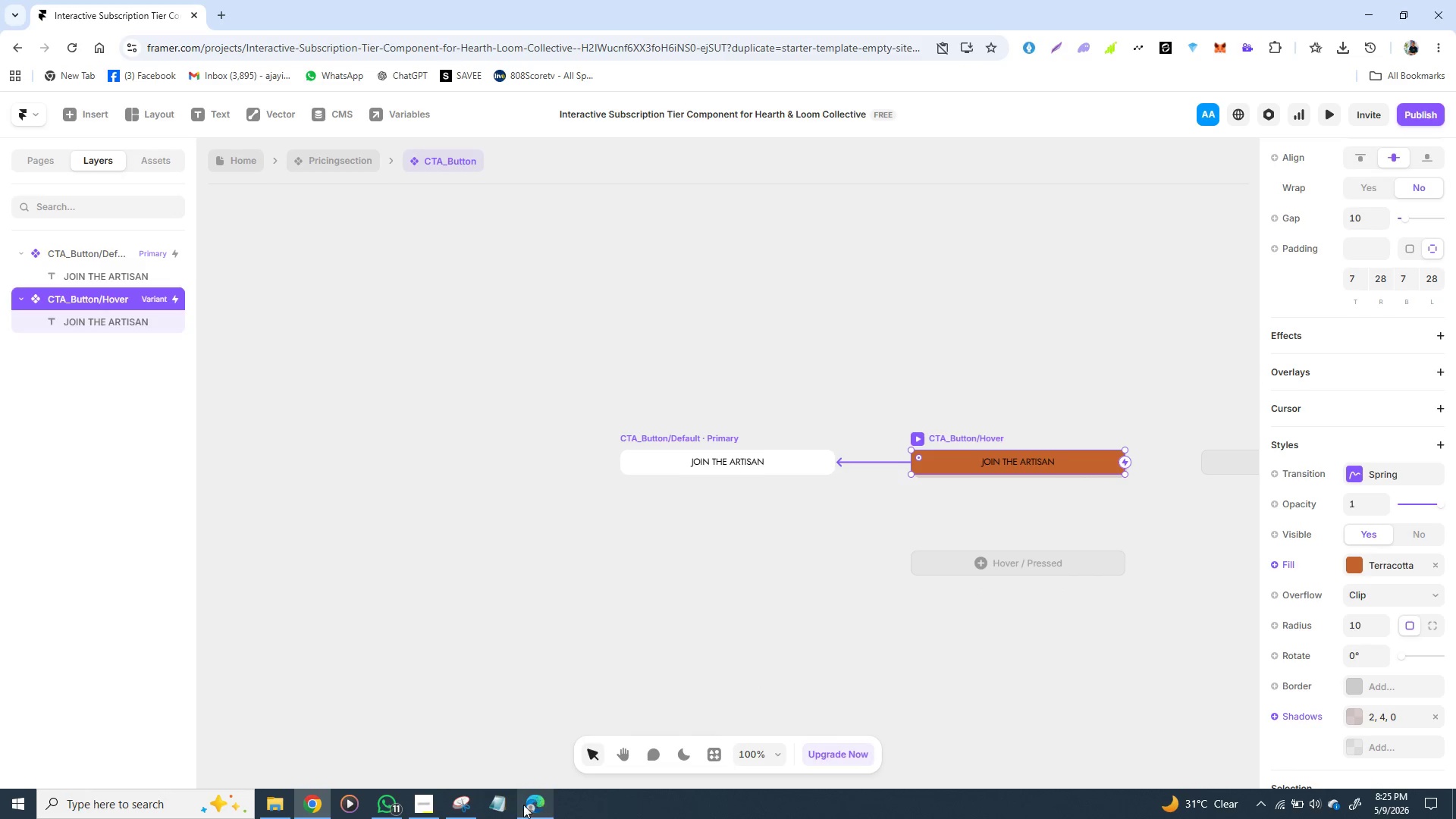 
left_click([246, 154])
 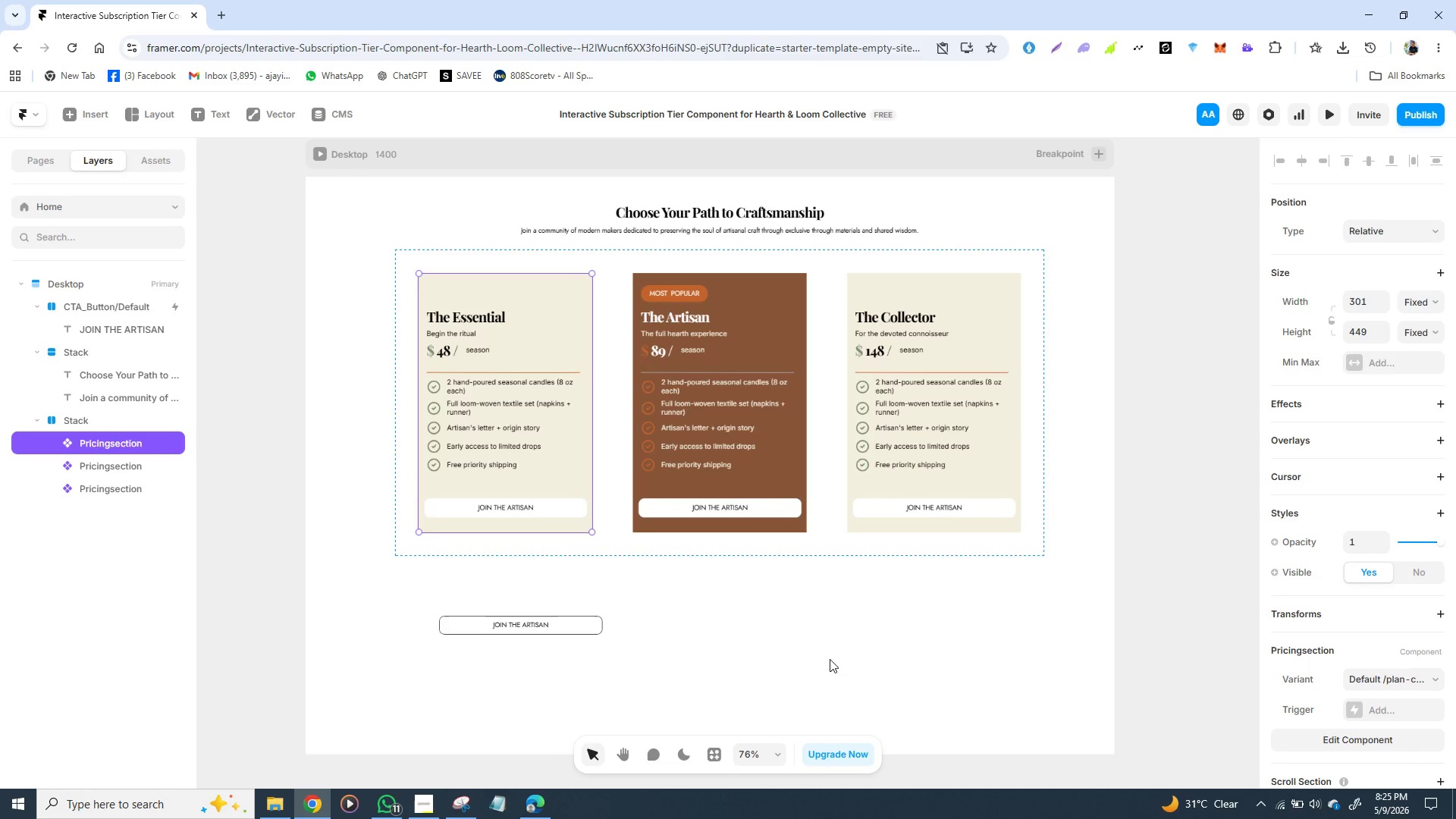 
key(Control+V)
 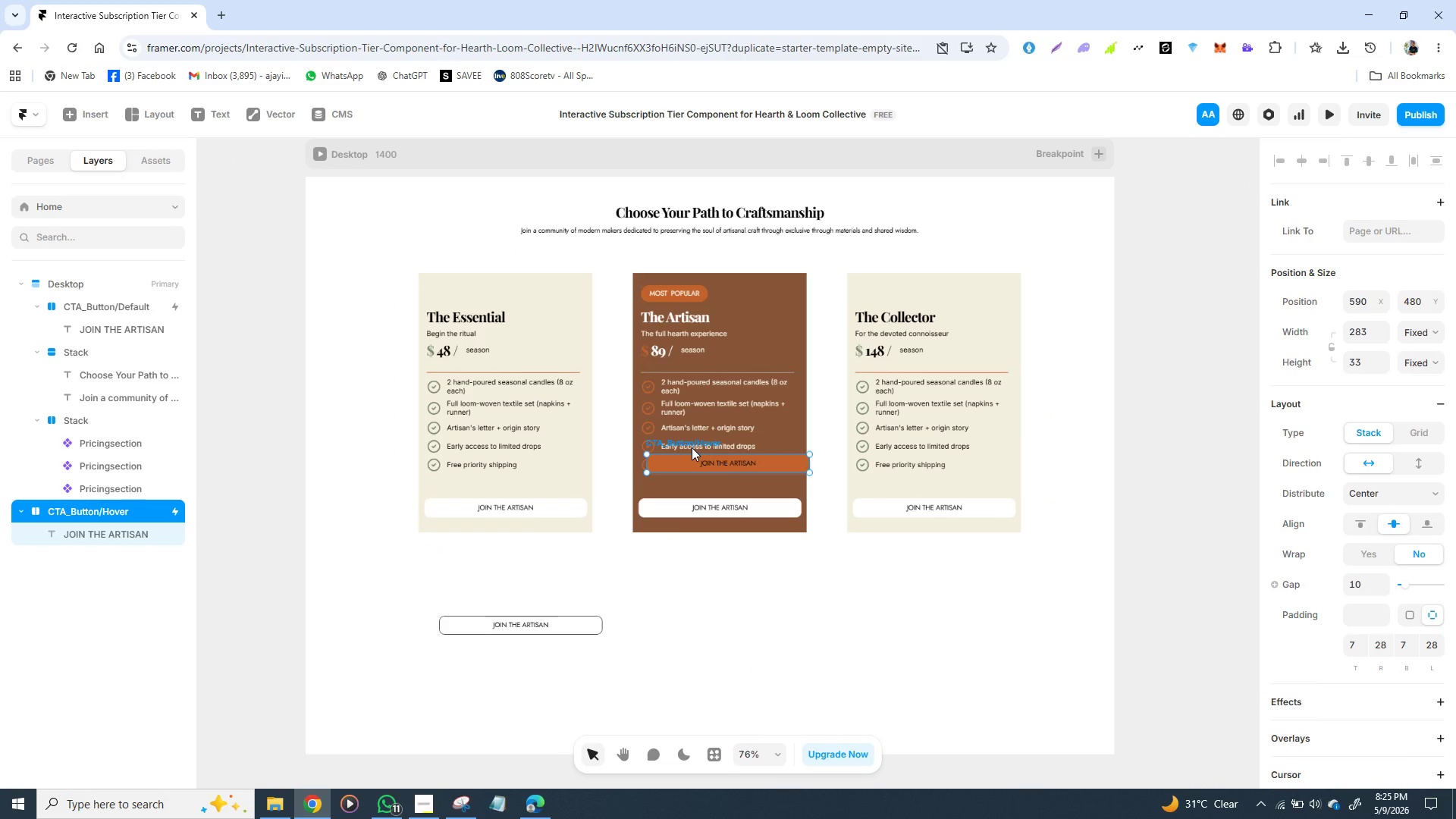 
left_click_drag(start_coordinate=[692, 444], to_coordinate=[686, 606])
 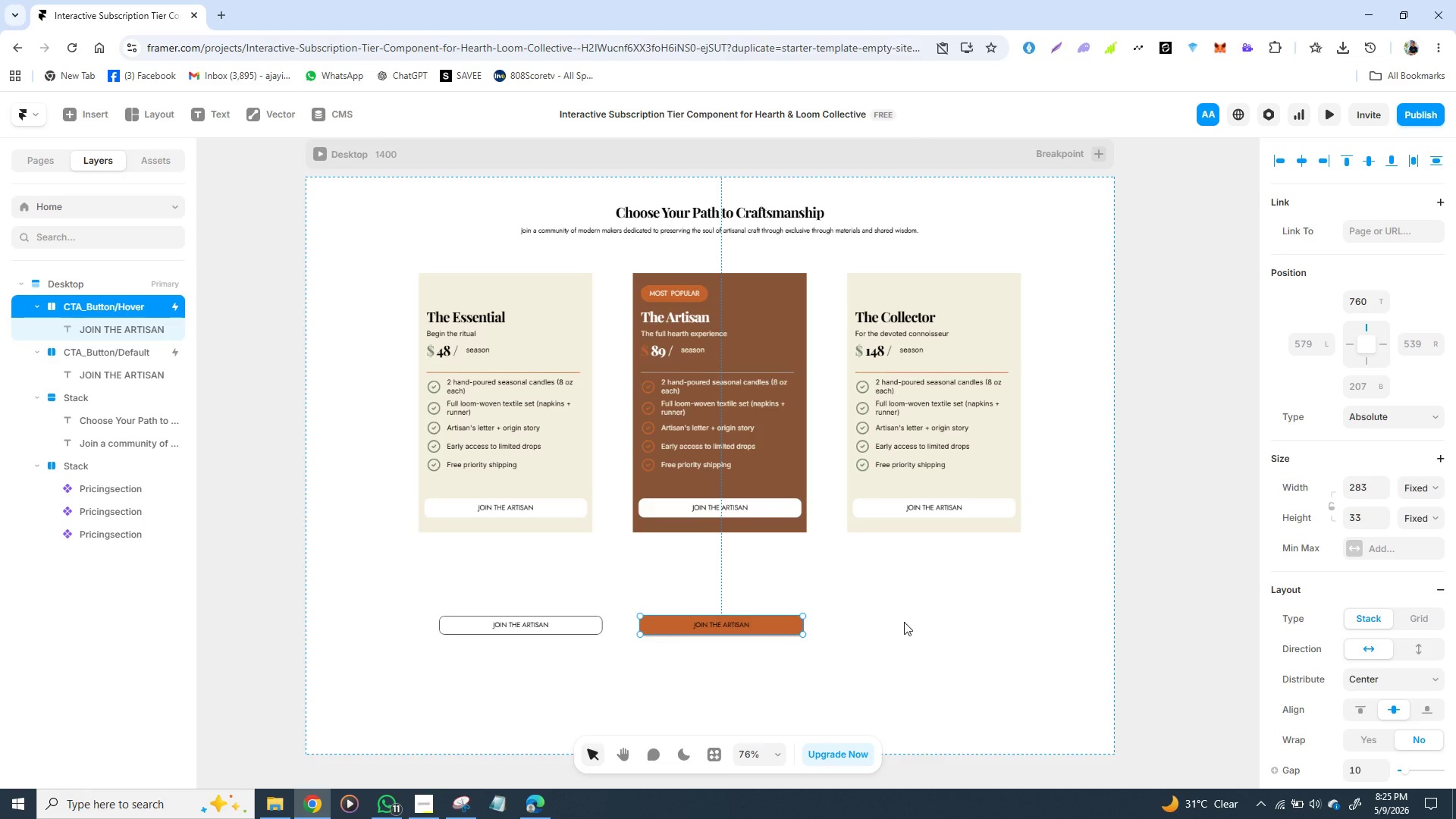 
left_click([915, 622])
 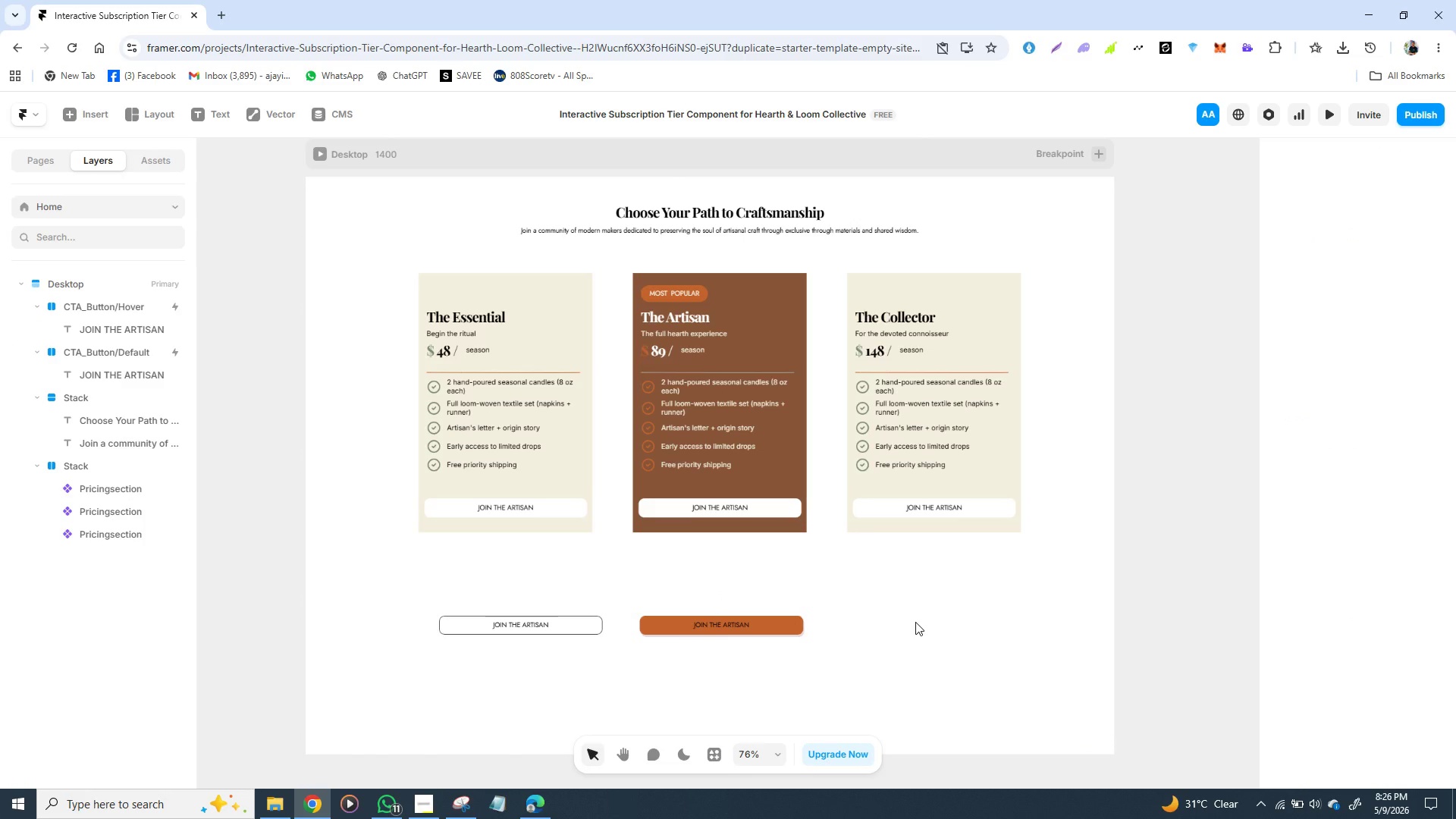 
wait(9.74)
 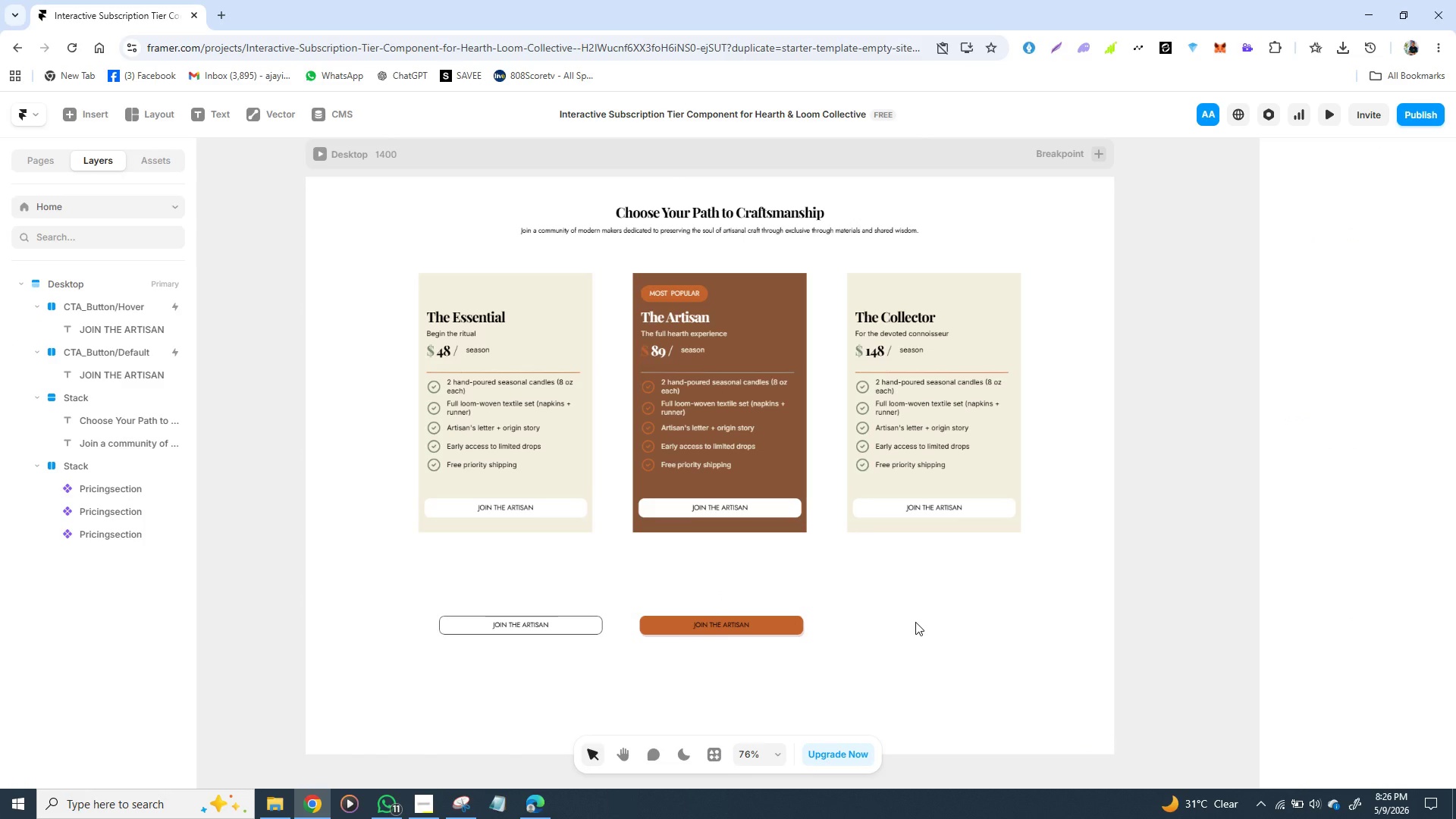 
mouse_move([1245, 783])
 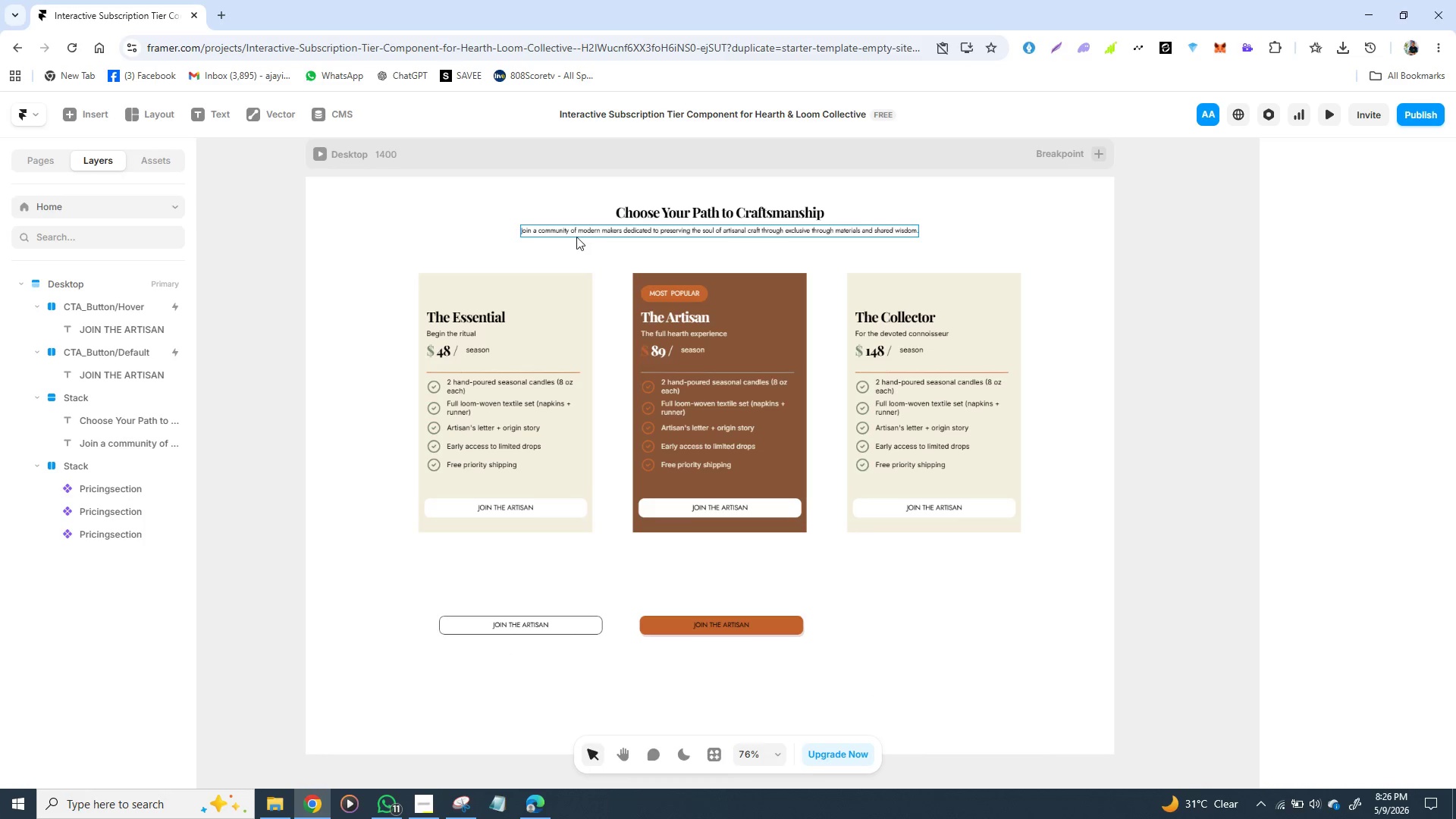 
wait(6.26)
 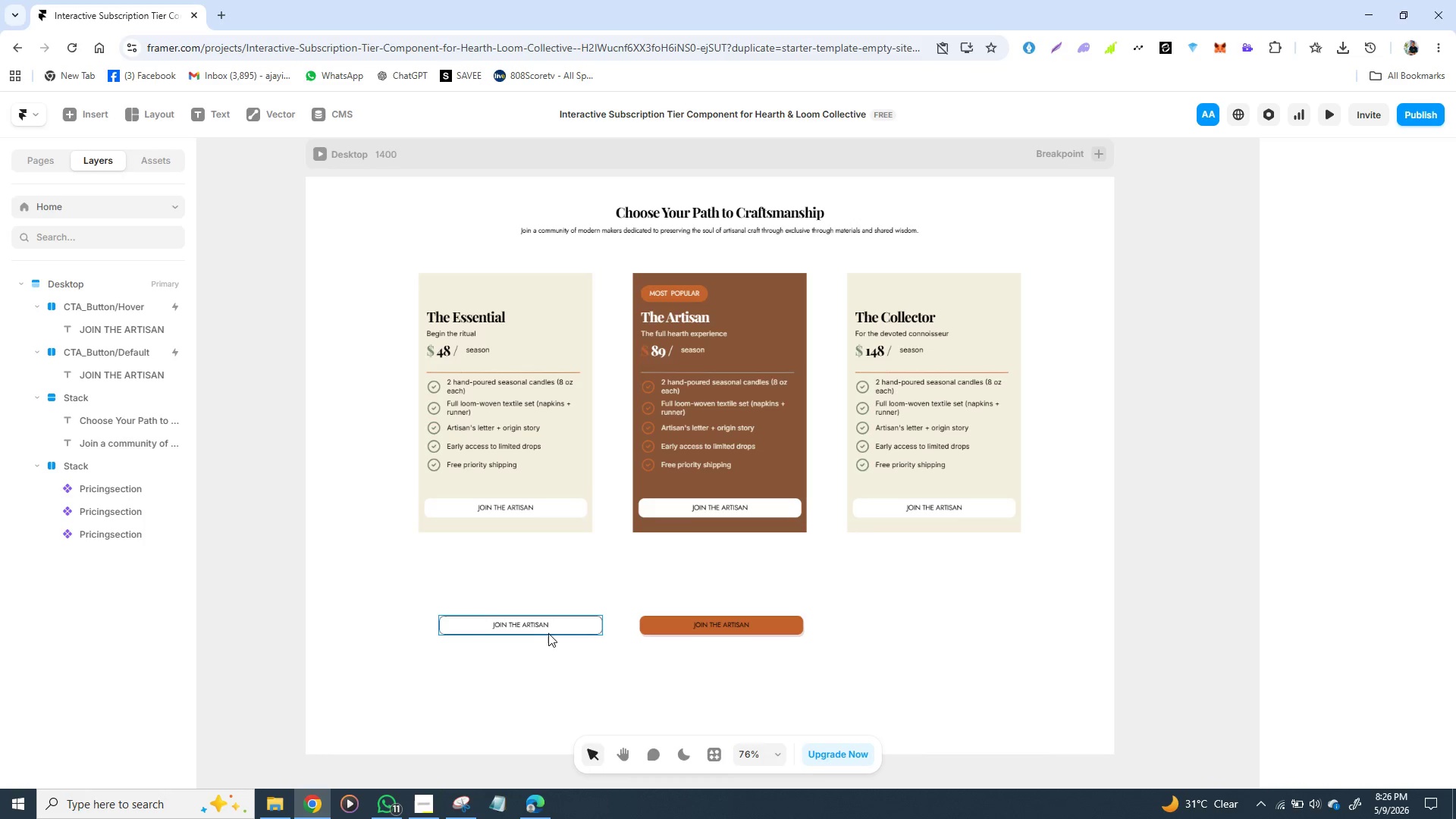 
left_click([576, 232])
 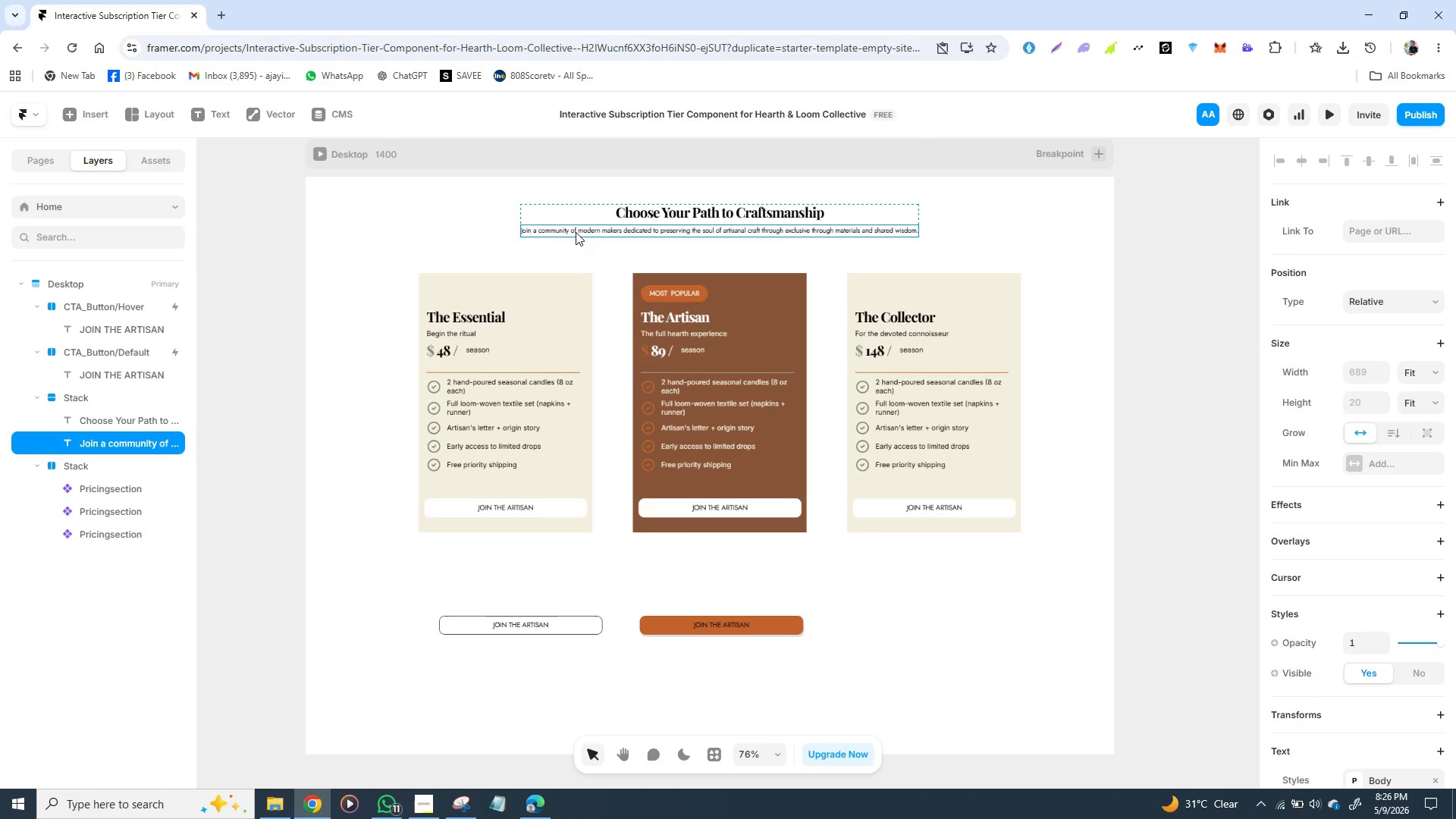 
hold_key(key=ControlLeft, duration=1.53)
 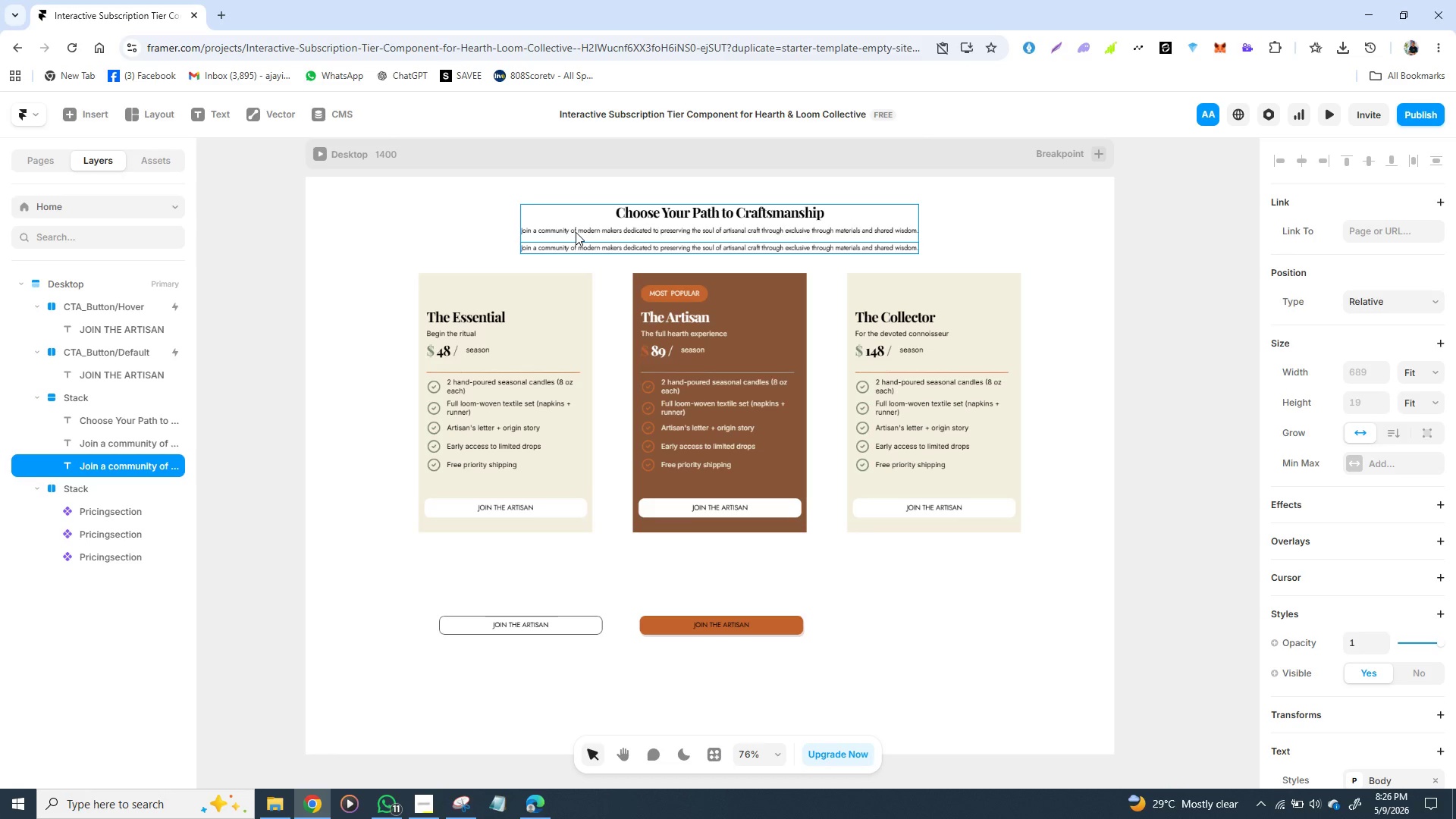 
key(Control+D)
 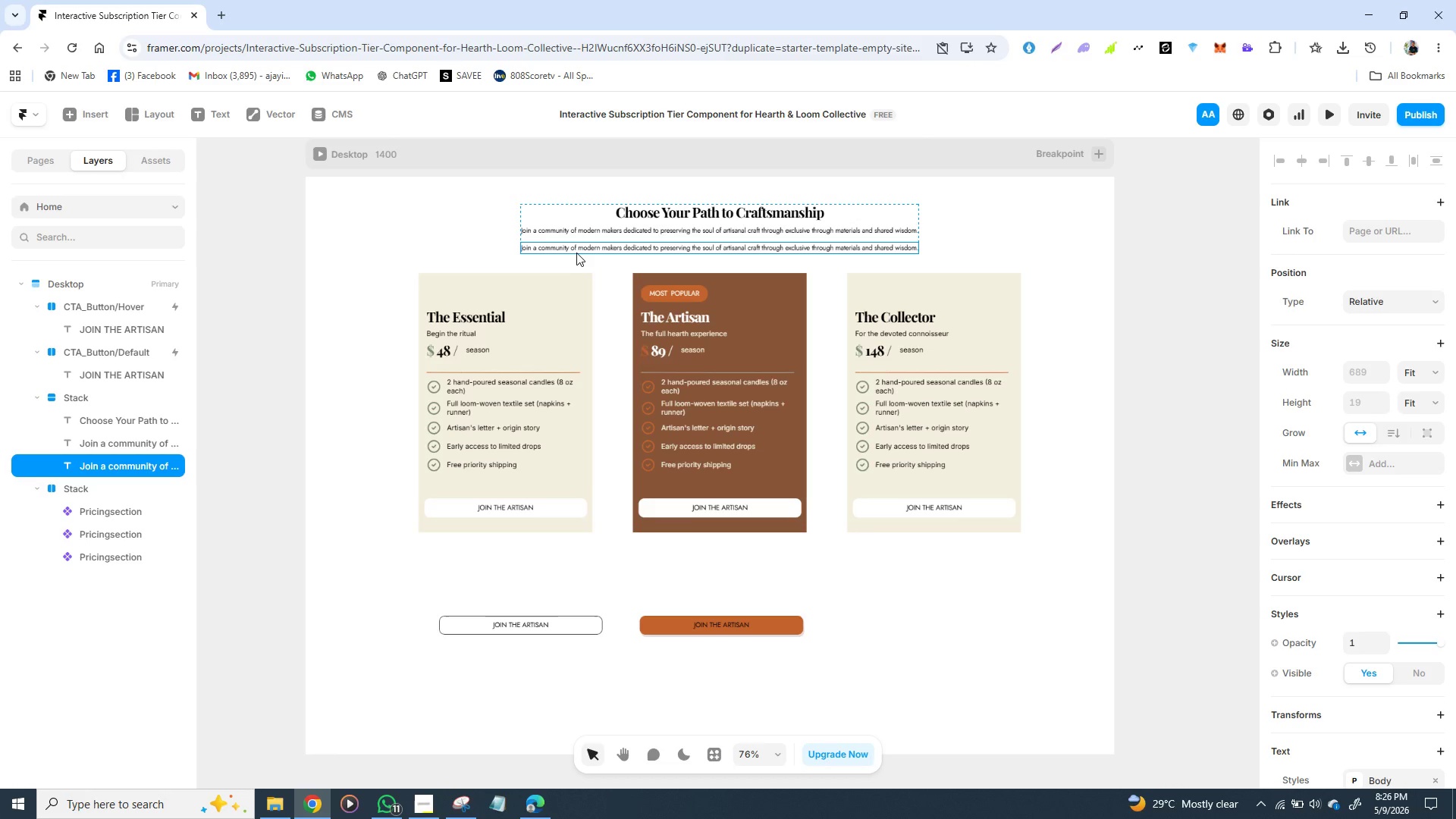 
left_click_drag(start_coordinate=[576, 250], to_coordinate=[494, 600])
 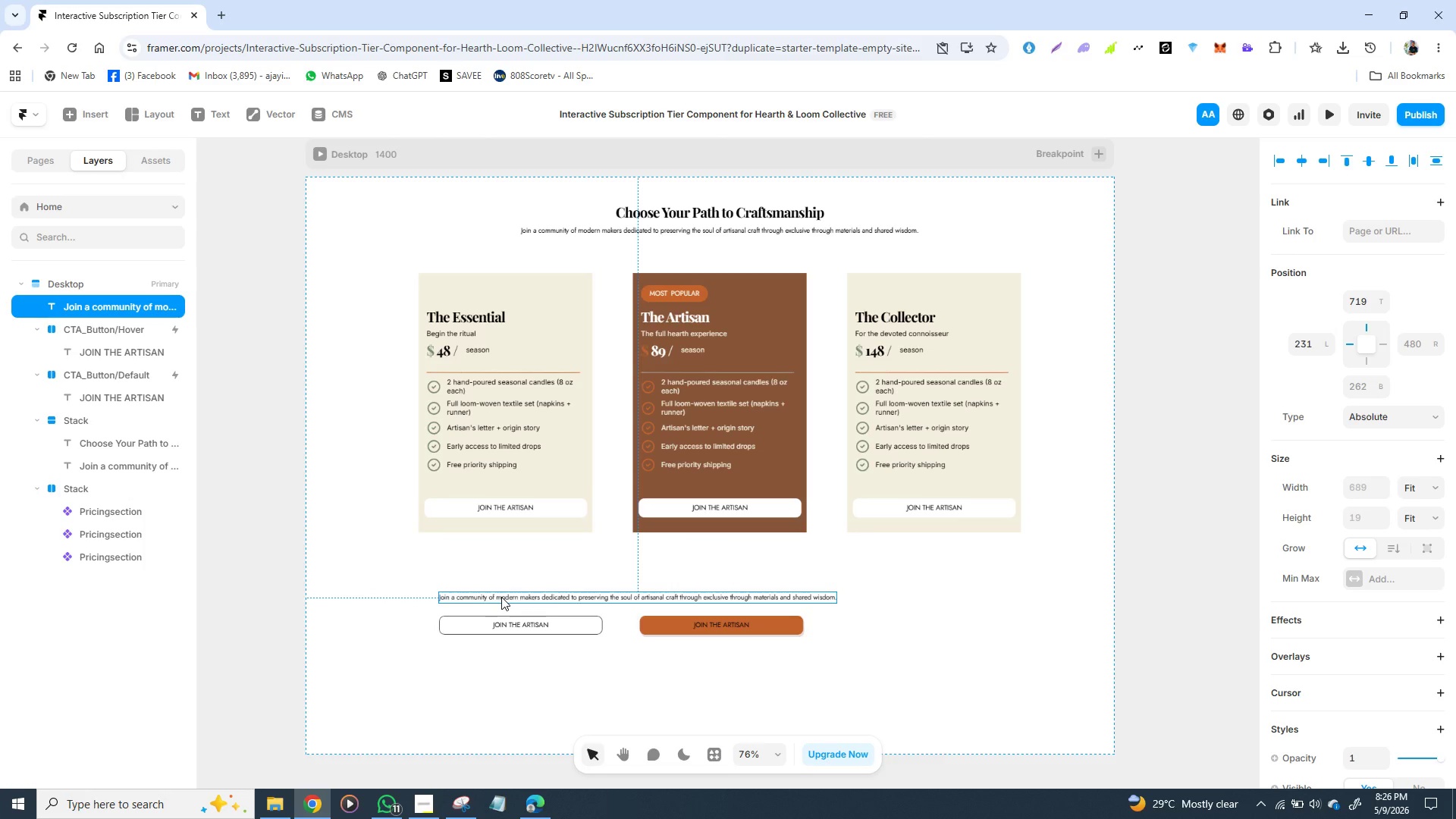 
double_click([501, 597])
 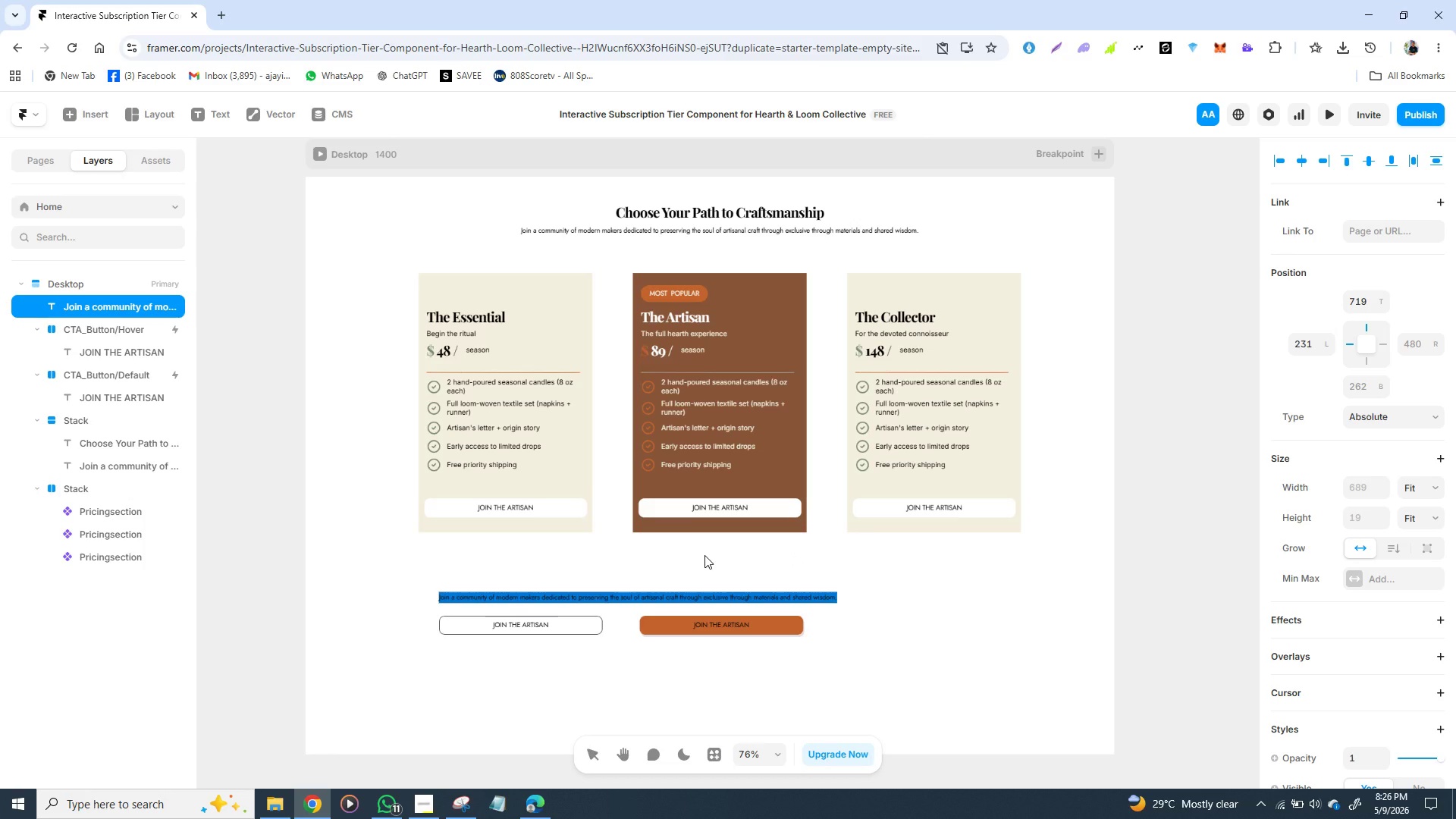 
wait(26.33)
 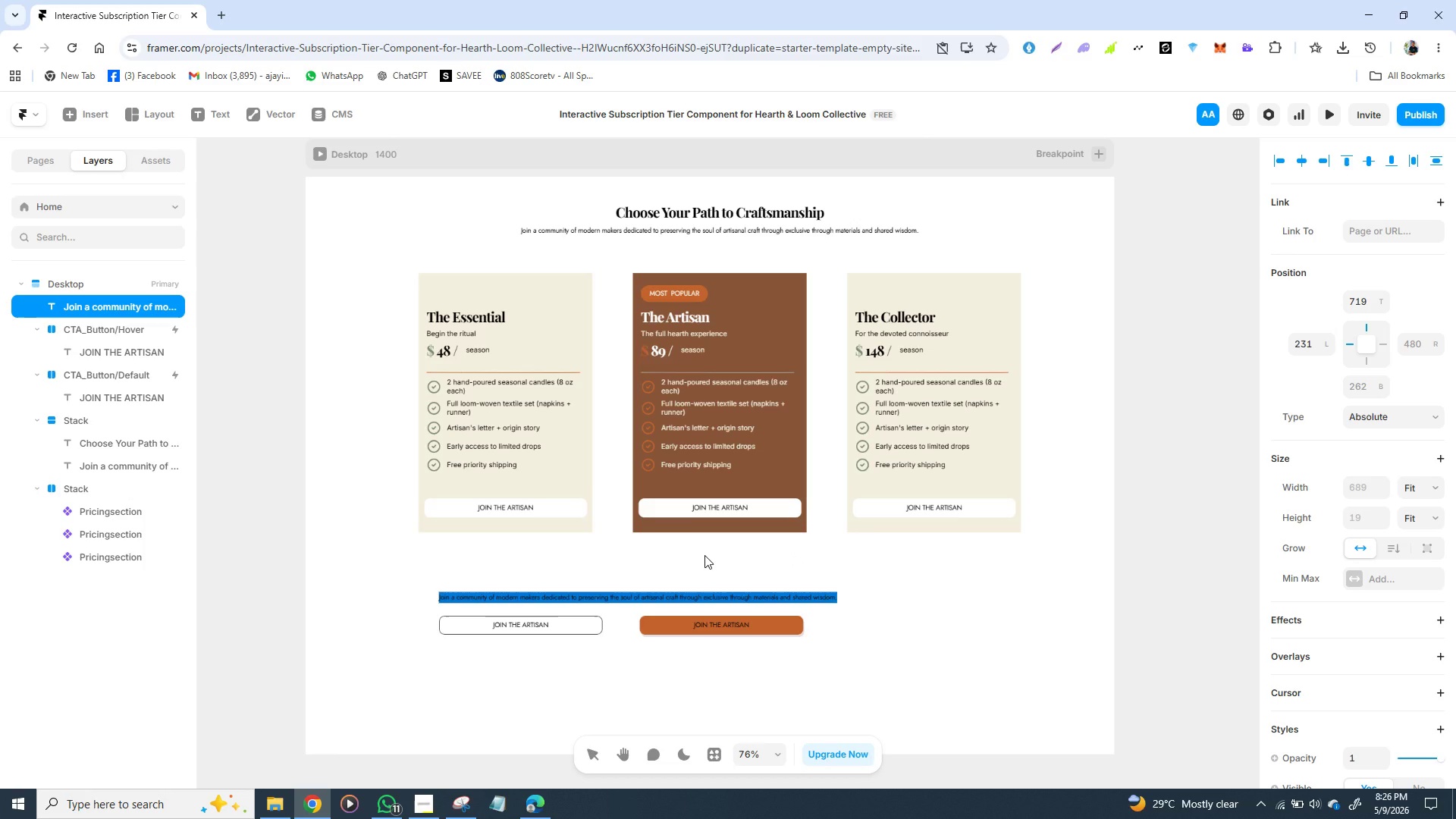 
key(Shift+D)
 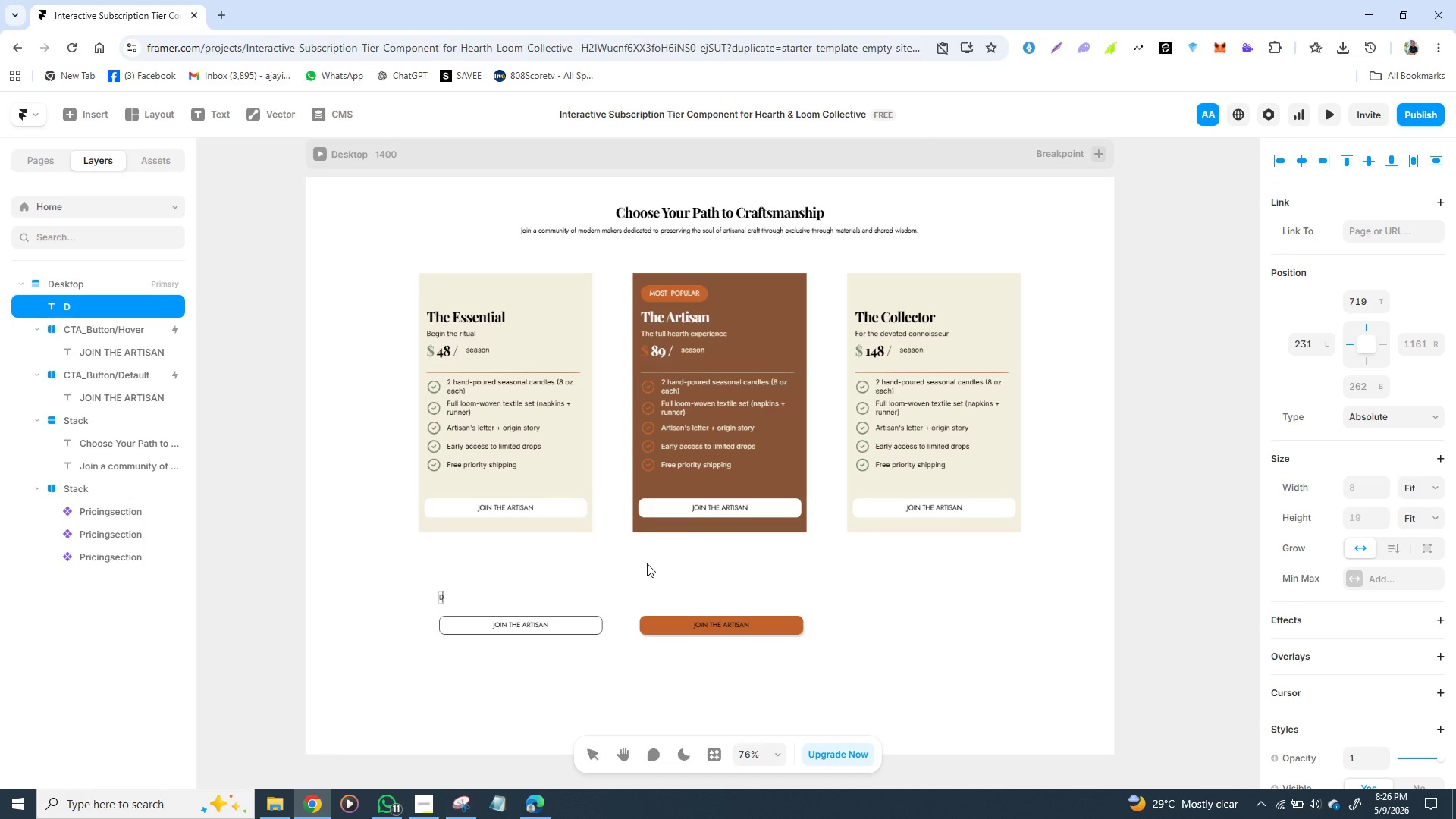 
key(CapsLock)
 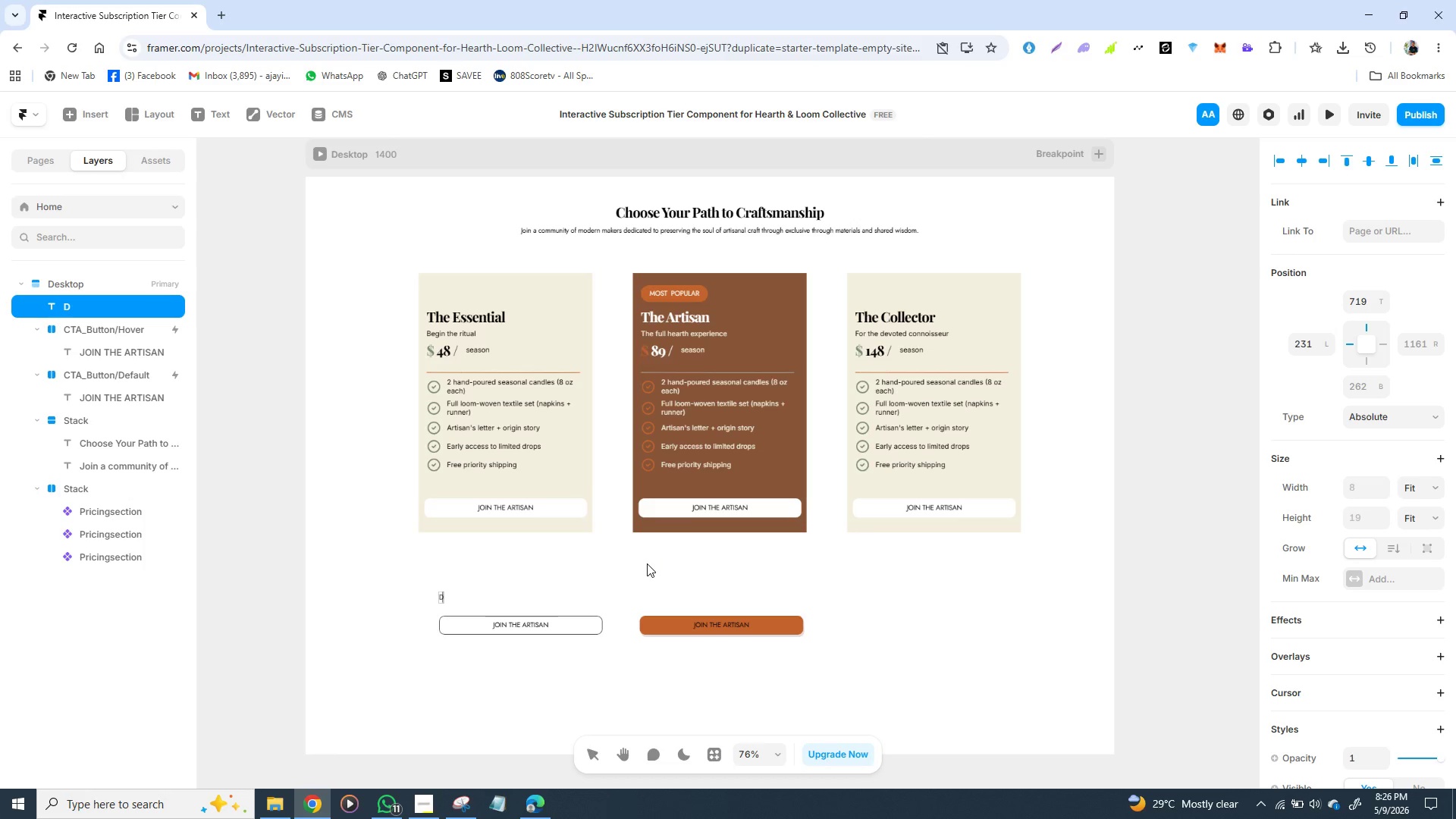 
key(E)
 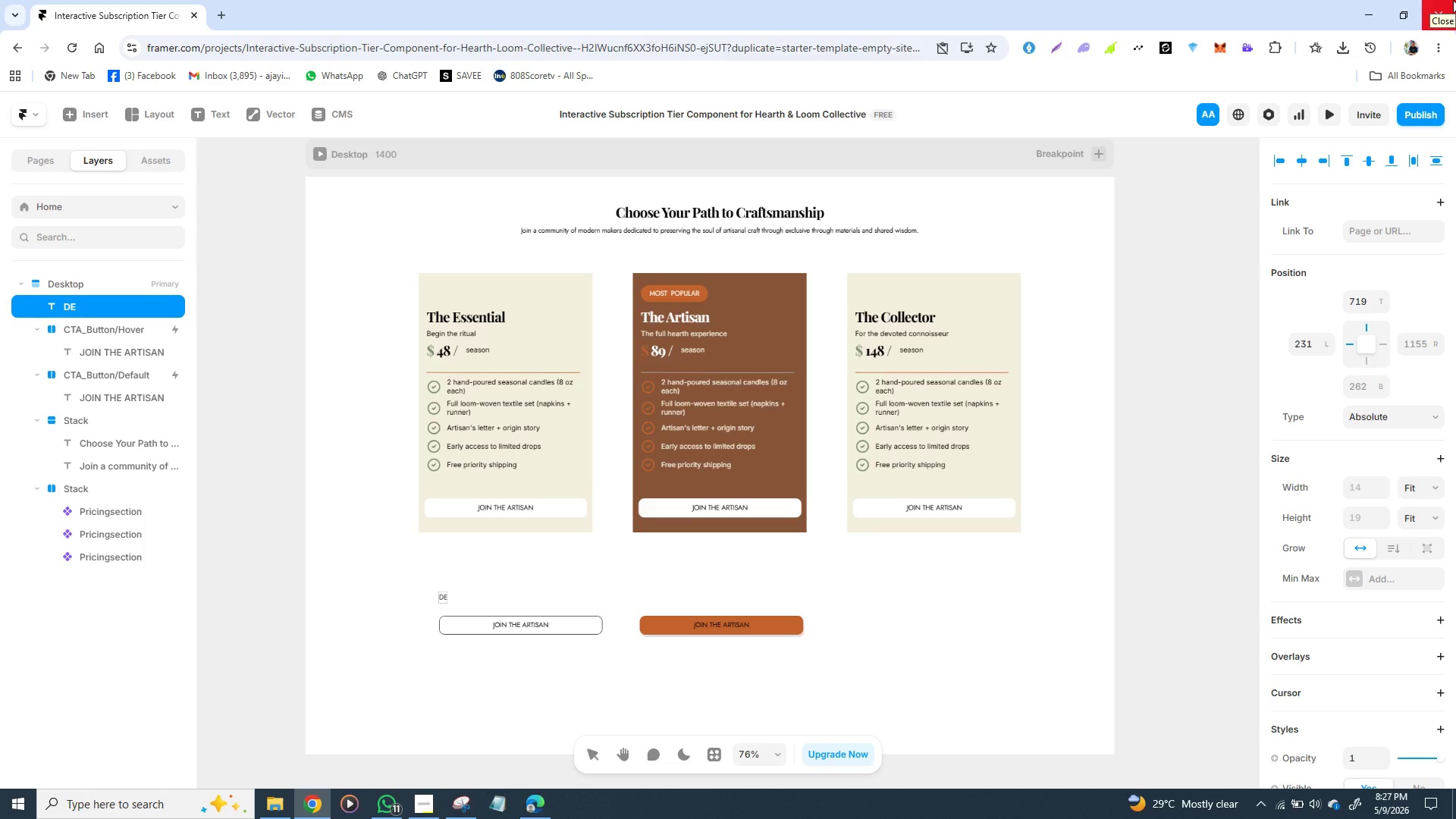 
wait(13.12)
 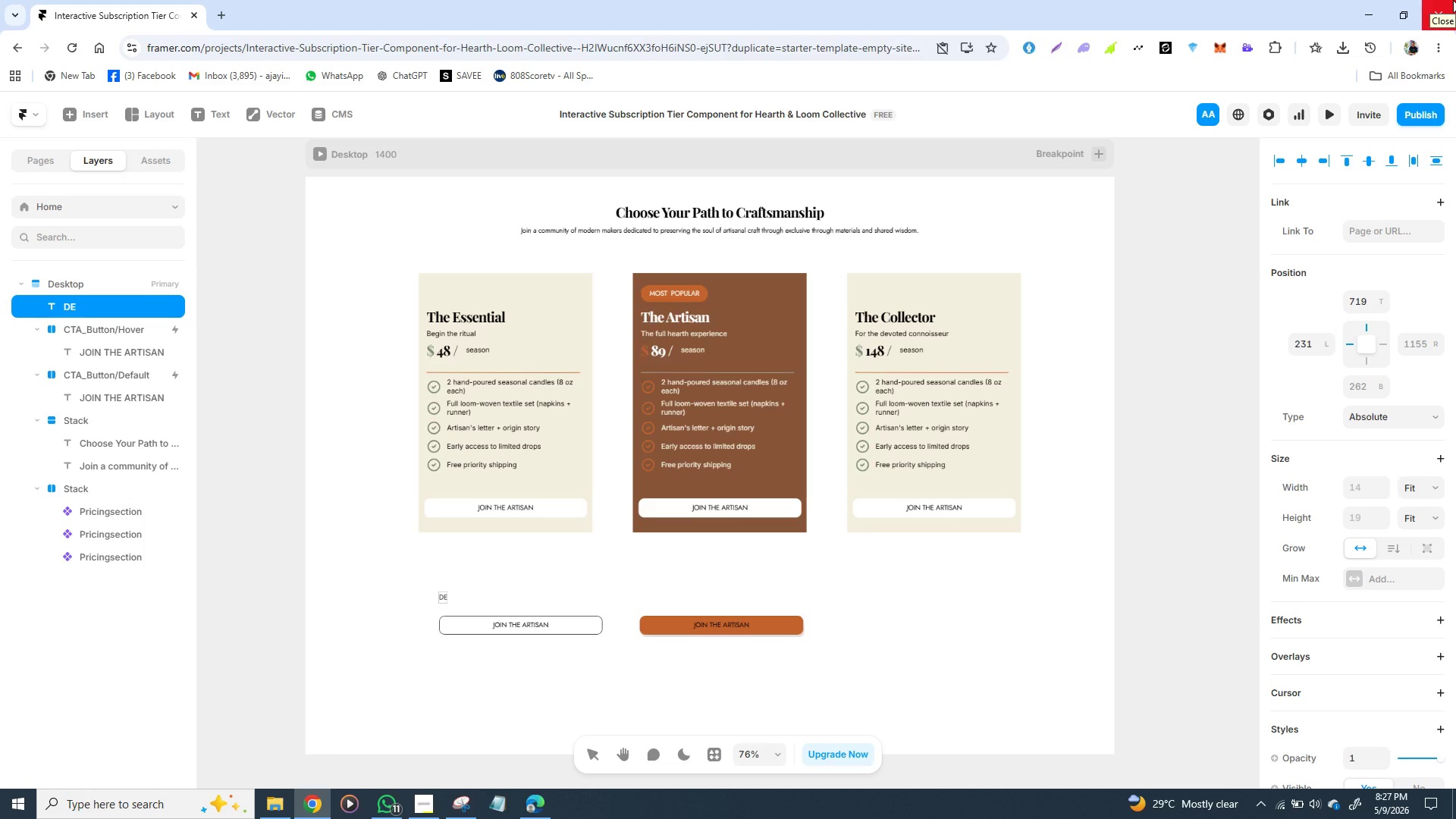 
type(FAULT )
 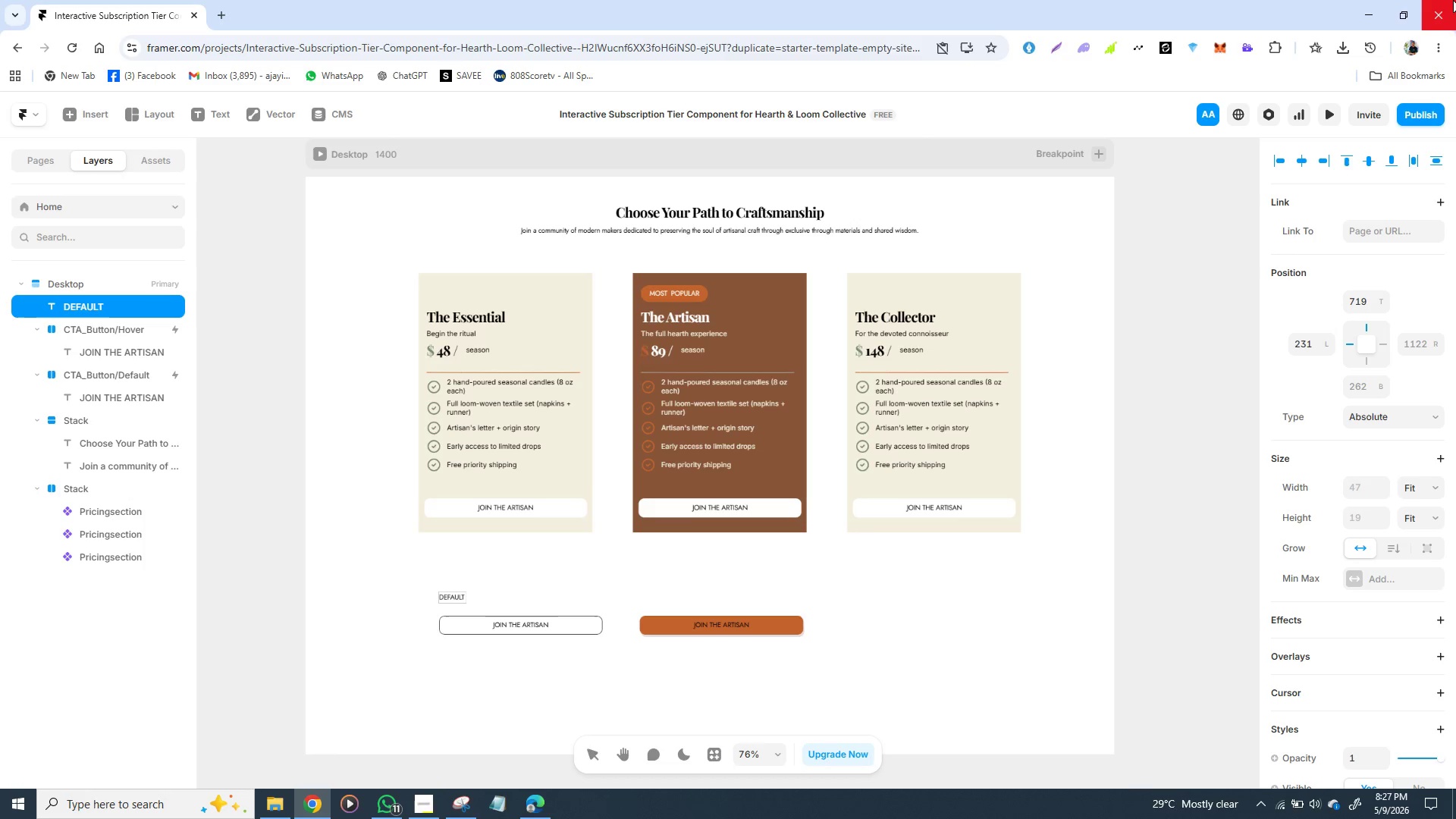 
type(BUTTON)
 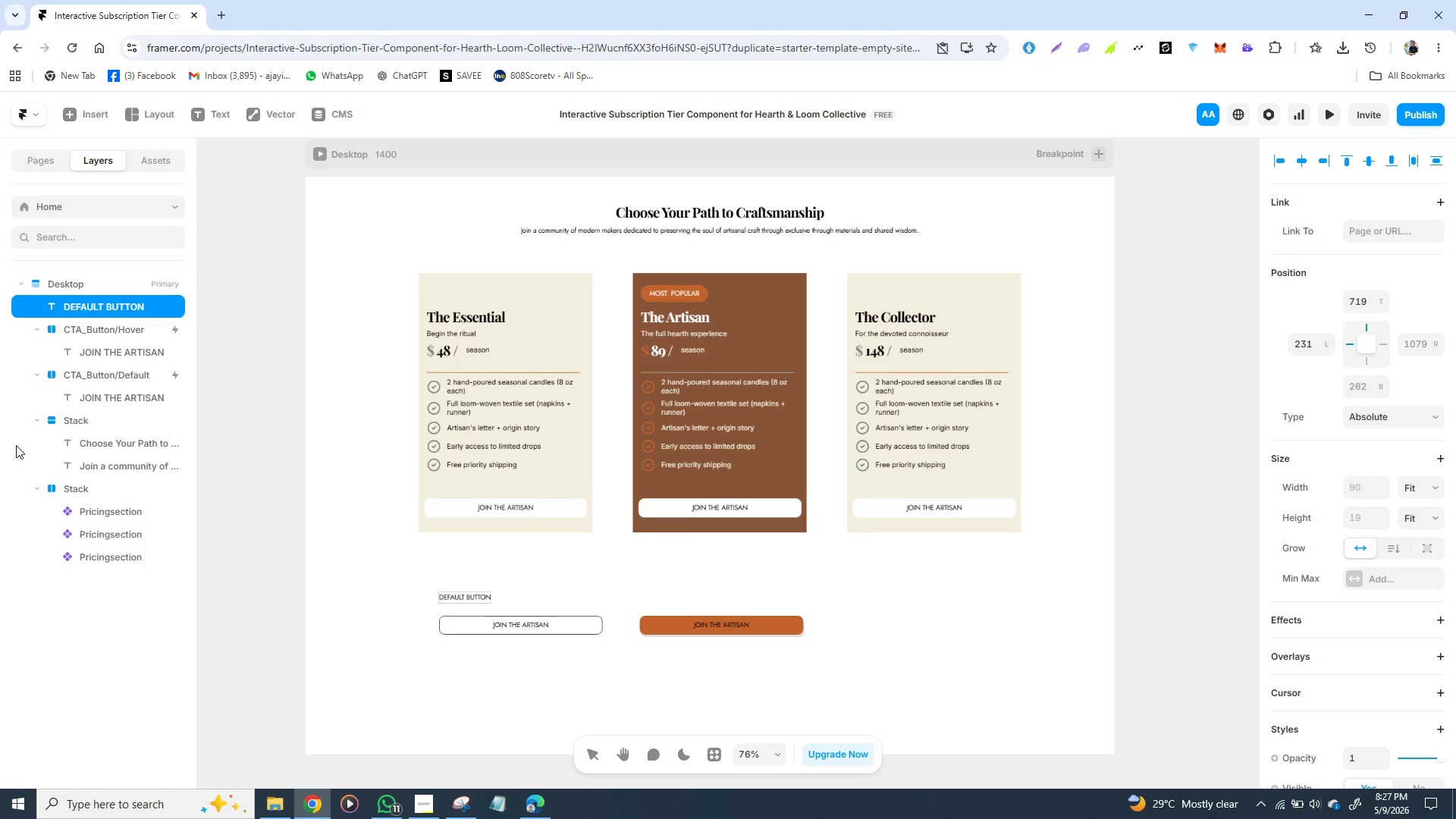 
left_click([542, 584])
 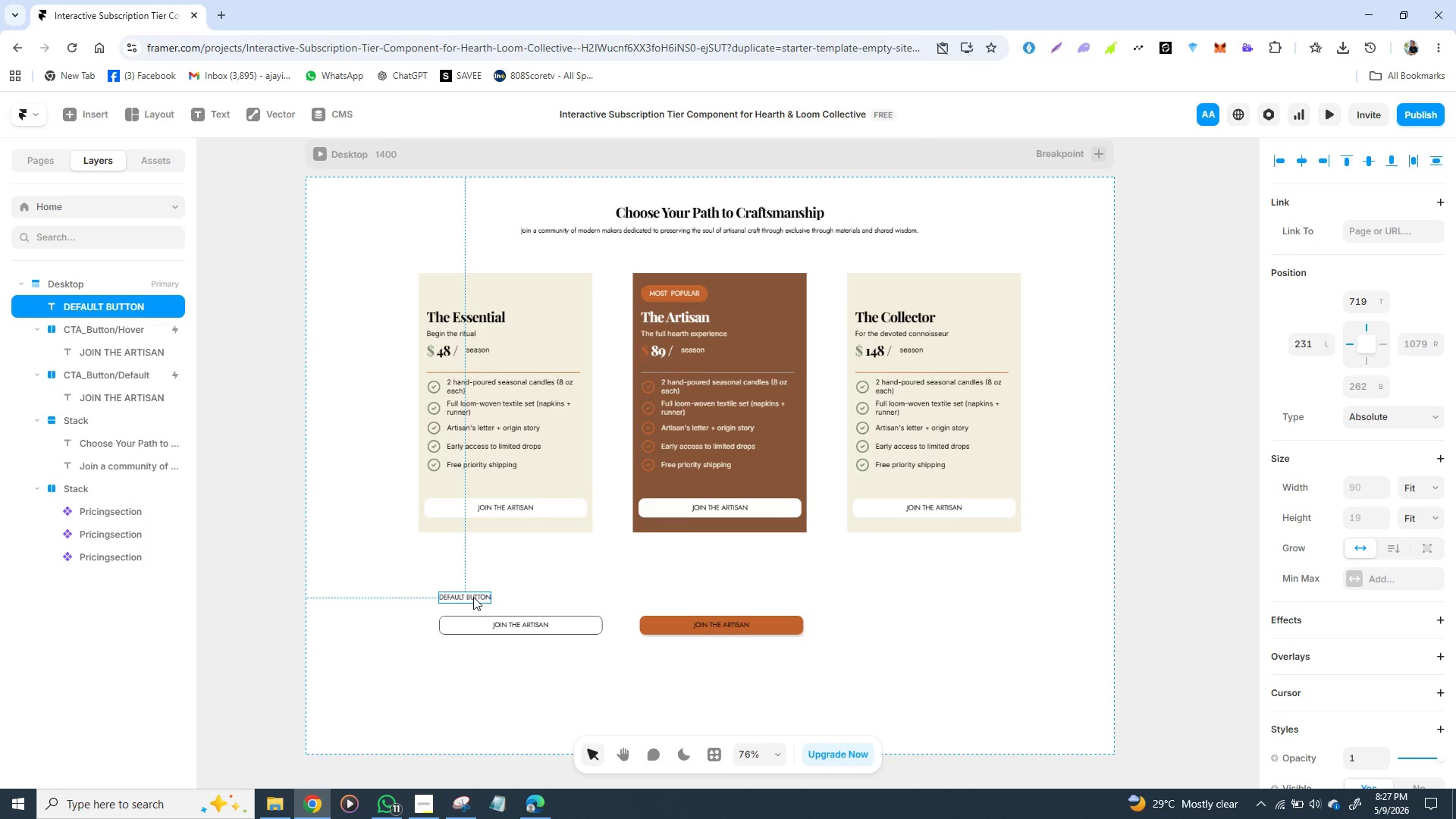 
left_click_drag(start_coordinate=[473, 597], to_coordinate=[525, 597])
 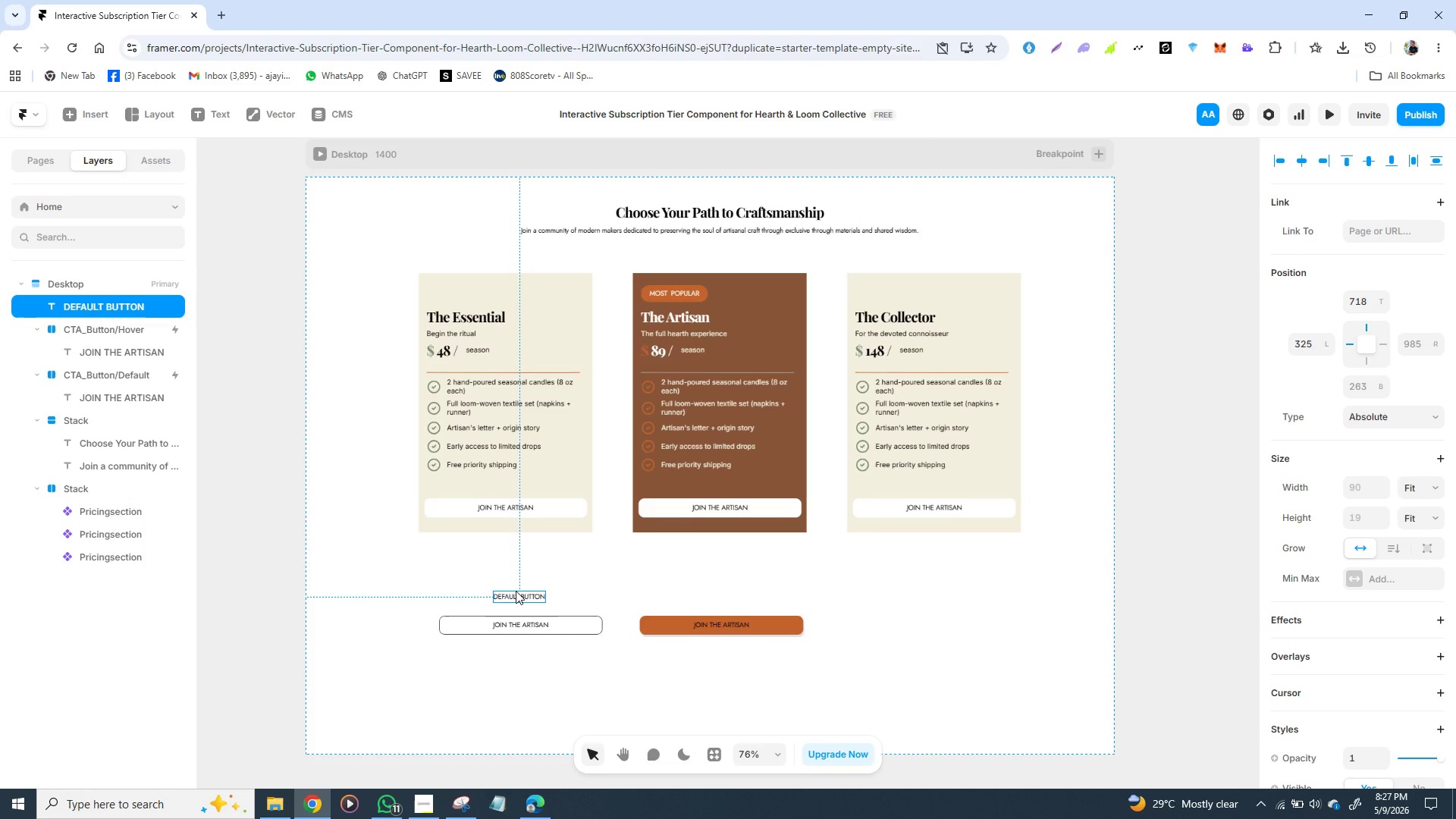 
key(Control+D)
 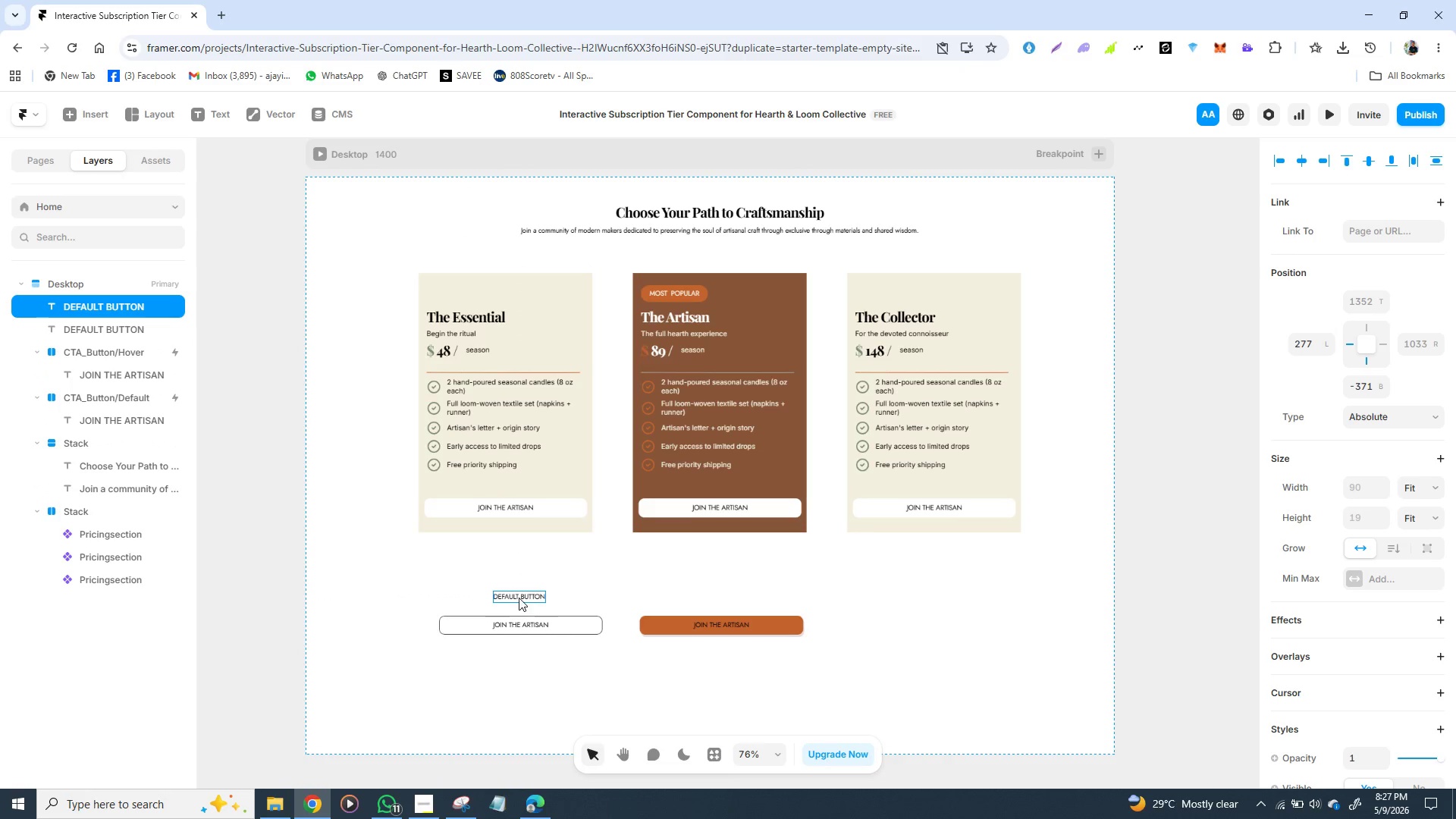 
left_click_drag(start_coordinate=[519, 596], to_coordinate=[513, 593])
 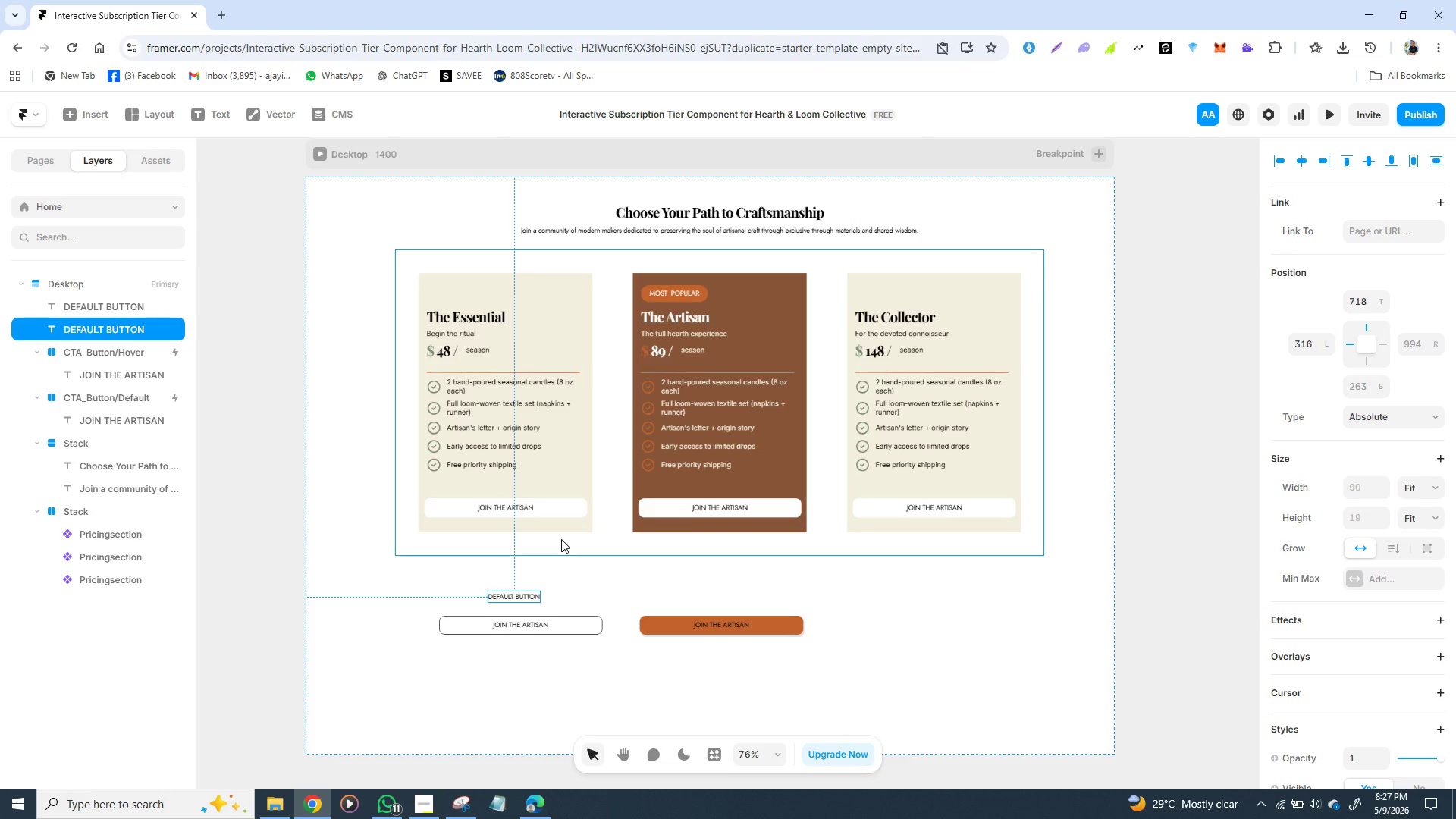 
key(Control+D)
 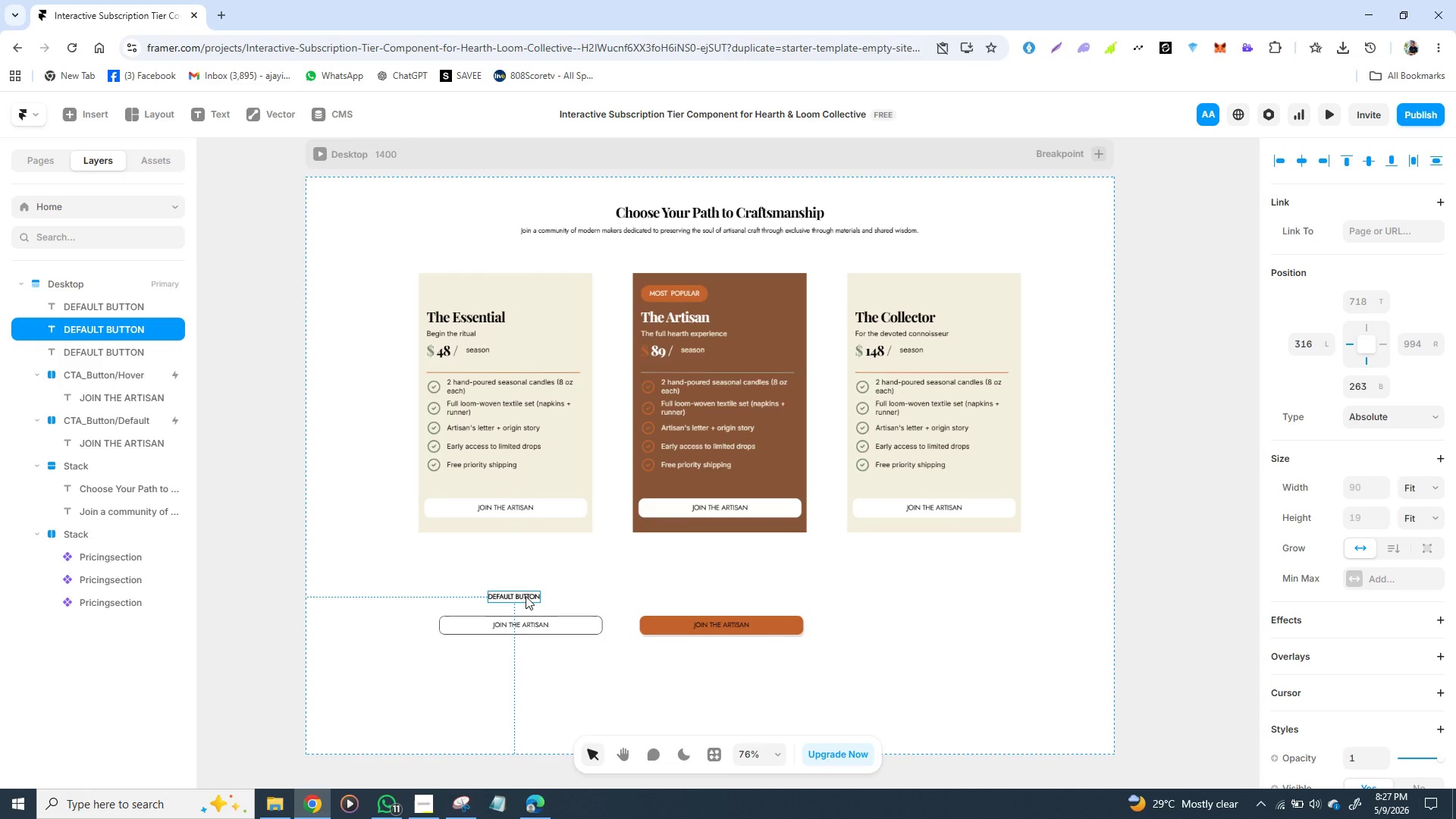 
left_click_drag(start_coordinate=[526, 596], to_coordinate=[724, 598])
 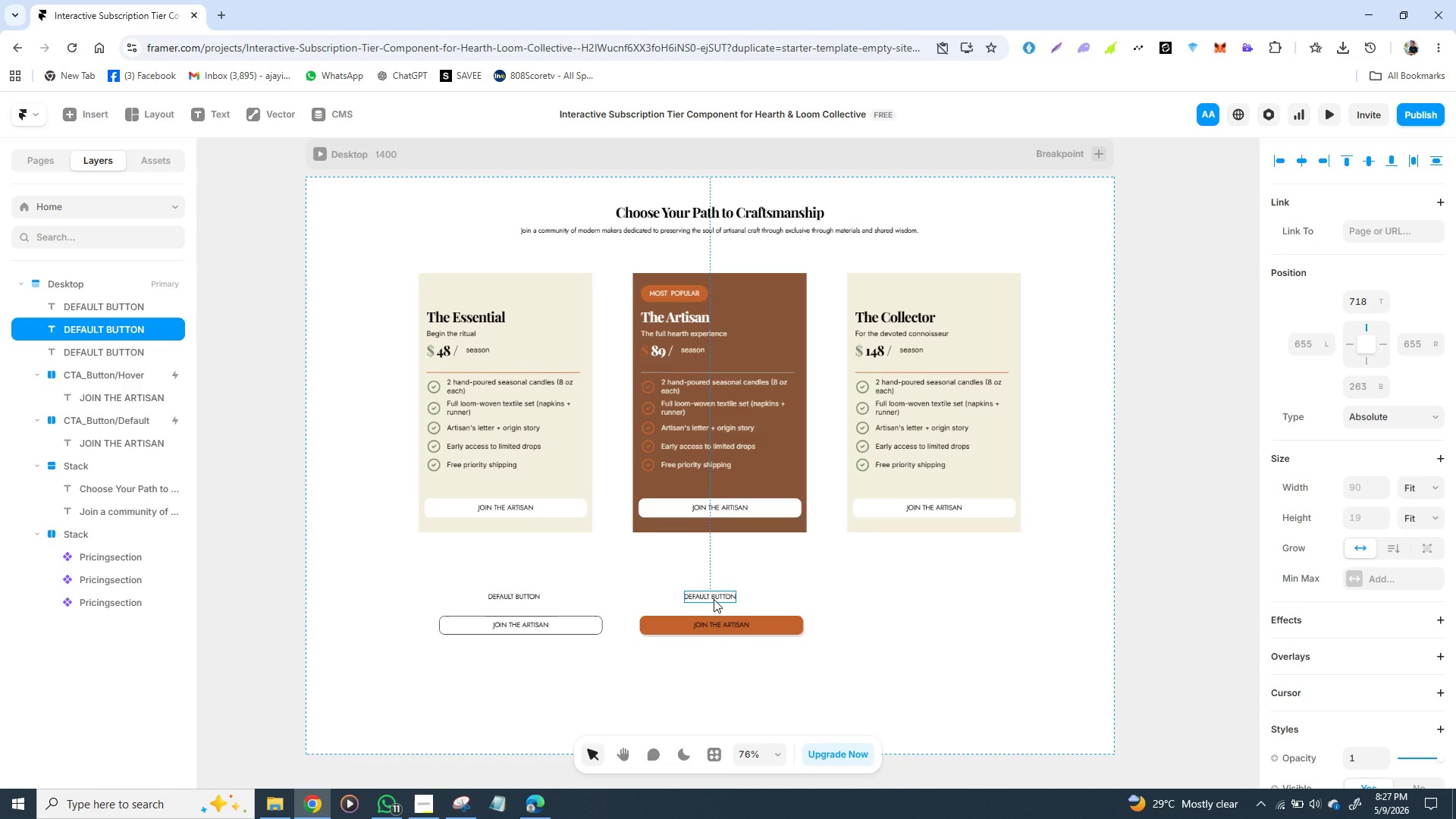 
left_click_drag(start_coordinate=[711, 598], to_coordinate=[723, 600])
 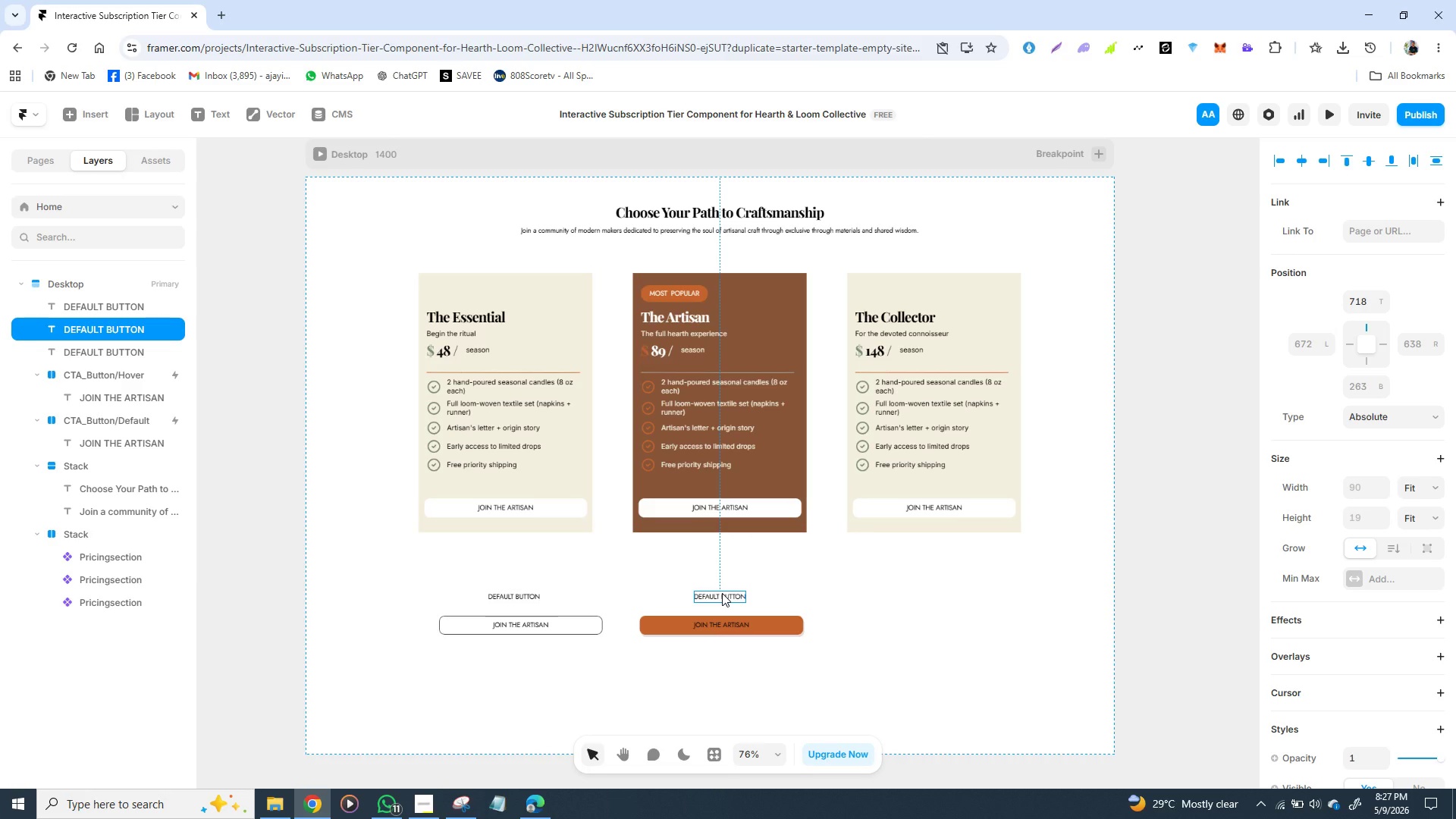 
double_click([722, 593])
 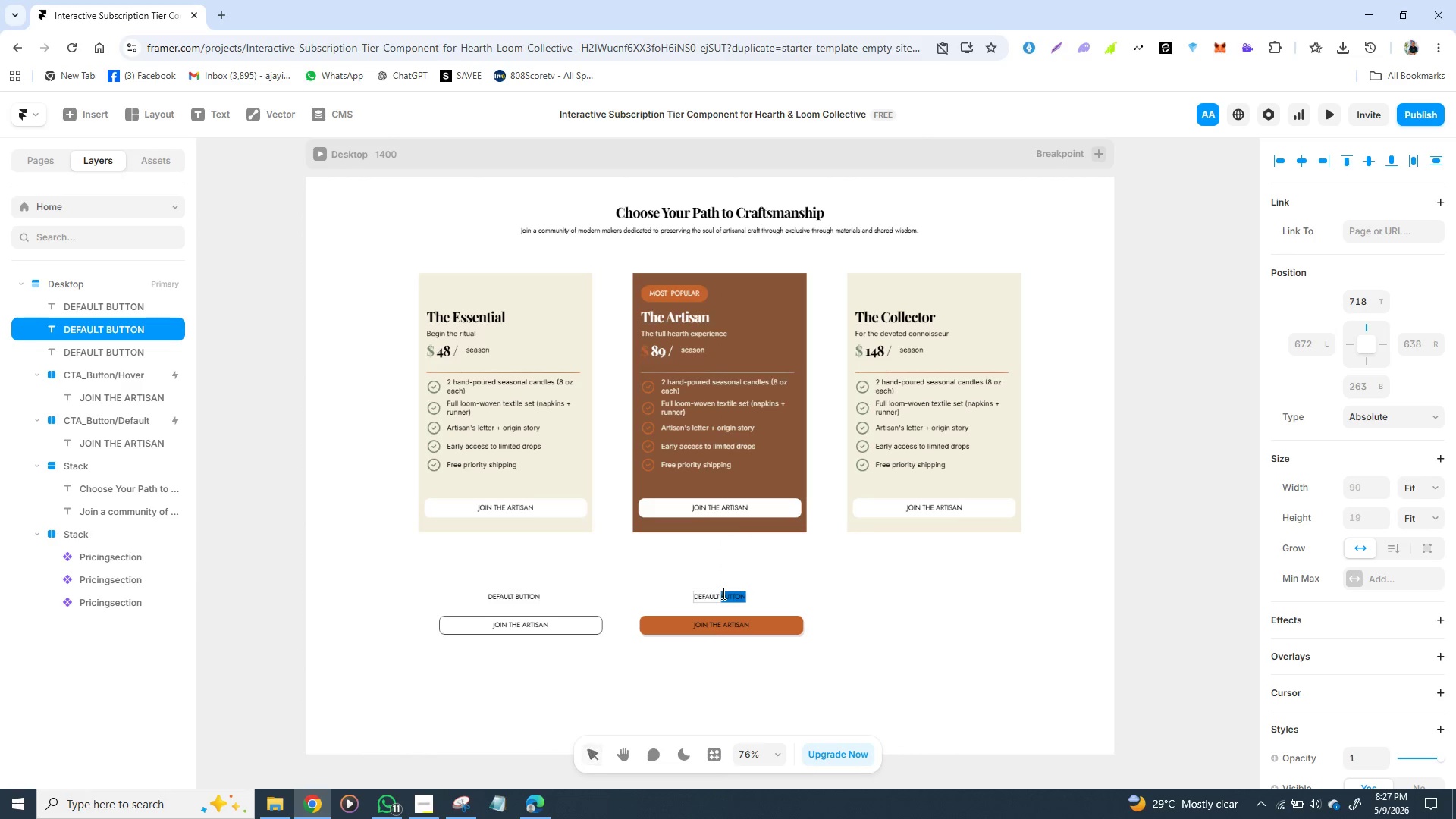 
triple_click([722, 593])
 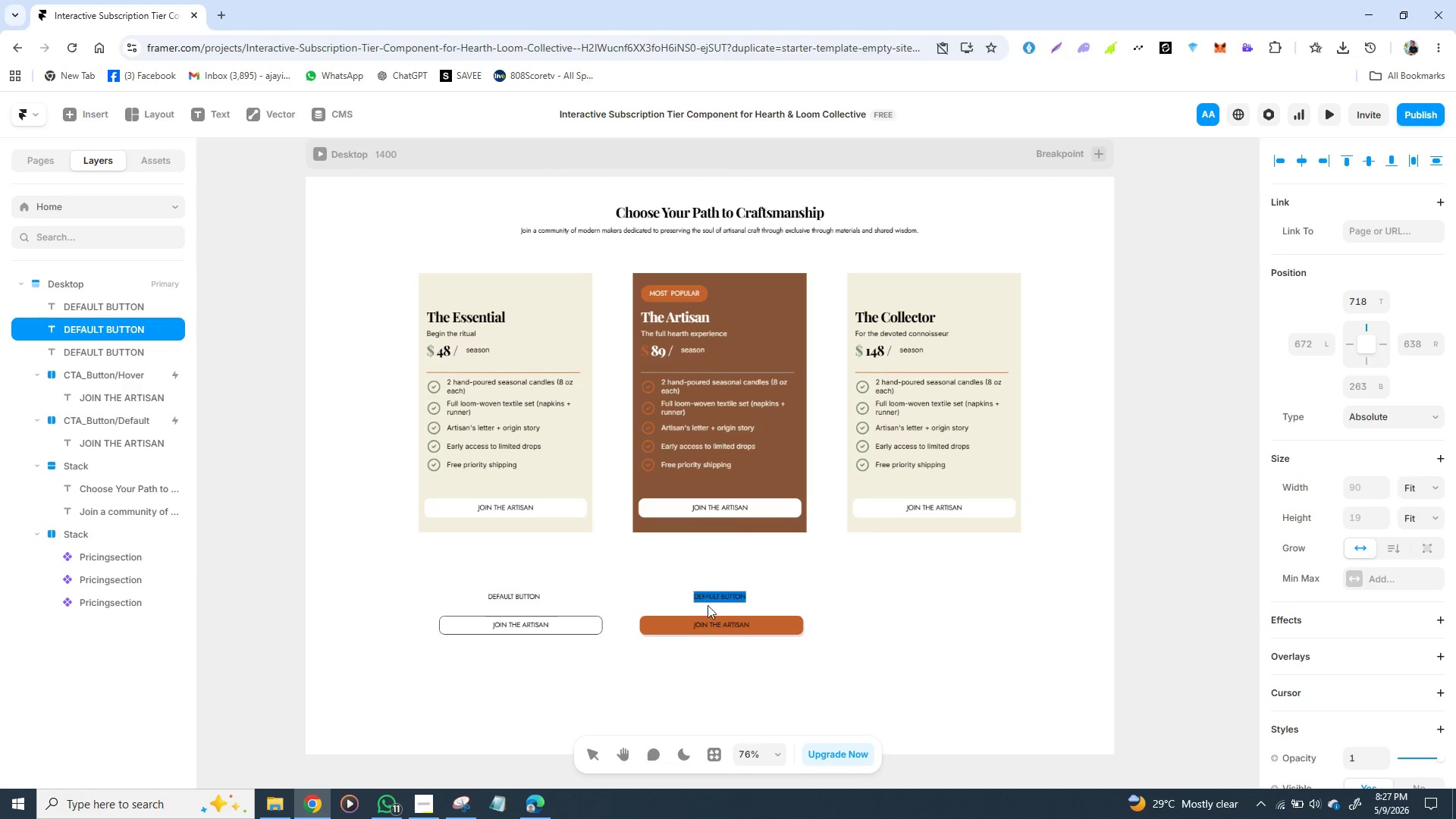 
wait(6.31)
 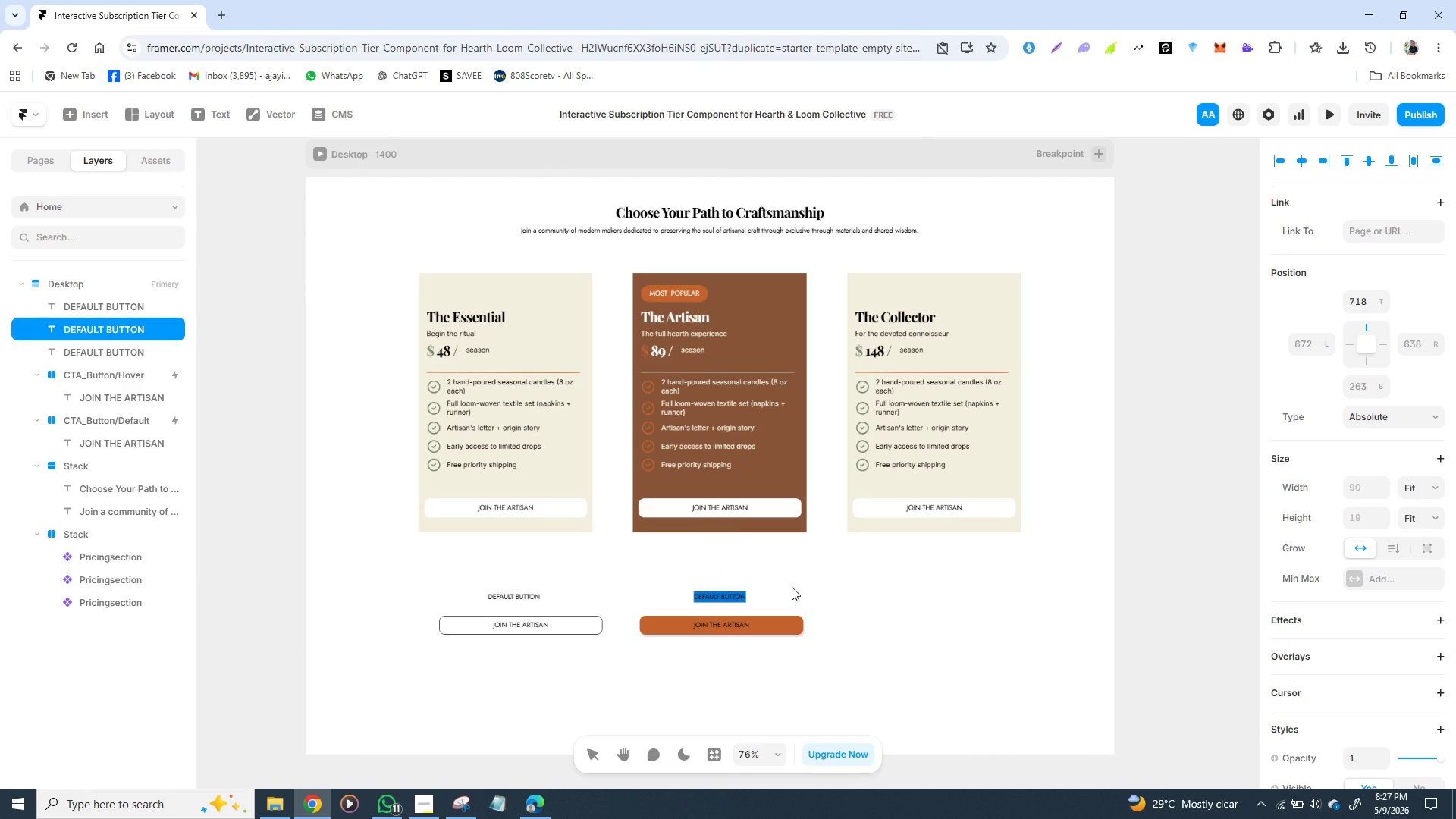 
double_click([715, 595])
 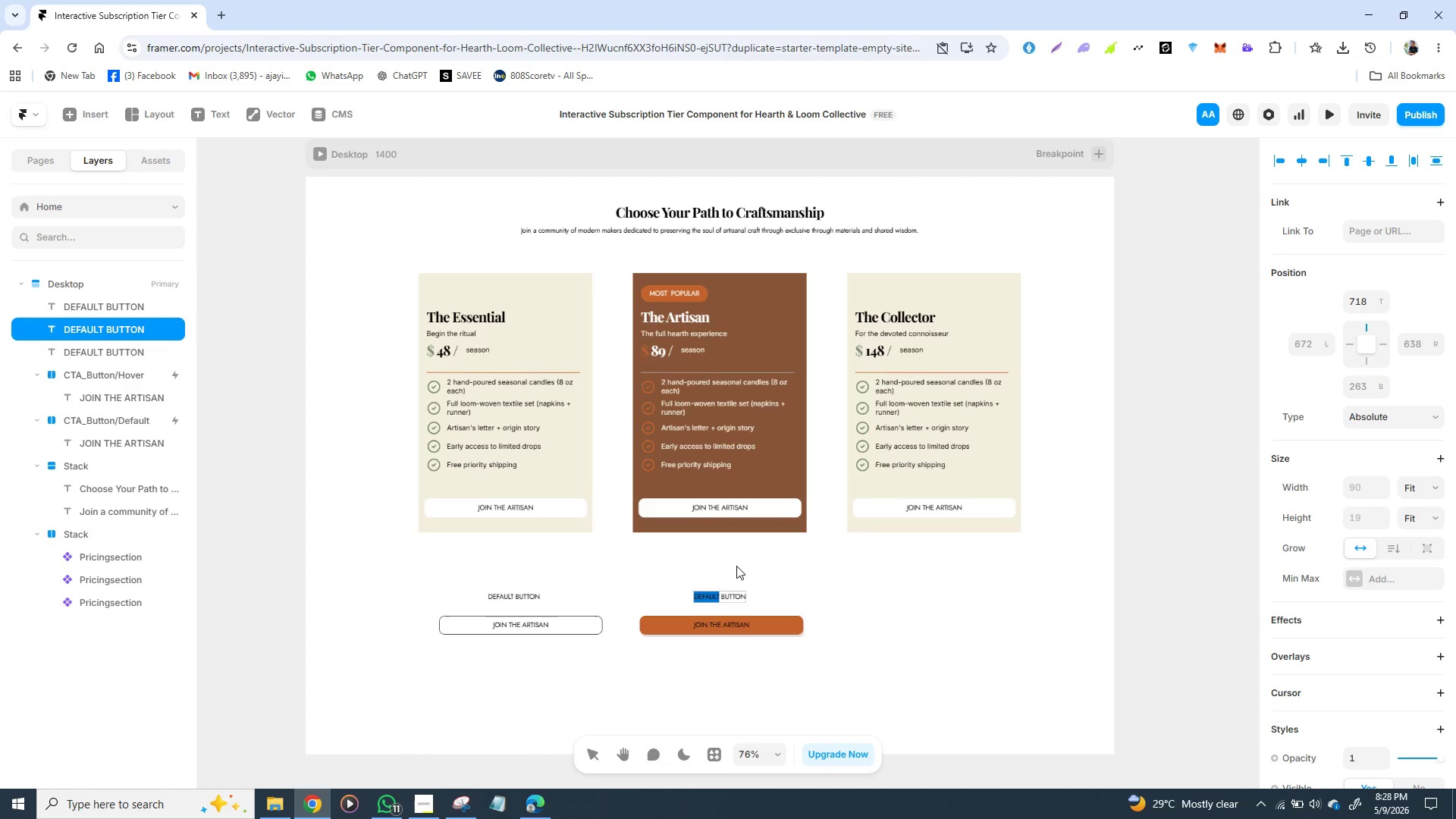 
type(HOVER)
 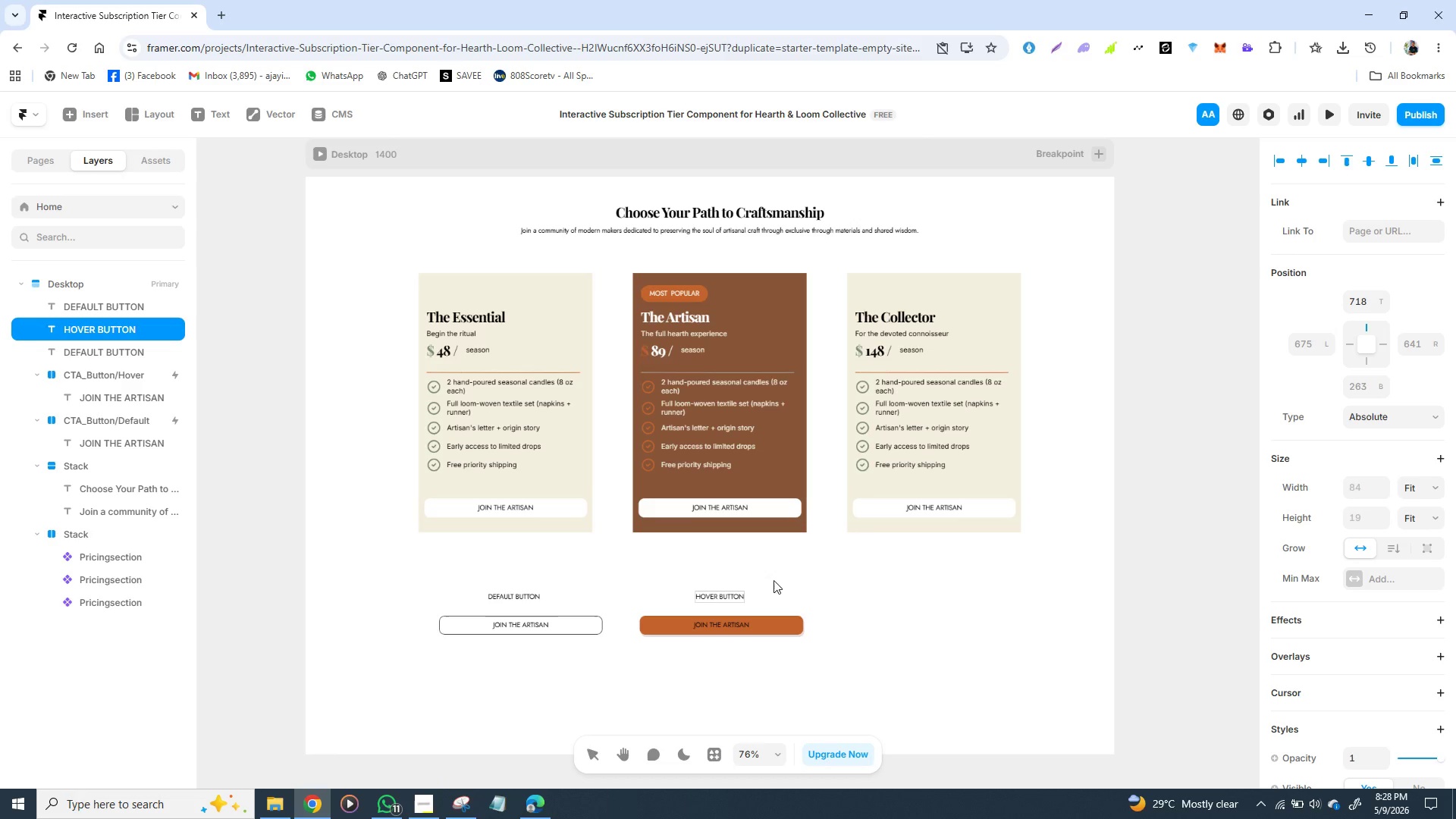 
double_click([810, 582])
 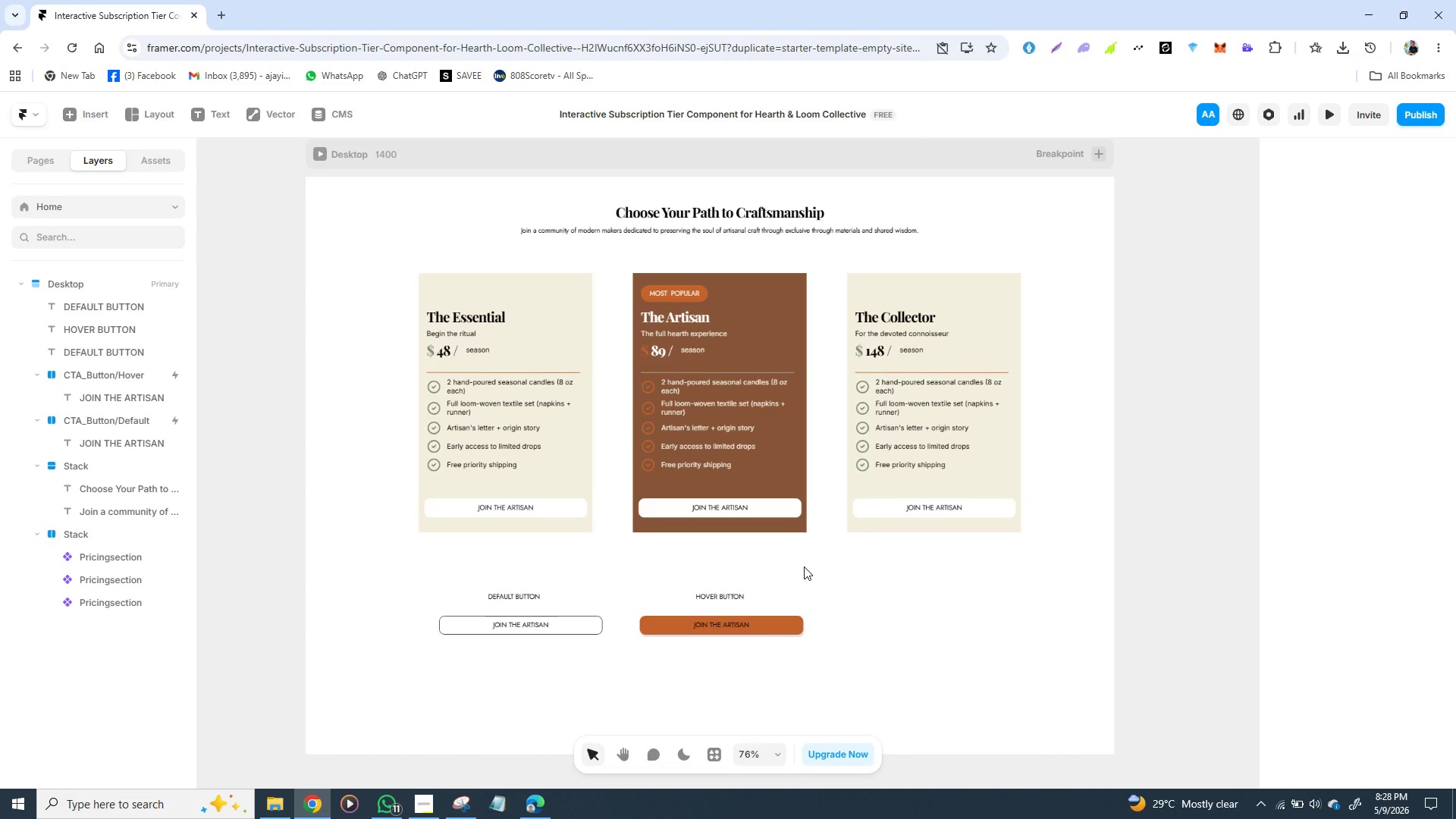 
right_click([804, 566])
 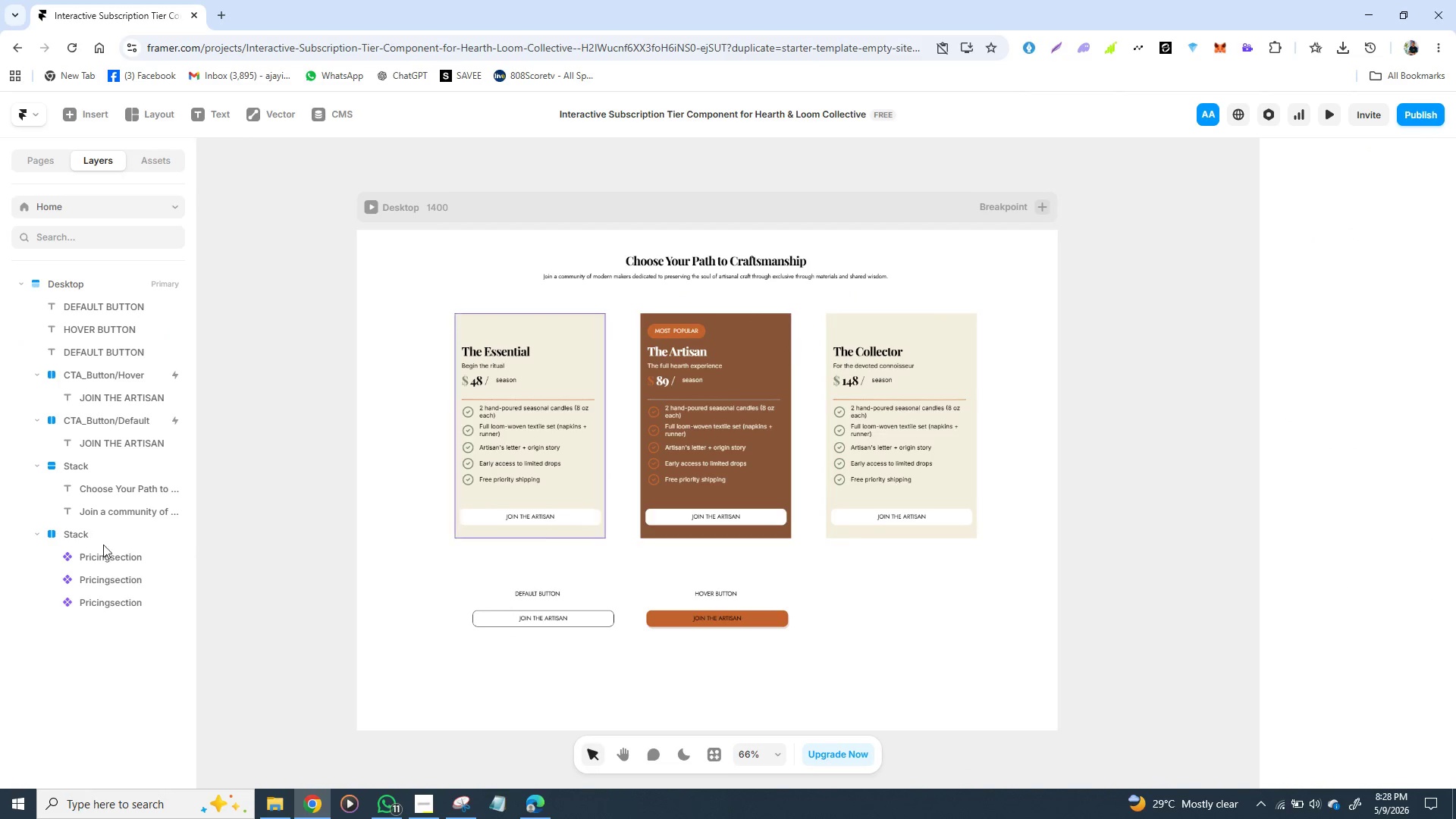 
wait(10.45)
 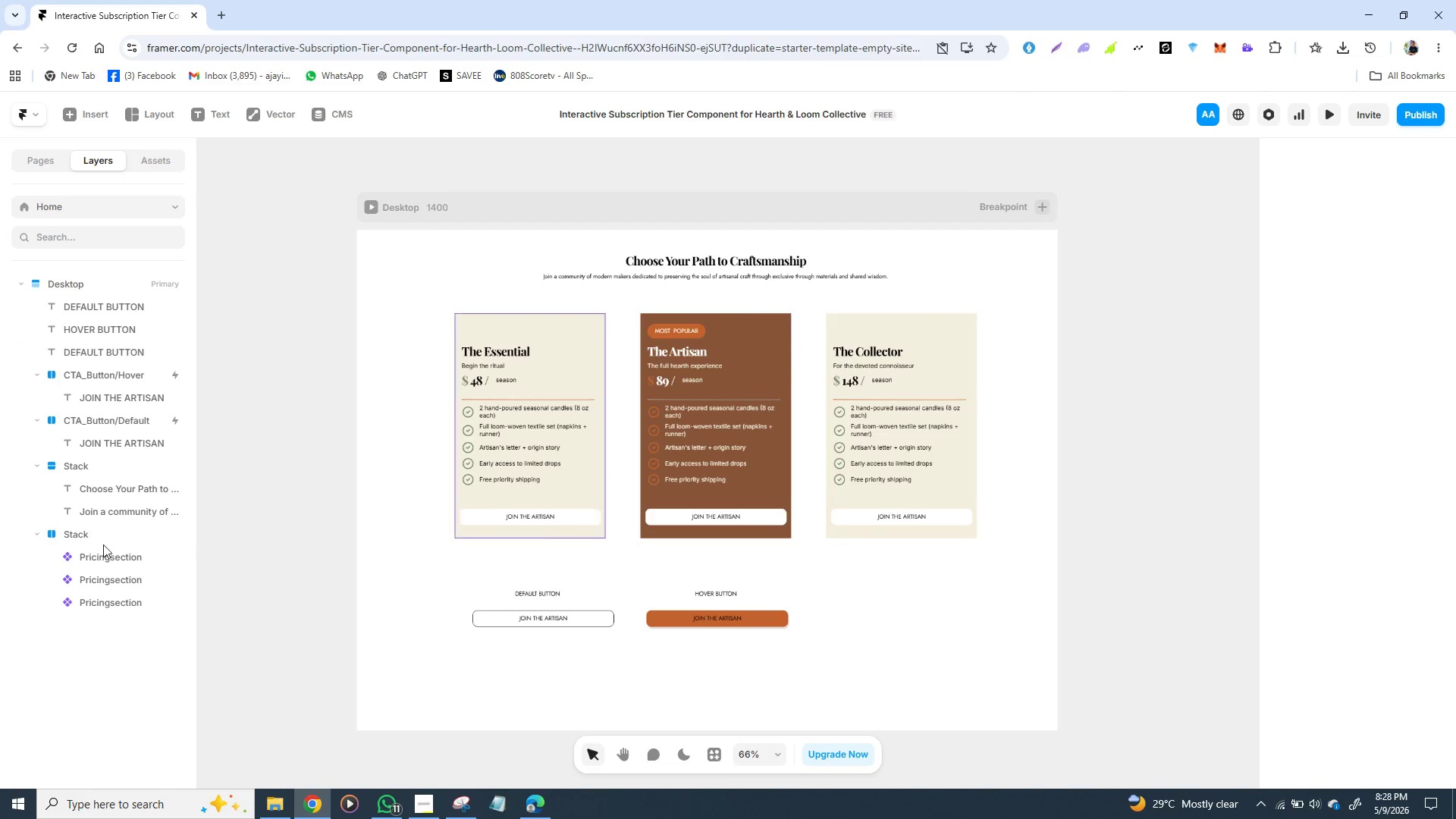 
left_click([158, 155])
 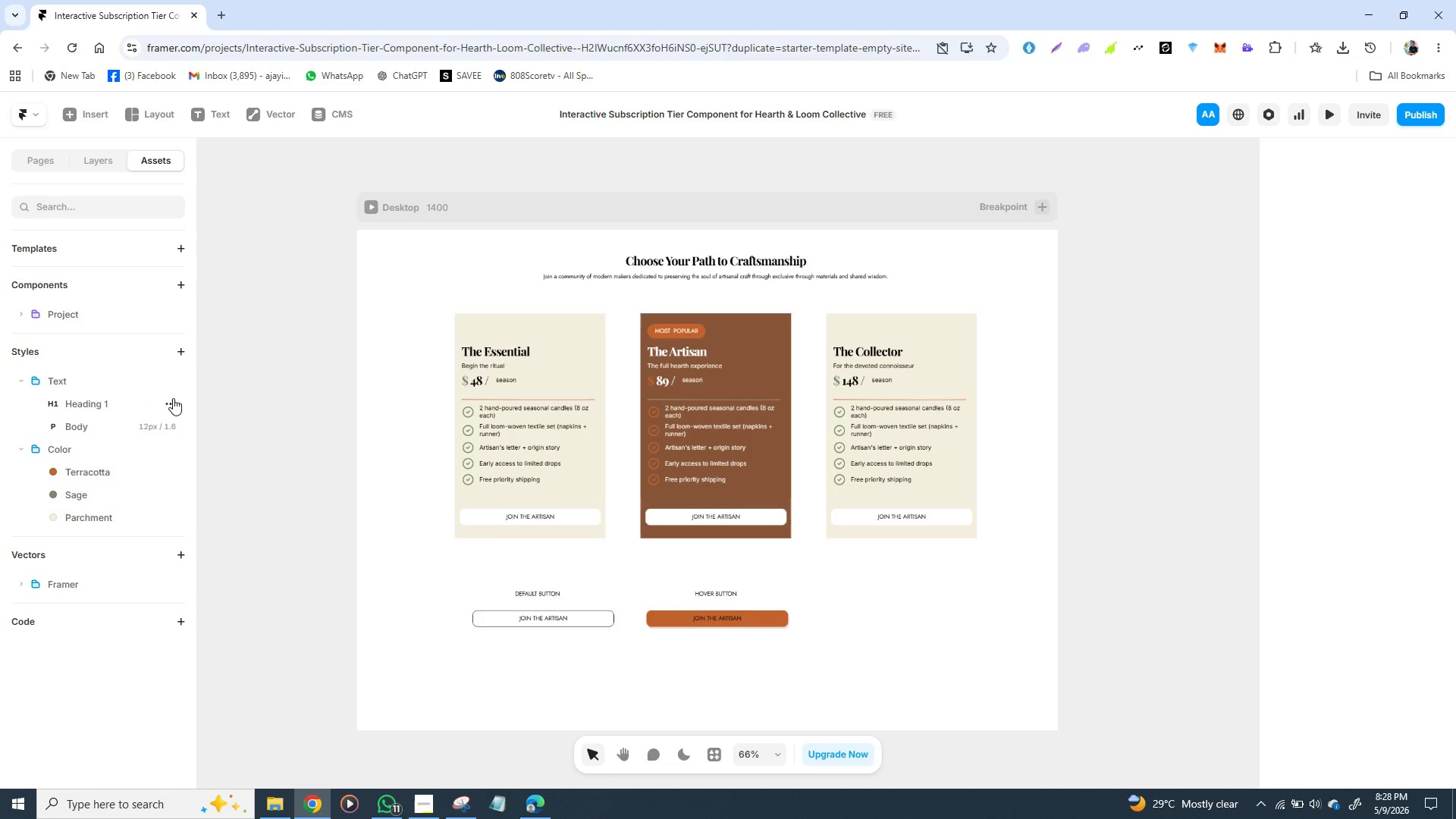 
left_click([173, 400])
 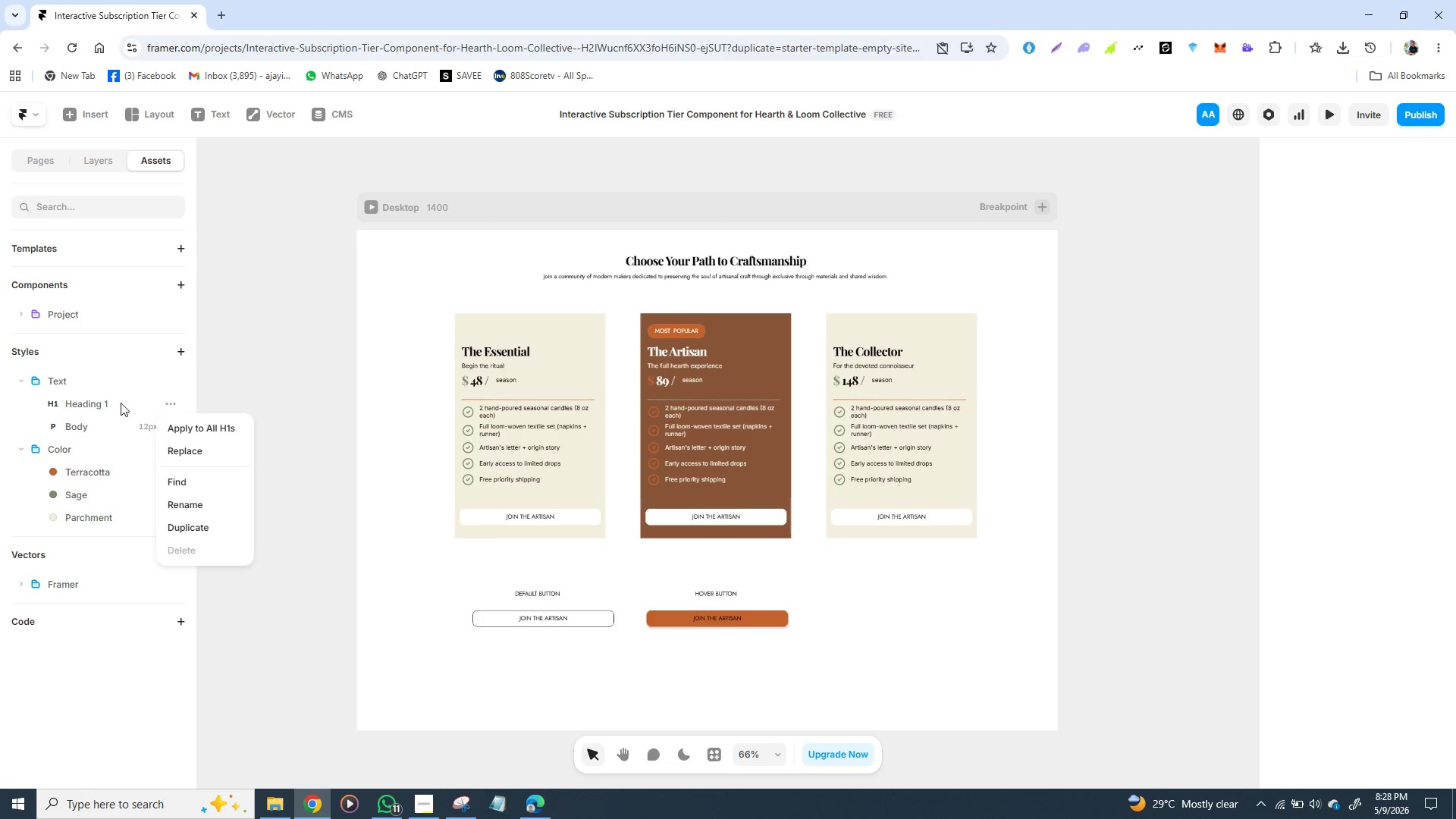 
left_click([106, 403])
 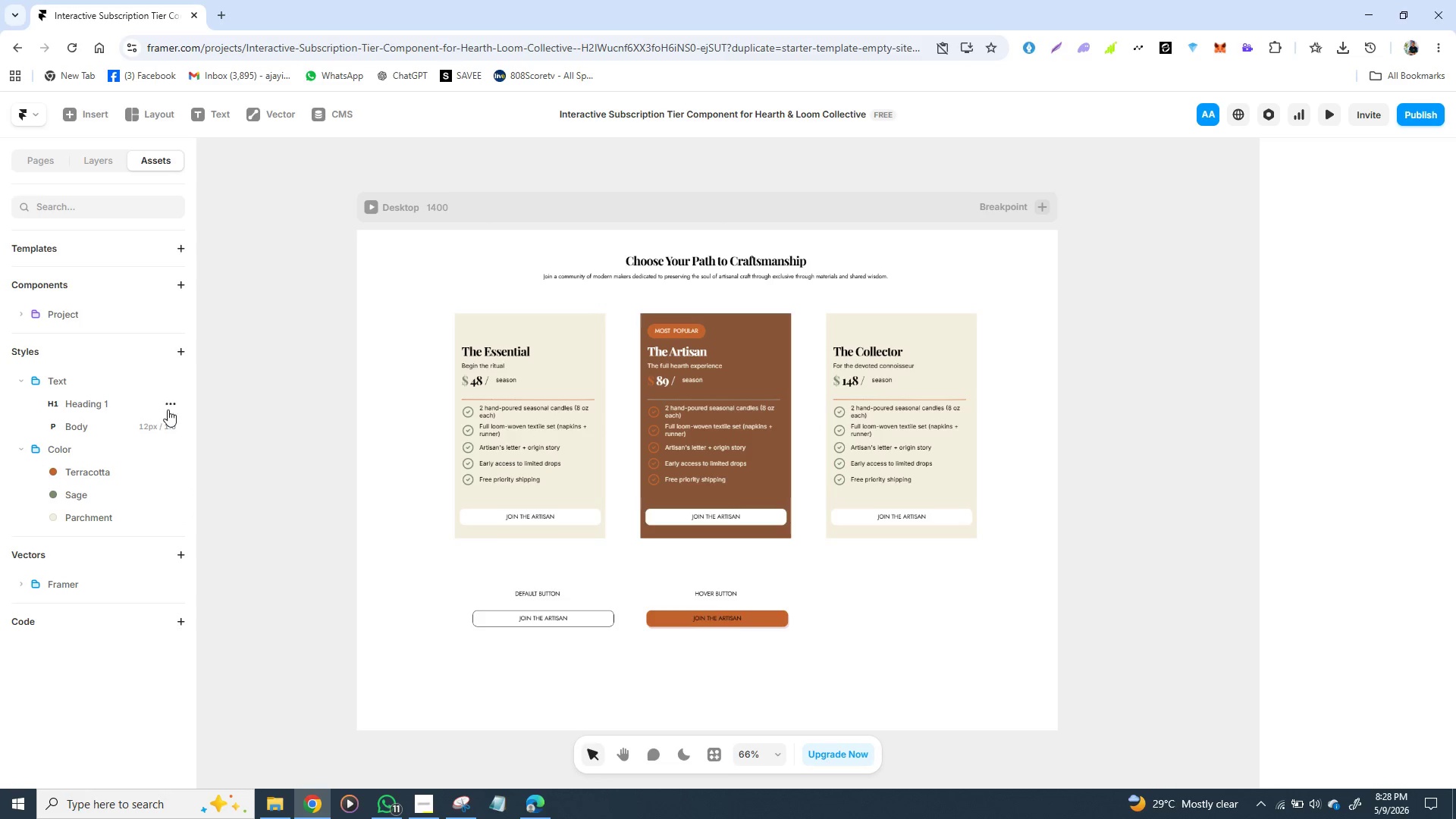 
left_click([170, 406])
 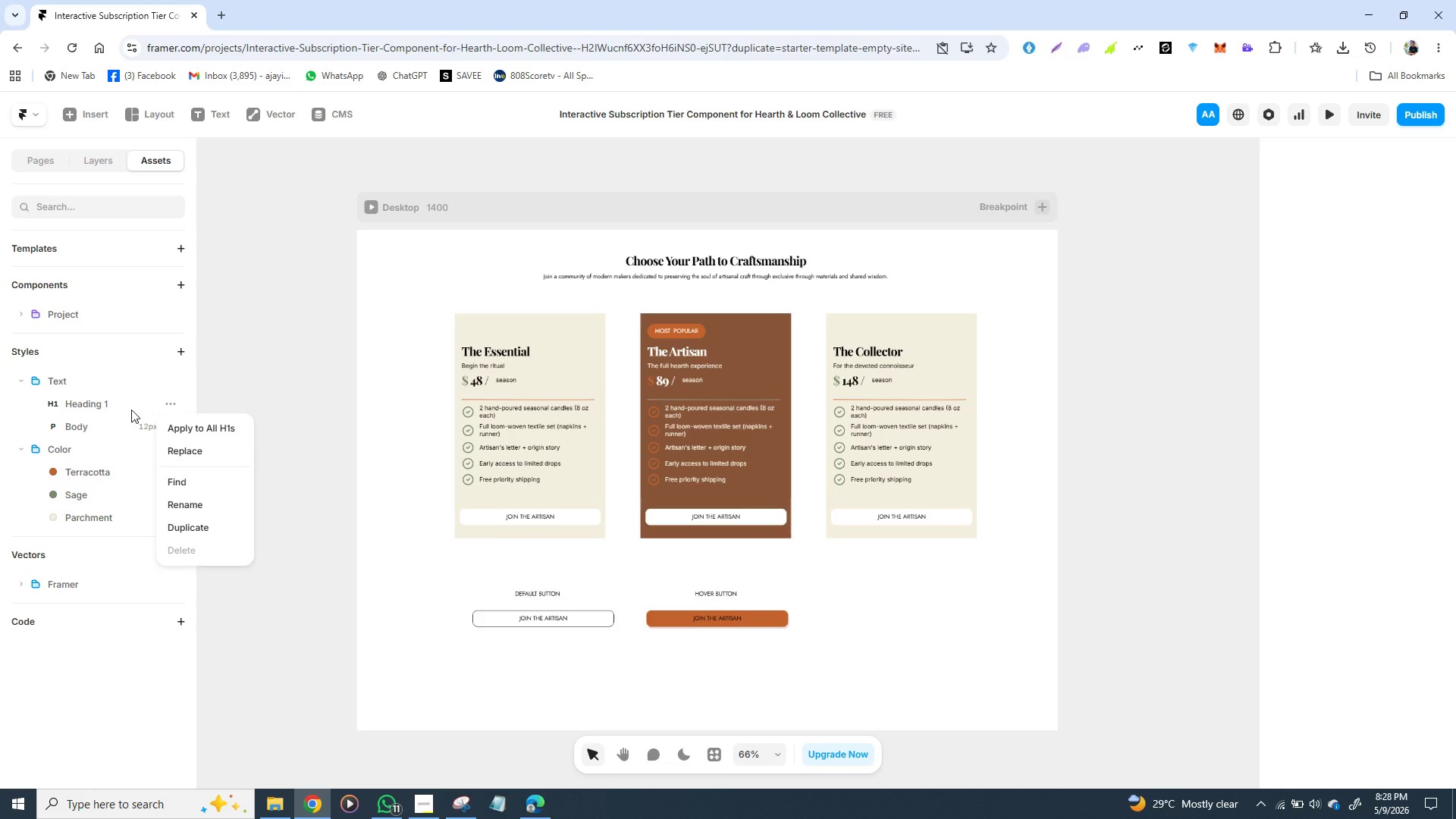 
left_click([124, 405])
 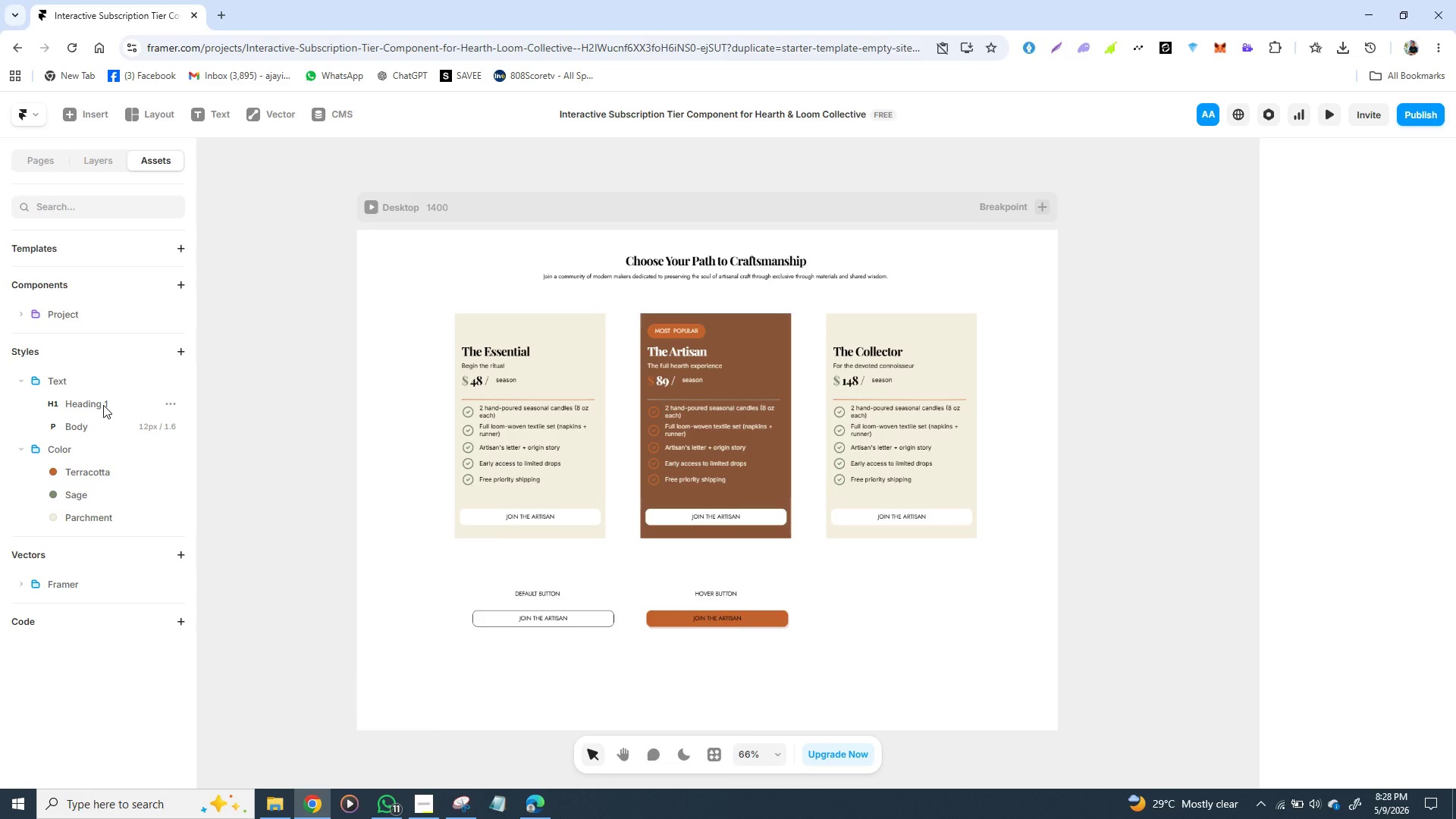 
double_click([103, 405])
 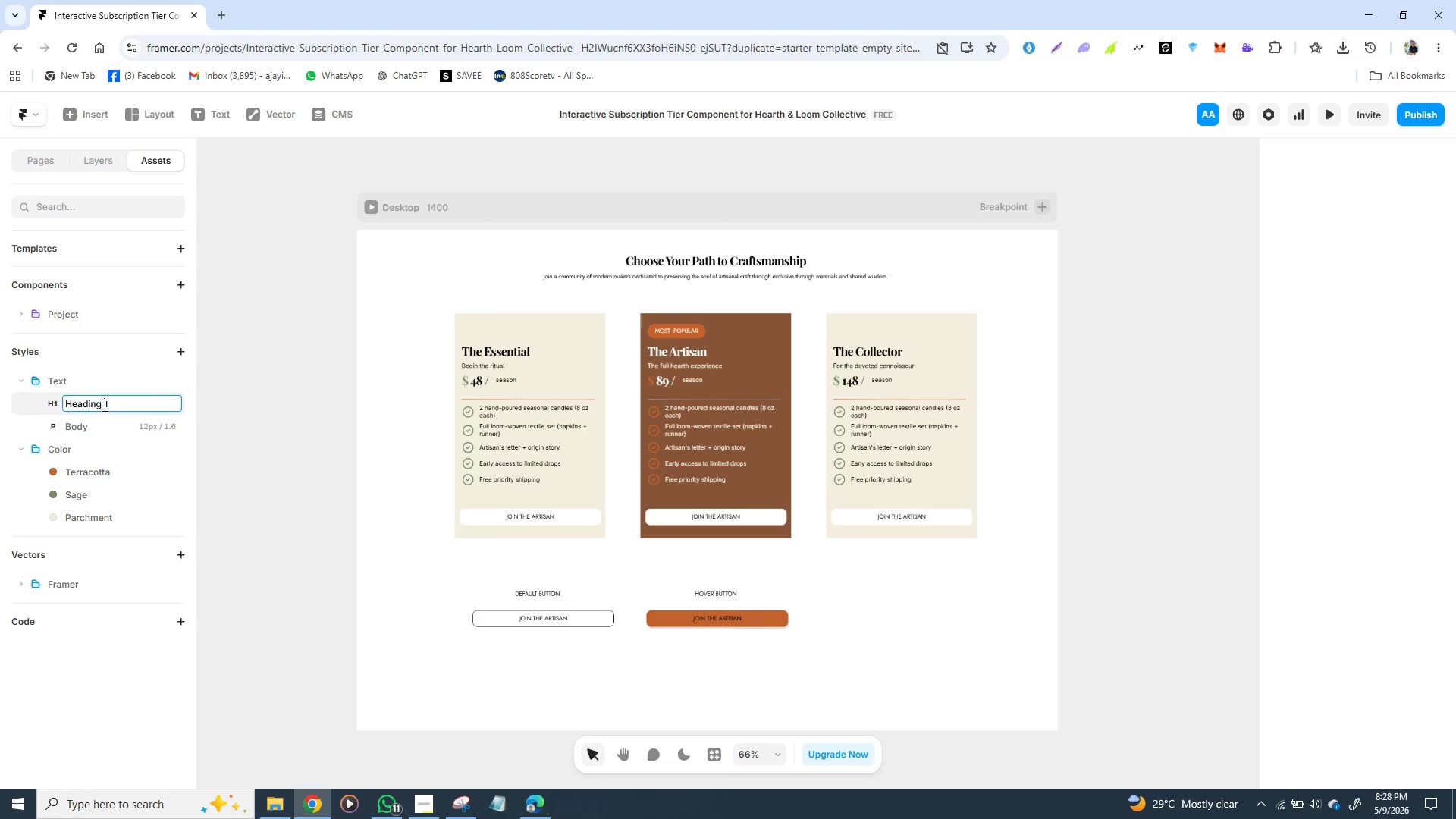 
double_click([103, 405])
 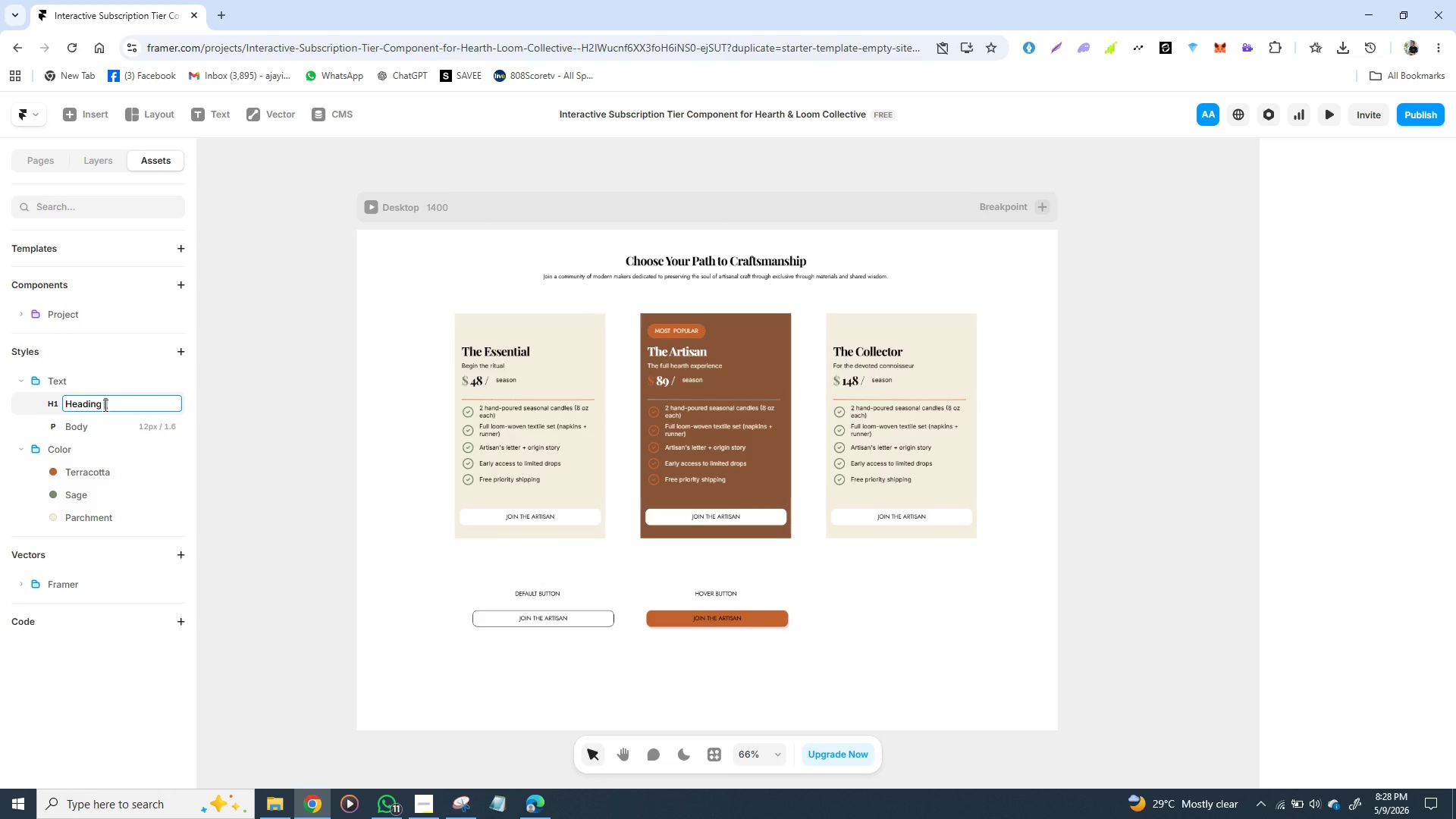 
double_click([104, 405])
 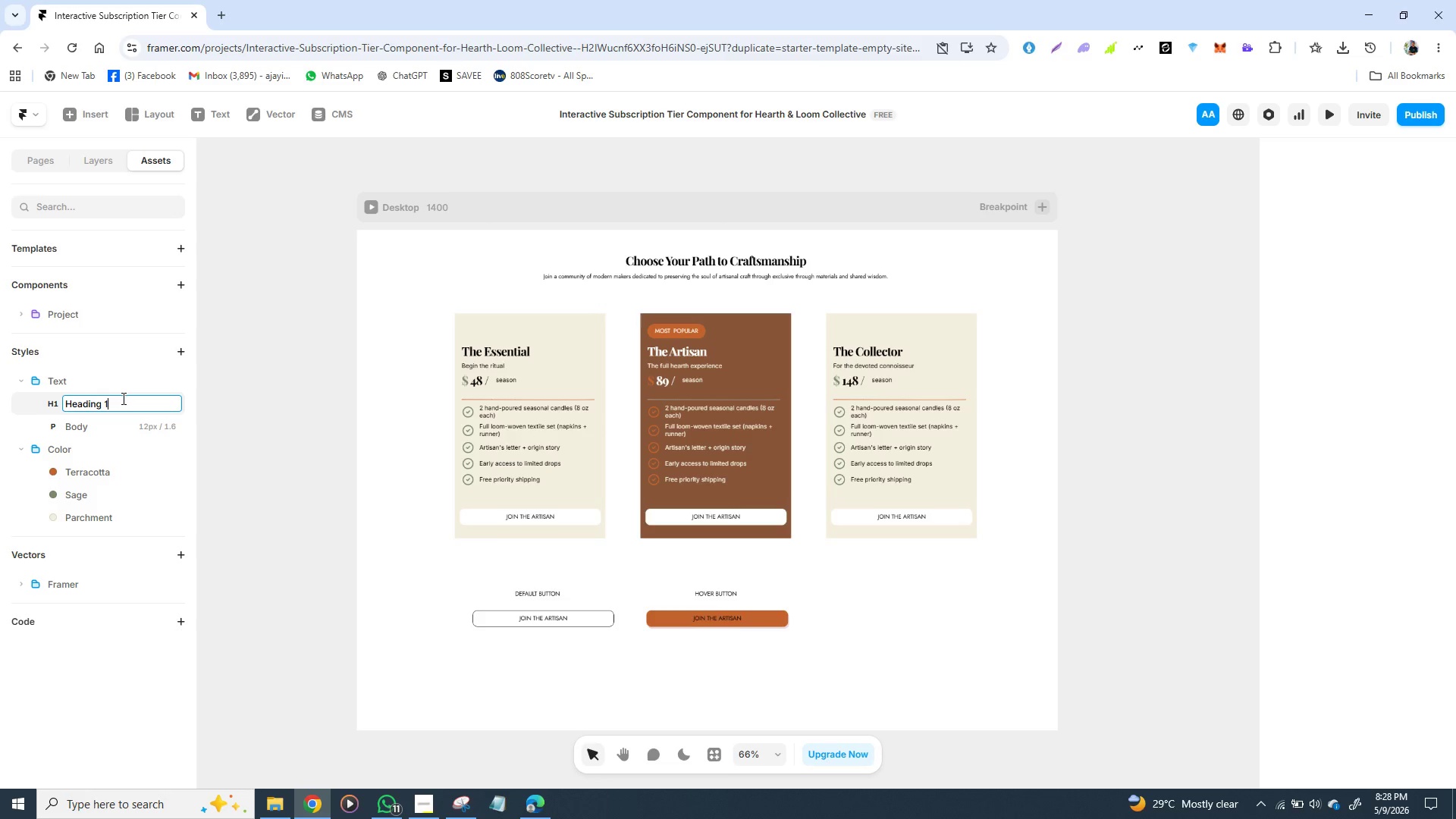 
double_click([122, 398])
 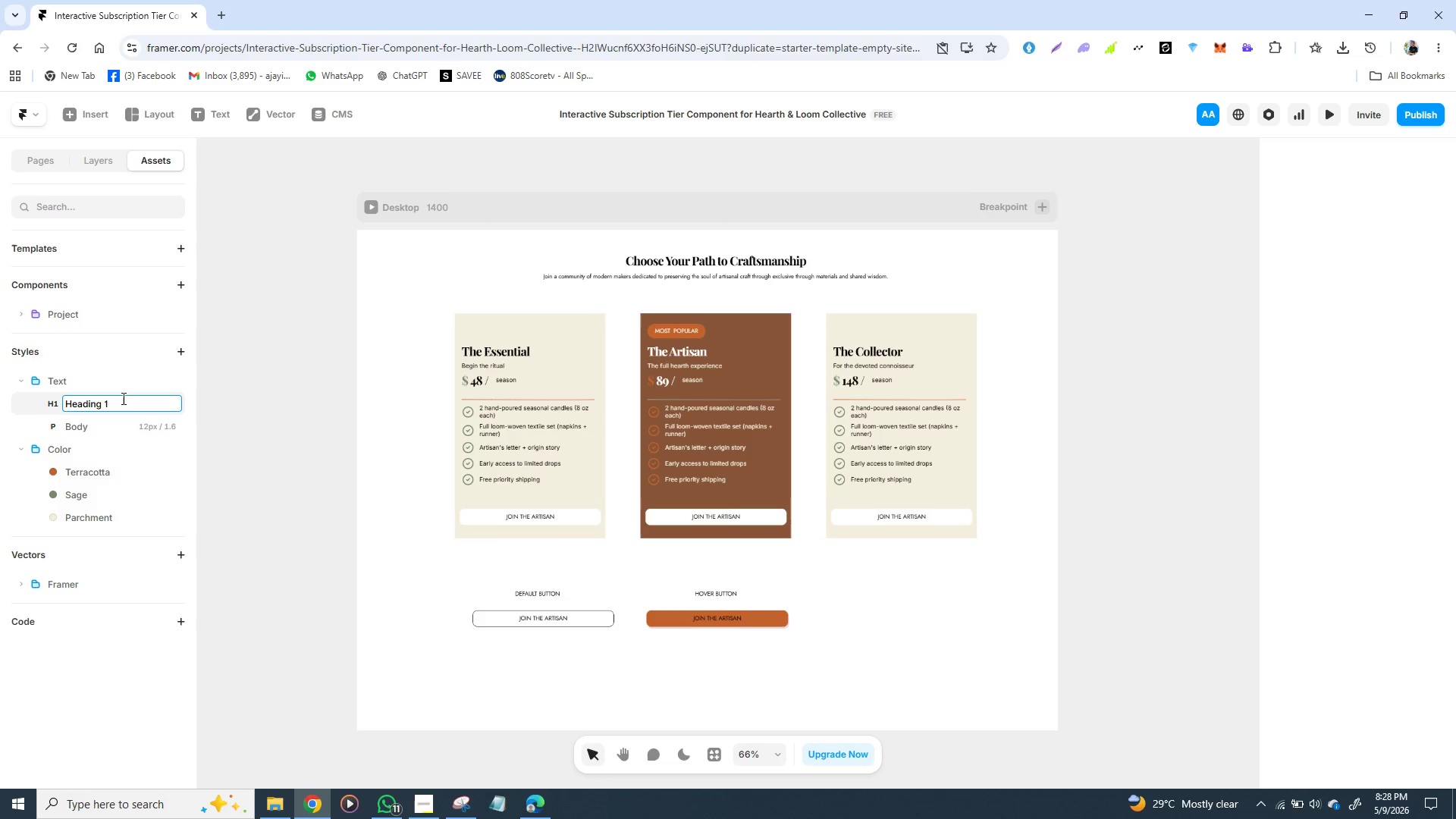 
triple_click([122, 398])
 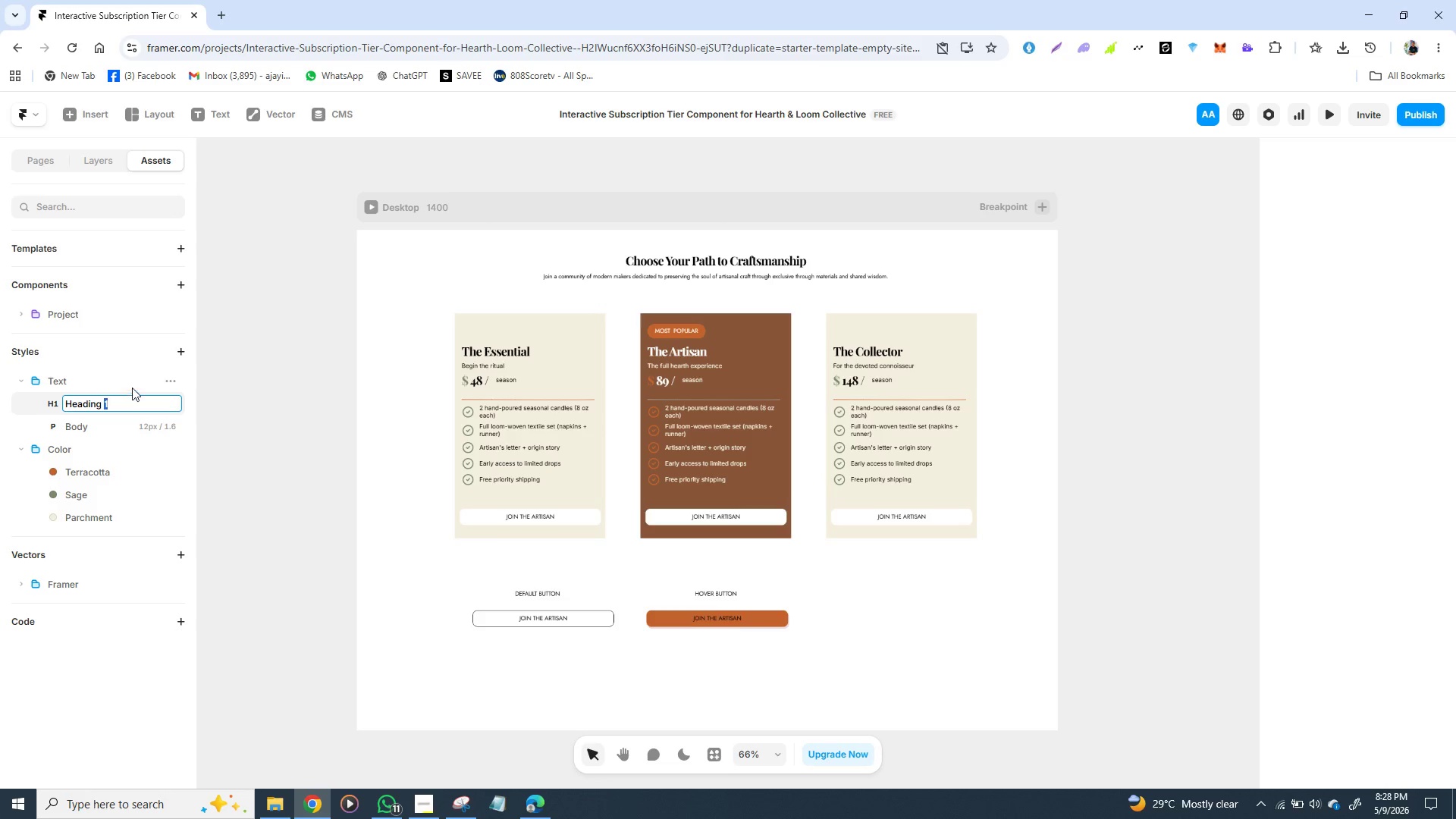 
left_click([133, 384])
 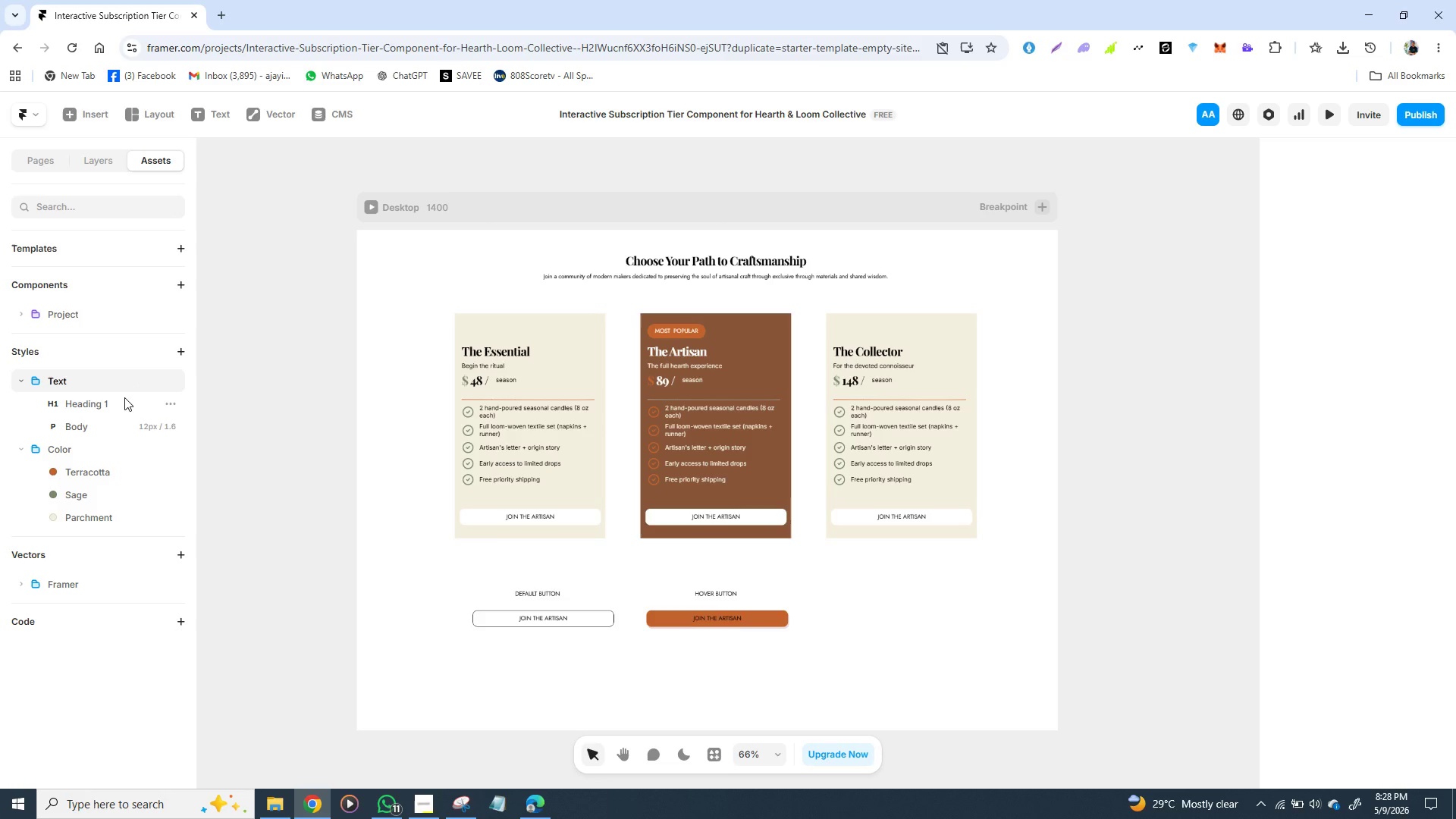 
double_click([124, 397])
 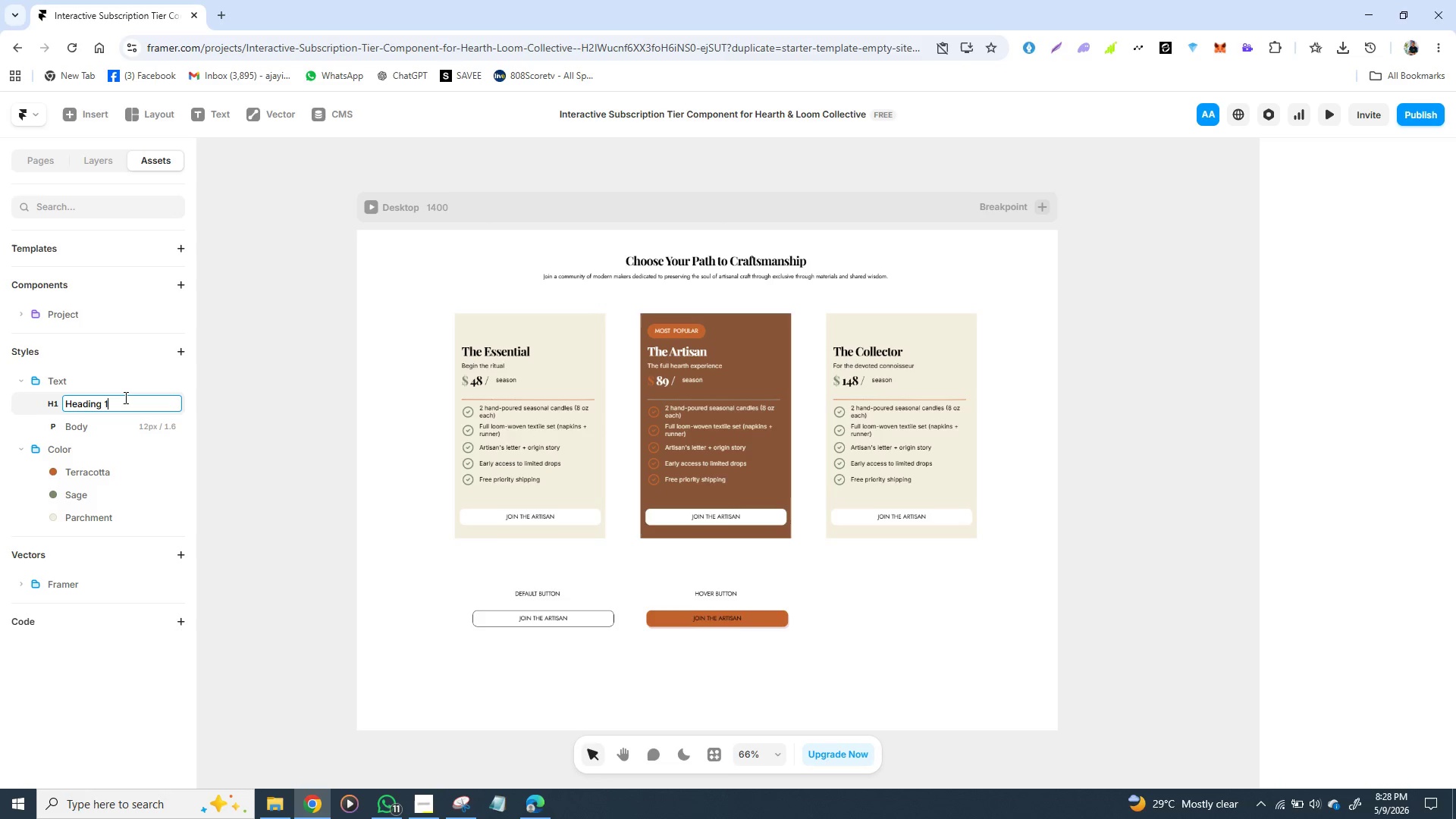 
double_click([124, 397])
 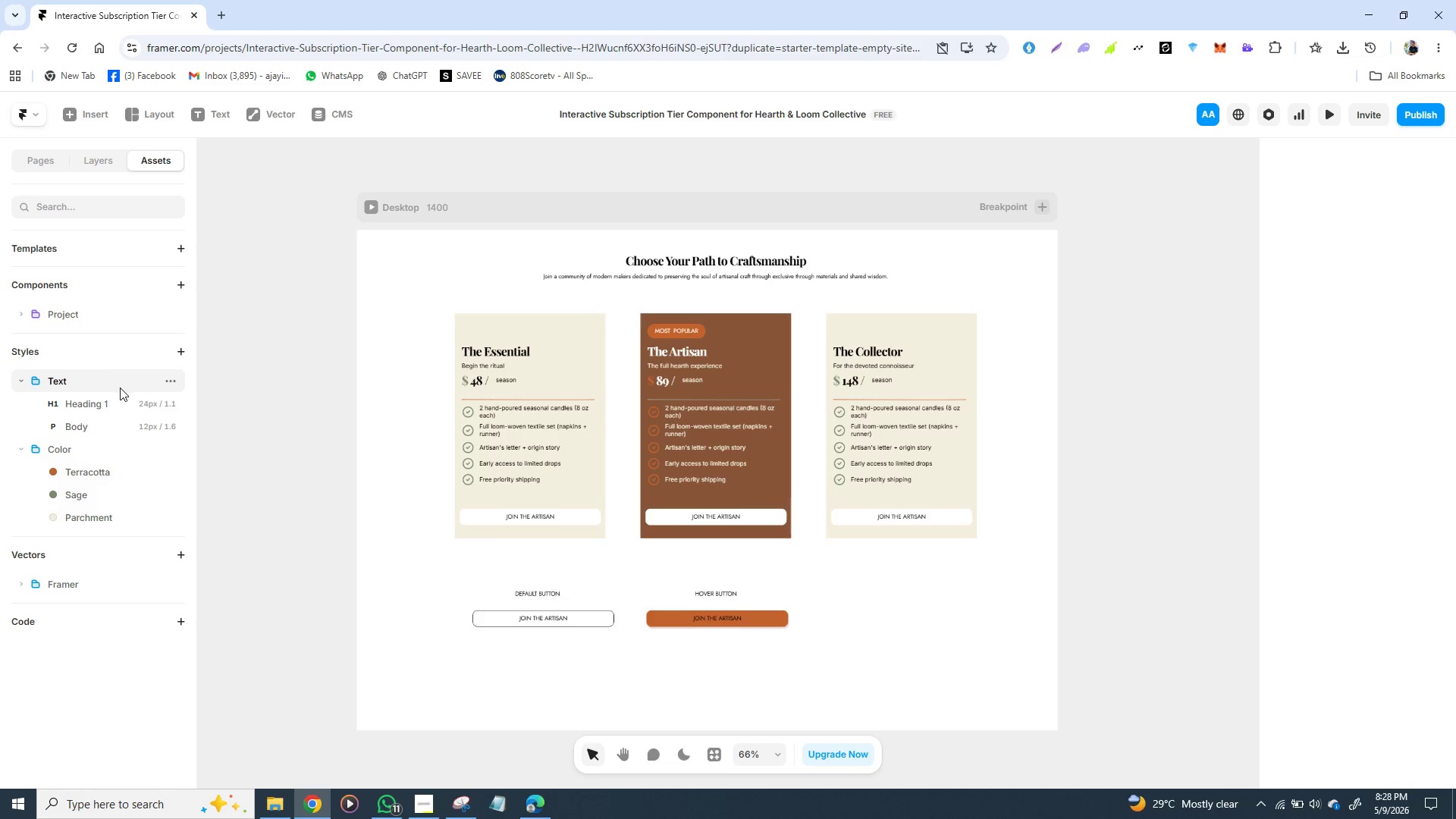 
left_click([118, 400])
 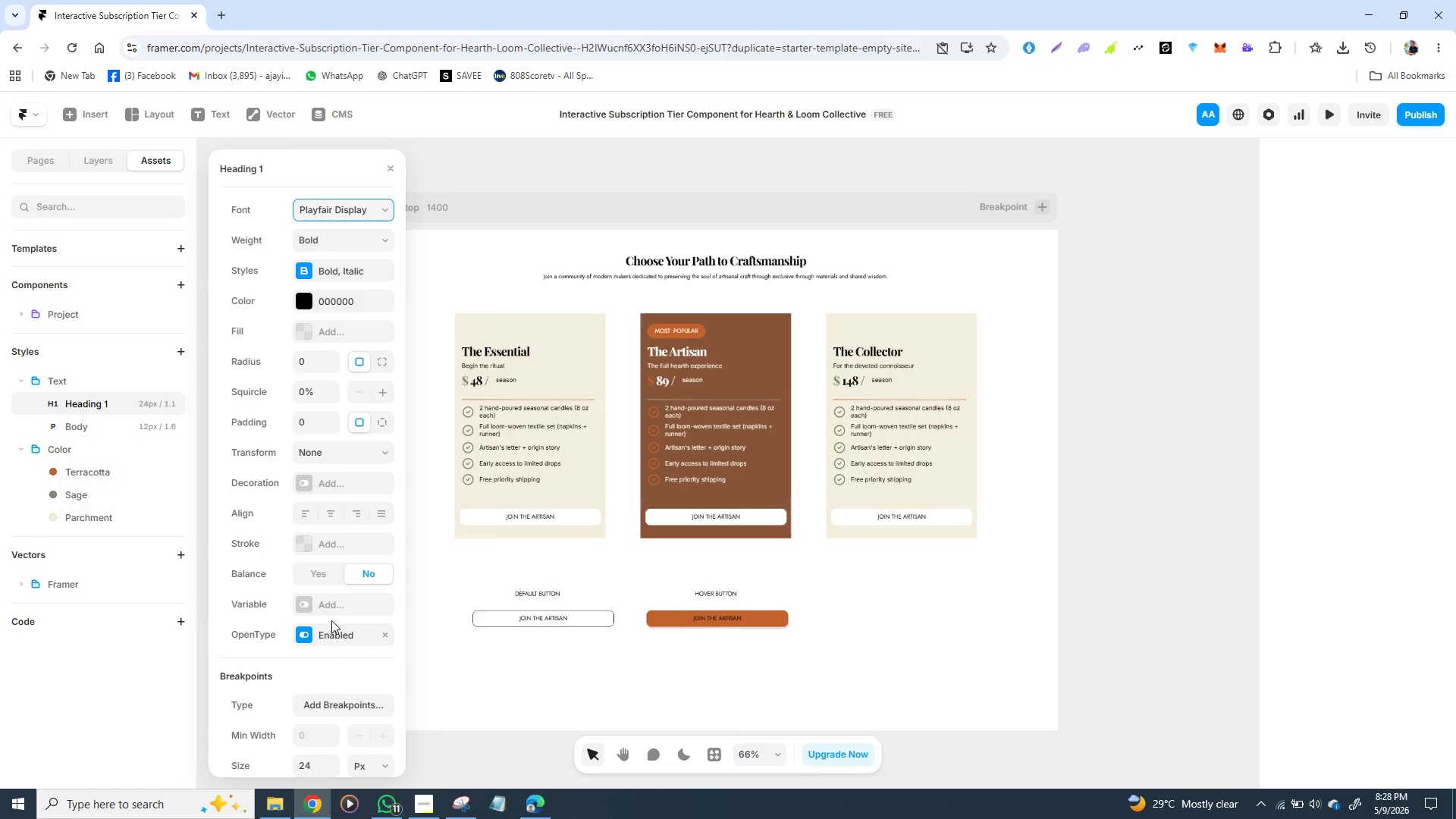 
mouse_move([293, 657])
 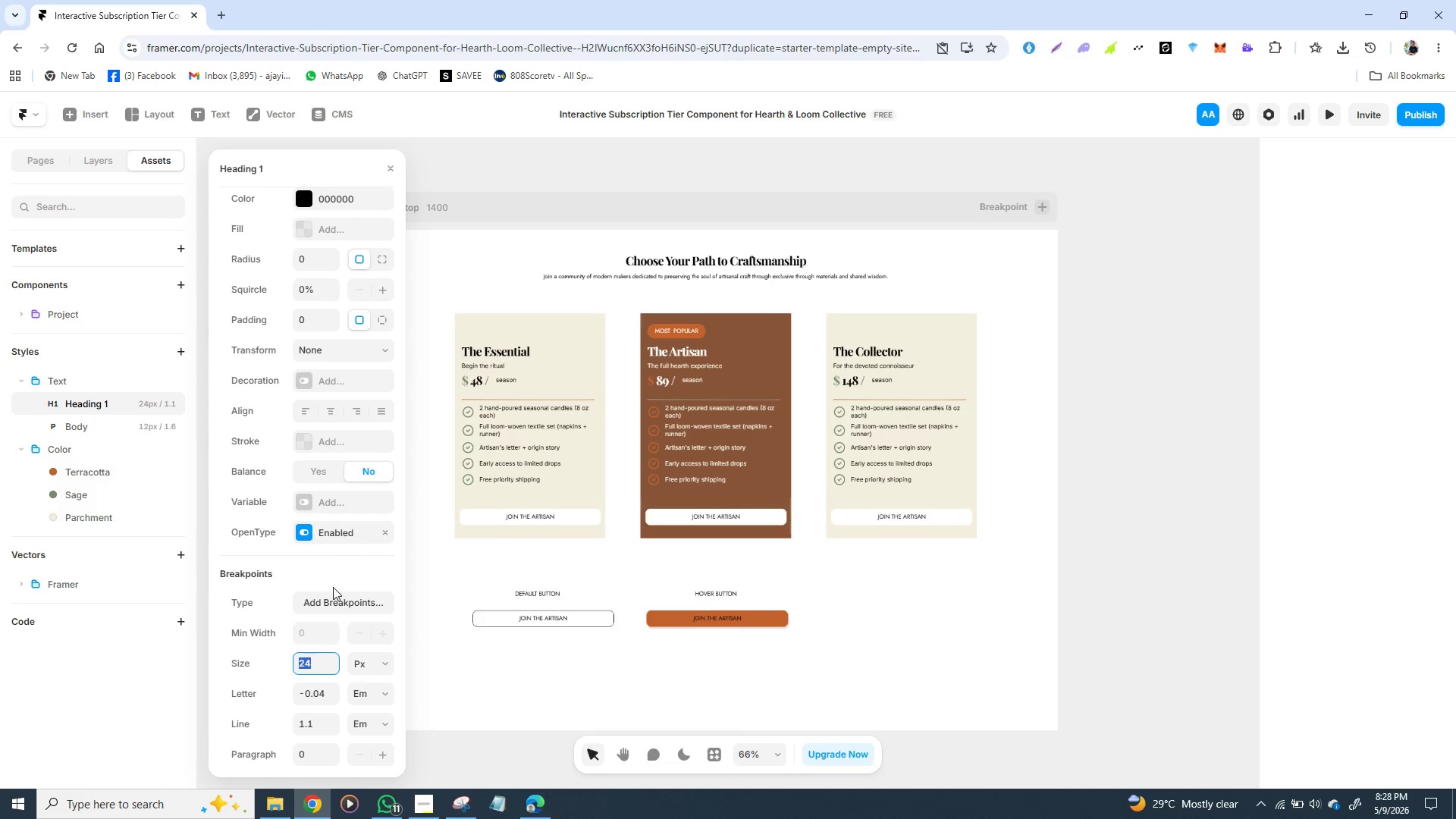 
type(4O)
 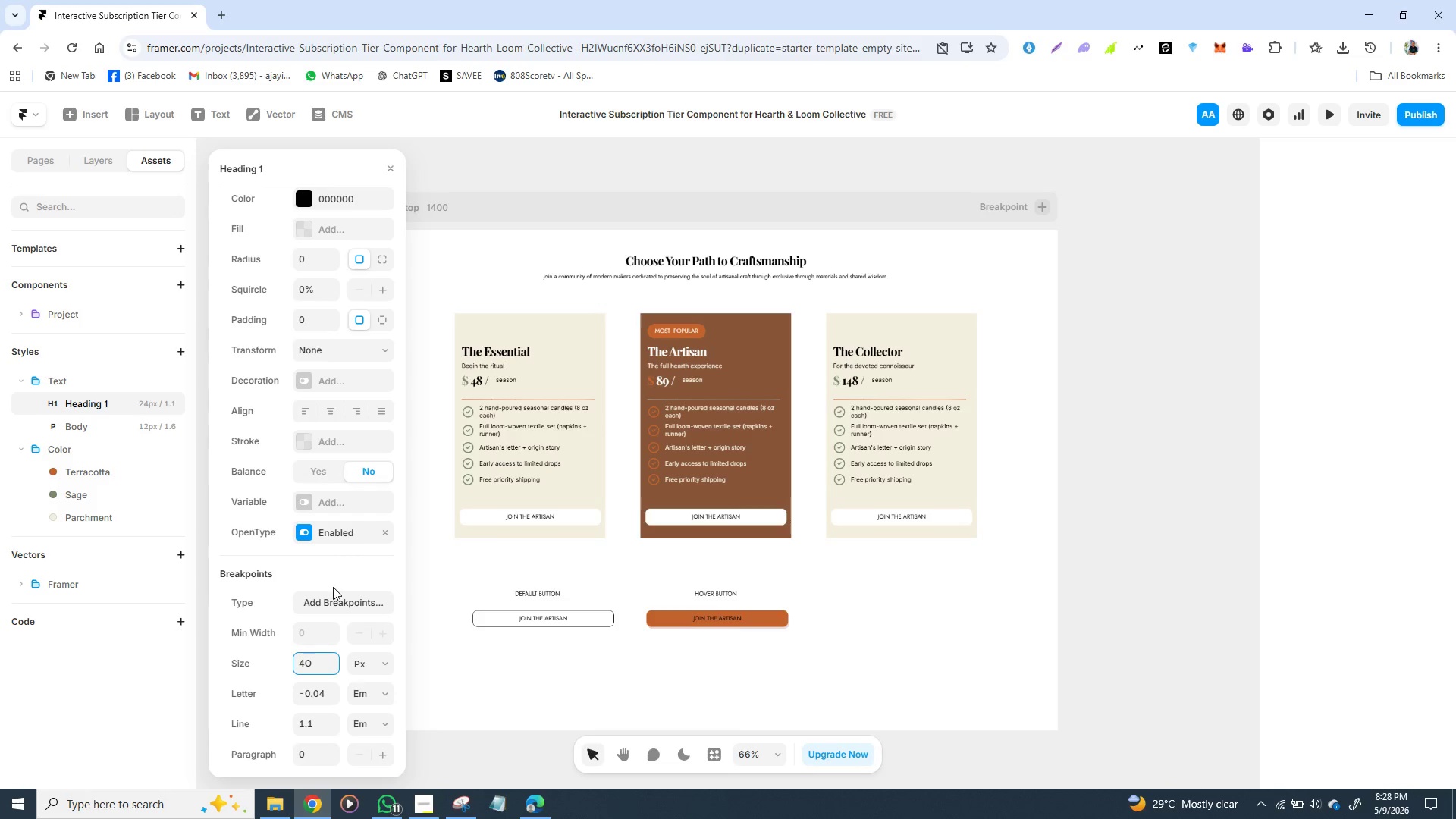 
key(Enter)
 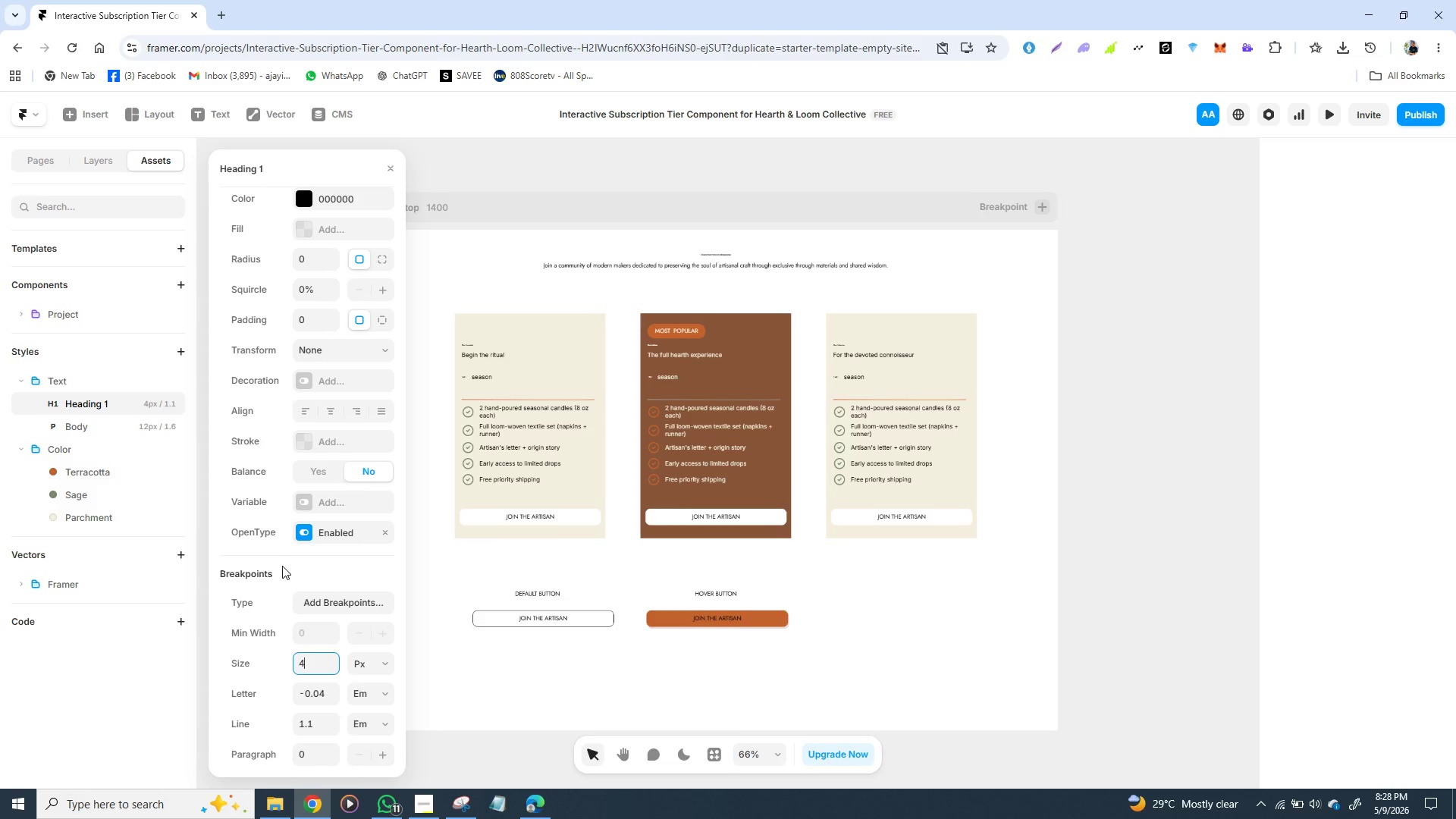 
wait(5.89)
 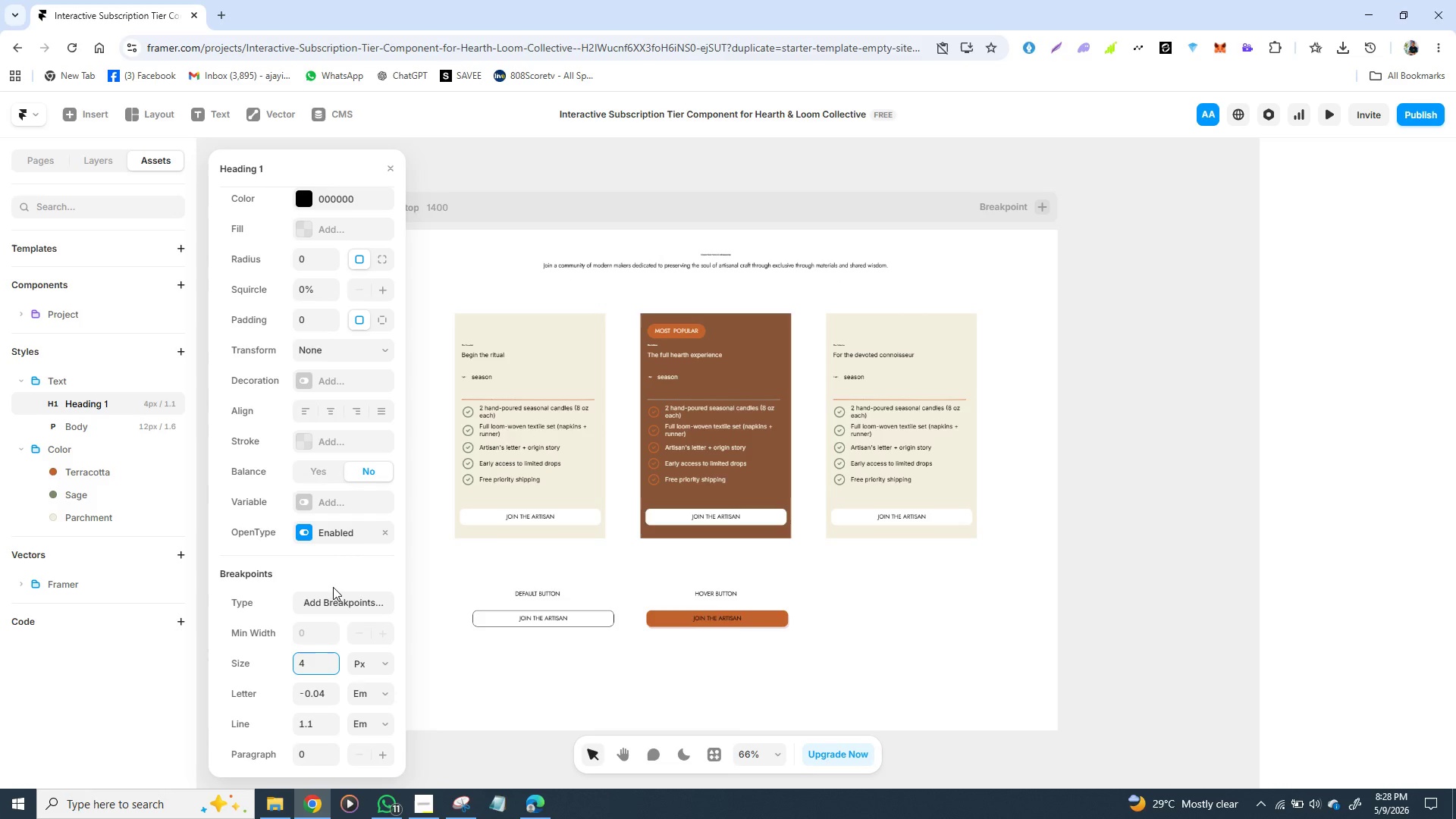 
key(0)
 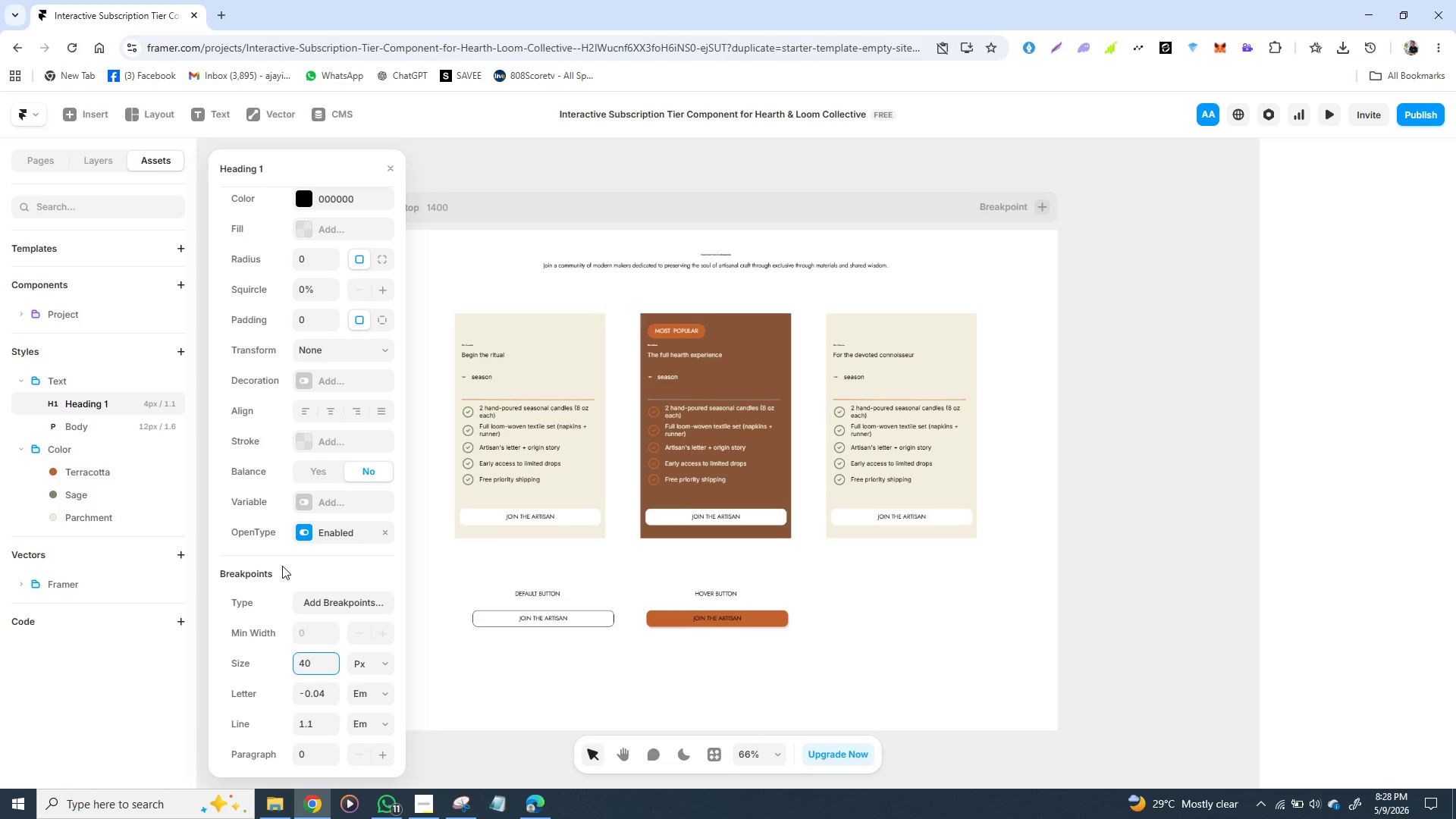 
key(Enter)
 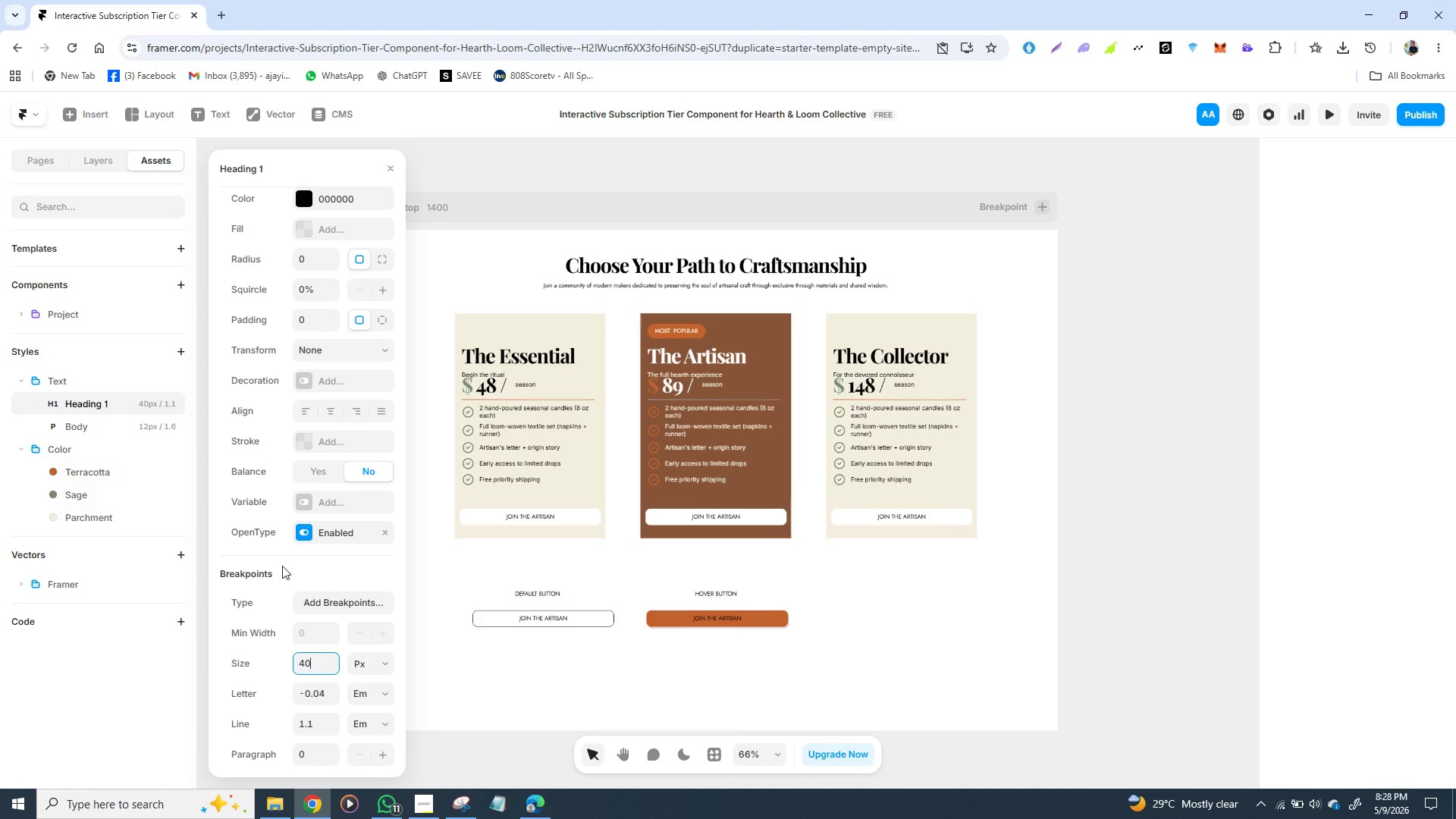 
key(Control+Z)
 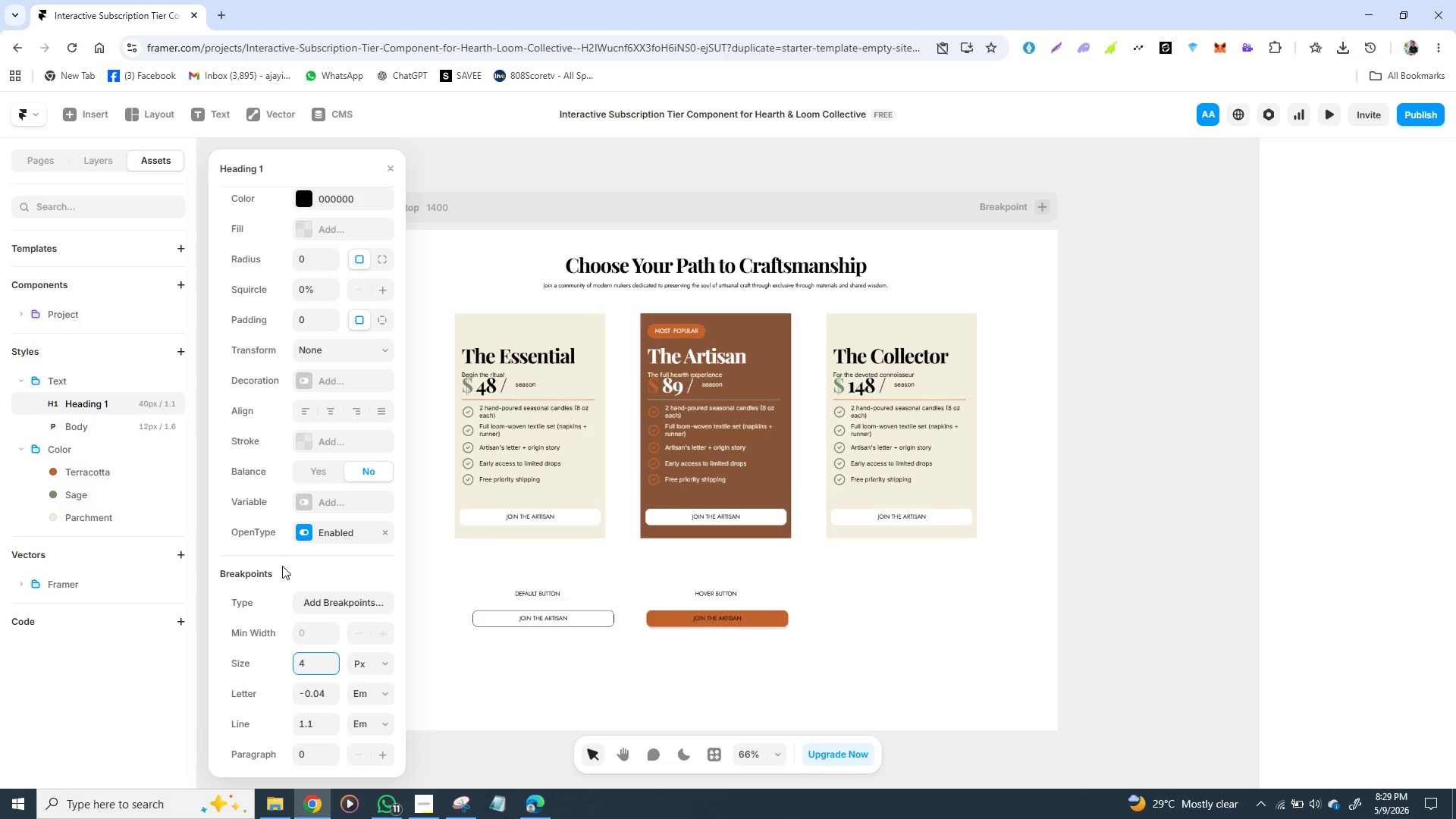 
key(Control+Z)
 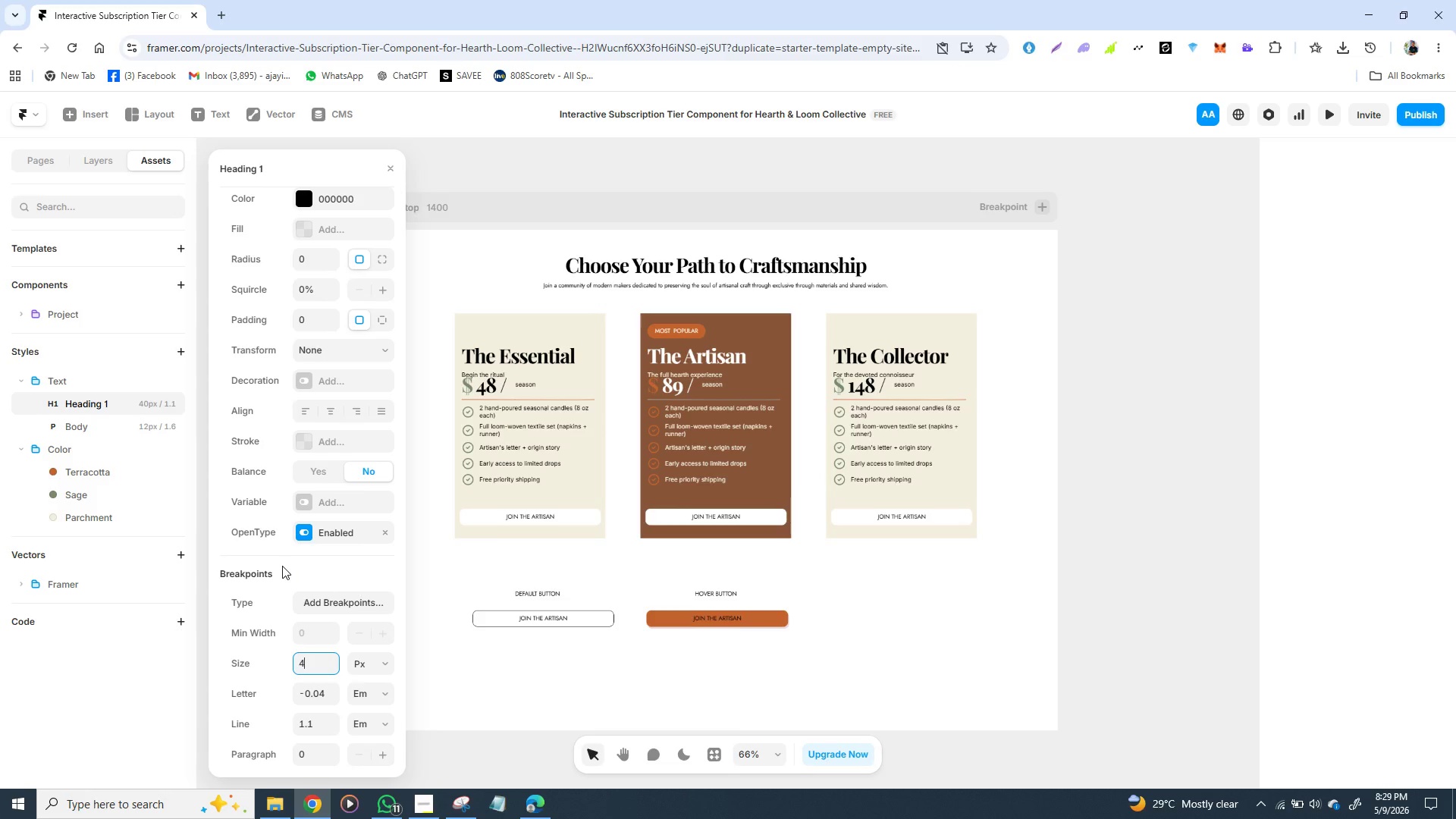 
key(Control+Z)
 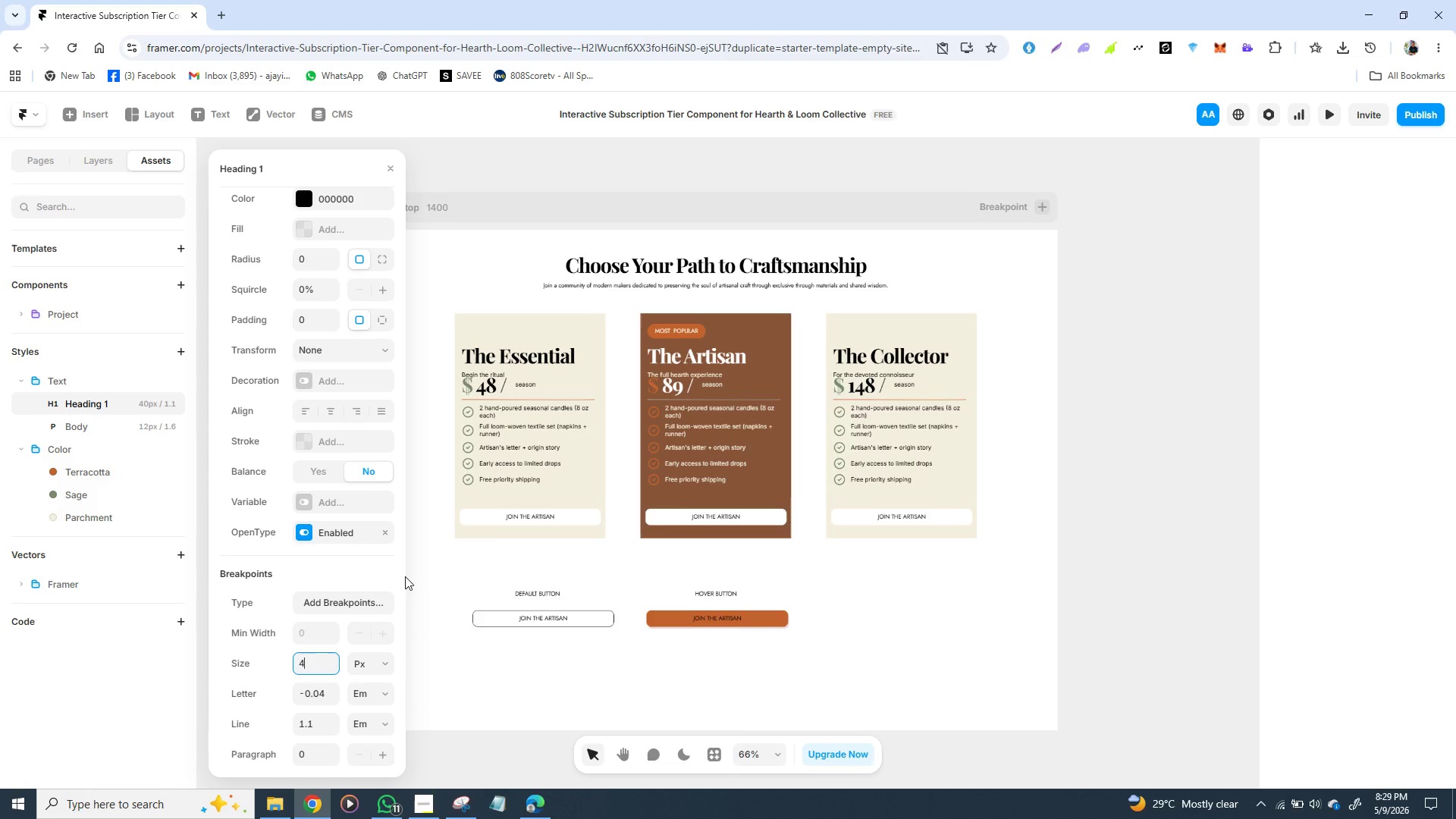 
left_click([443, 573])
 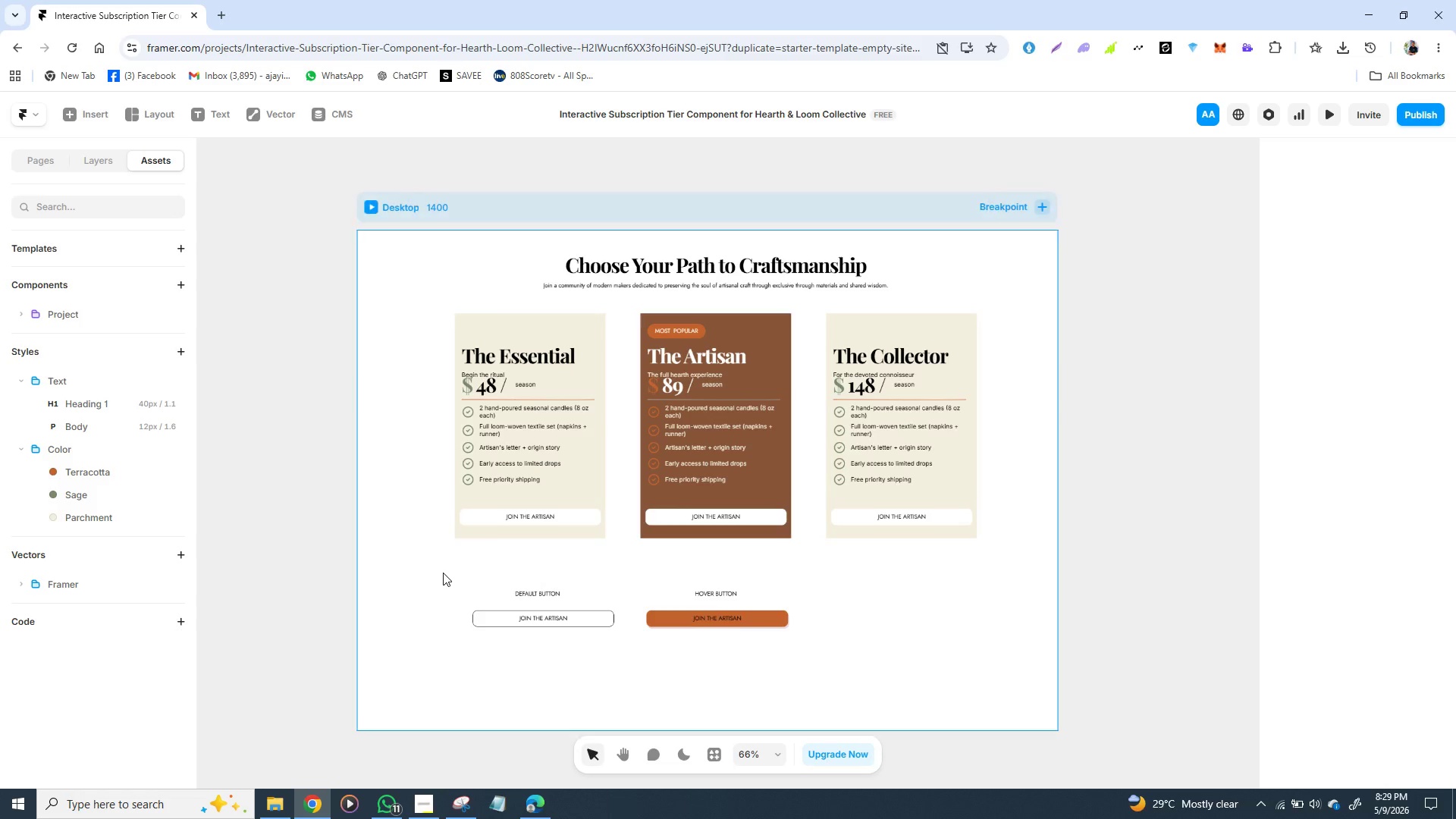 
key(Control+Z)
 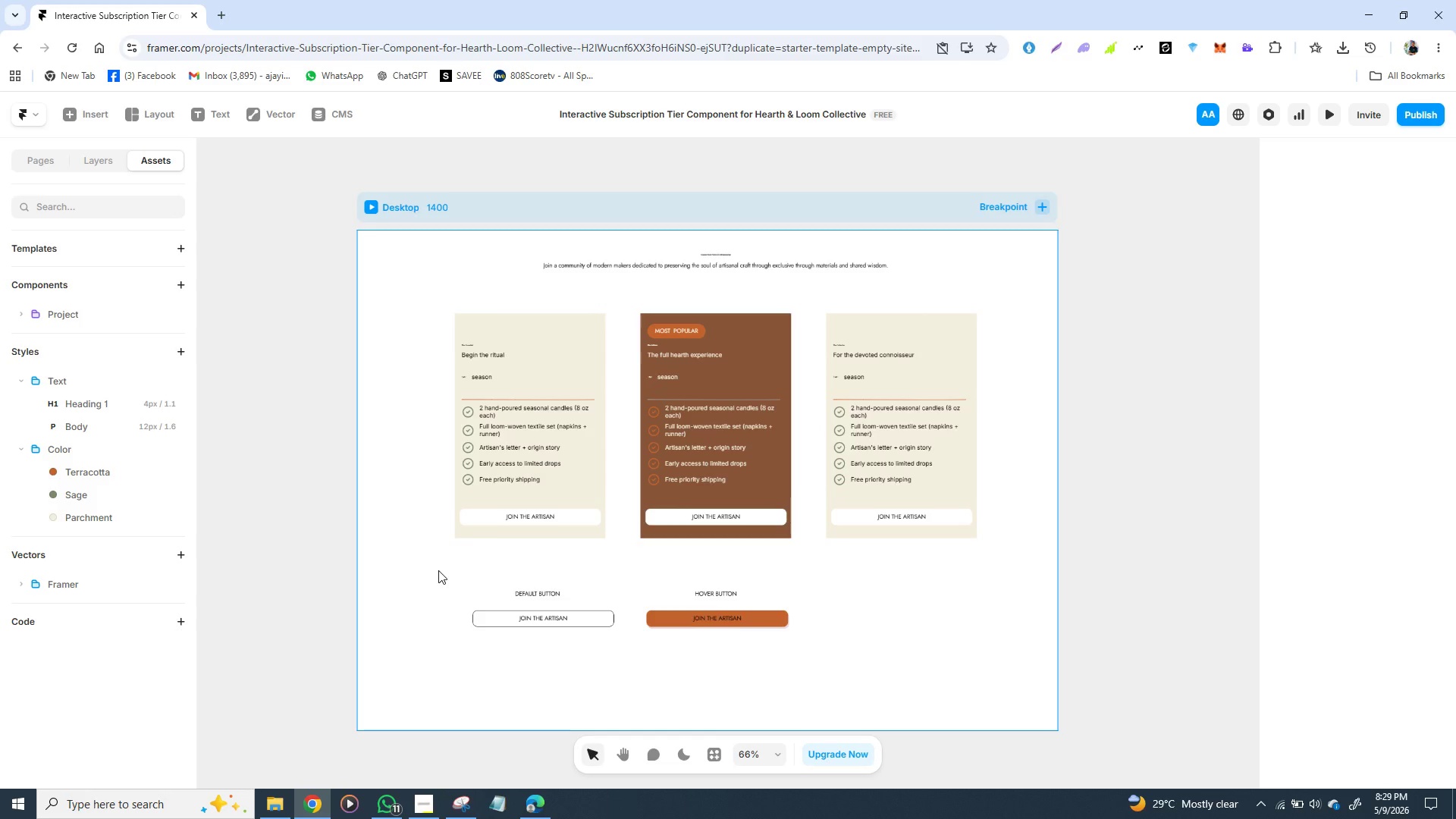 
key(Control+Z)
 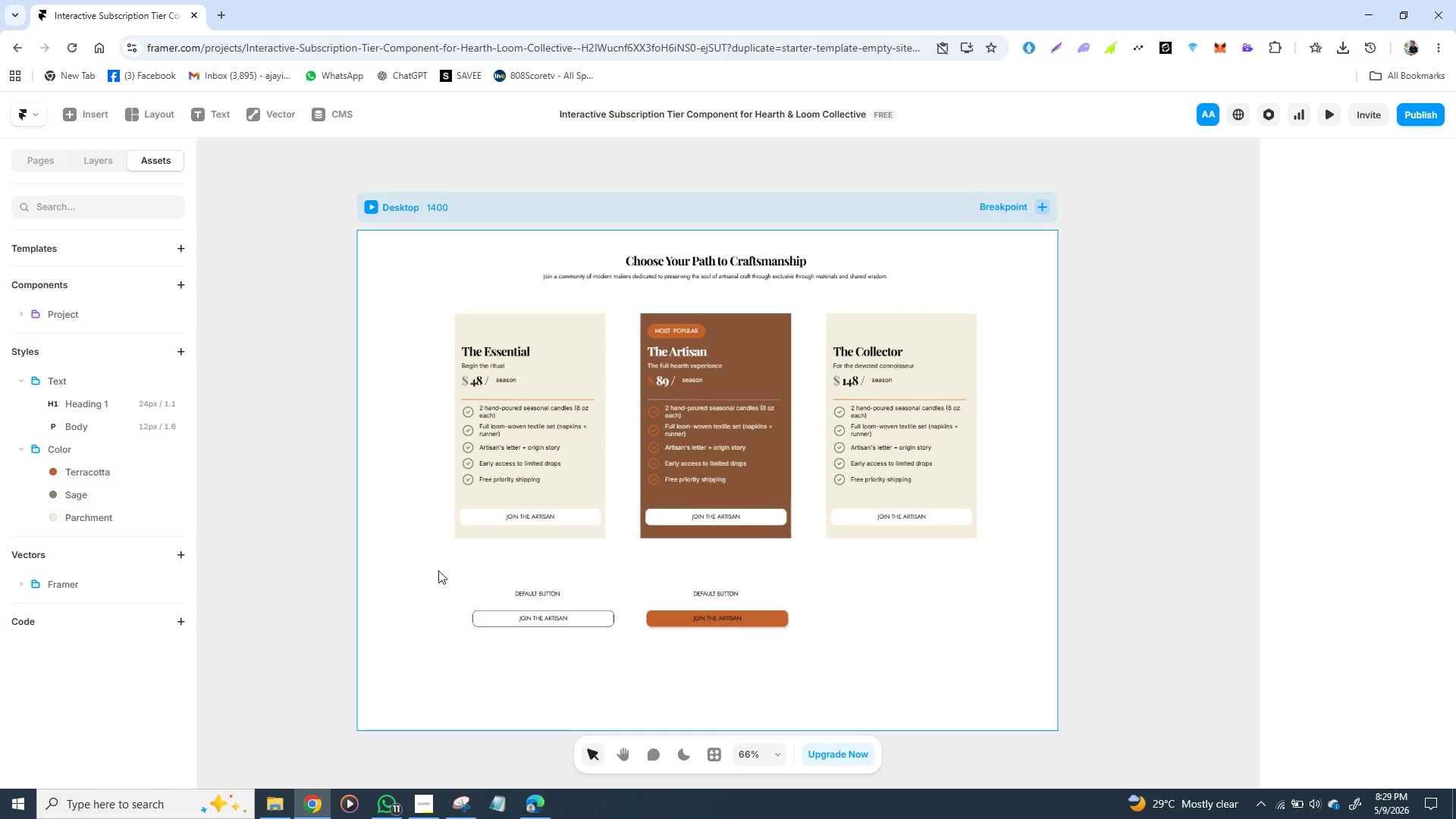 
key(Control+Z)
 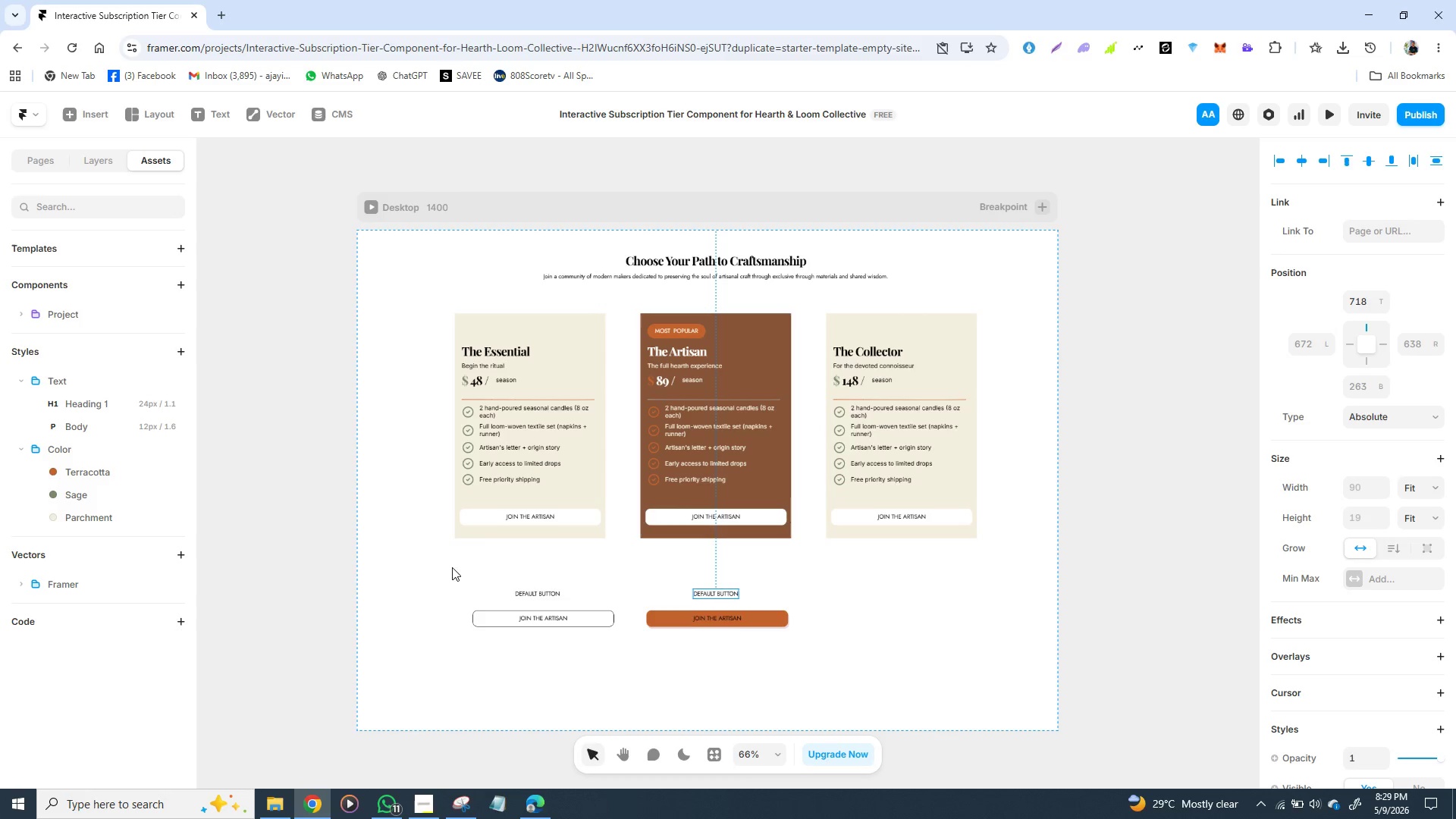 
left_click([413, 615])
 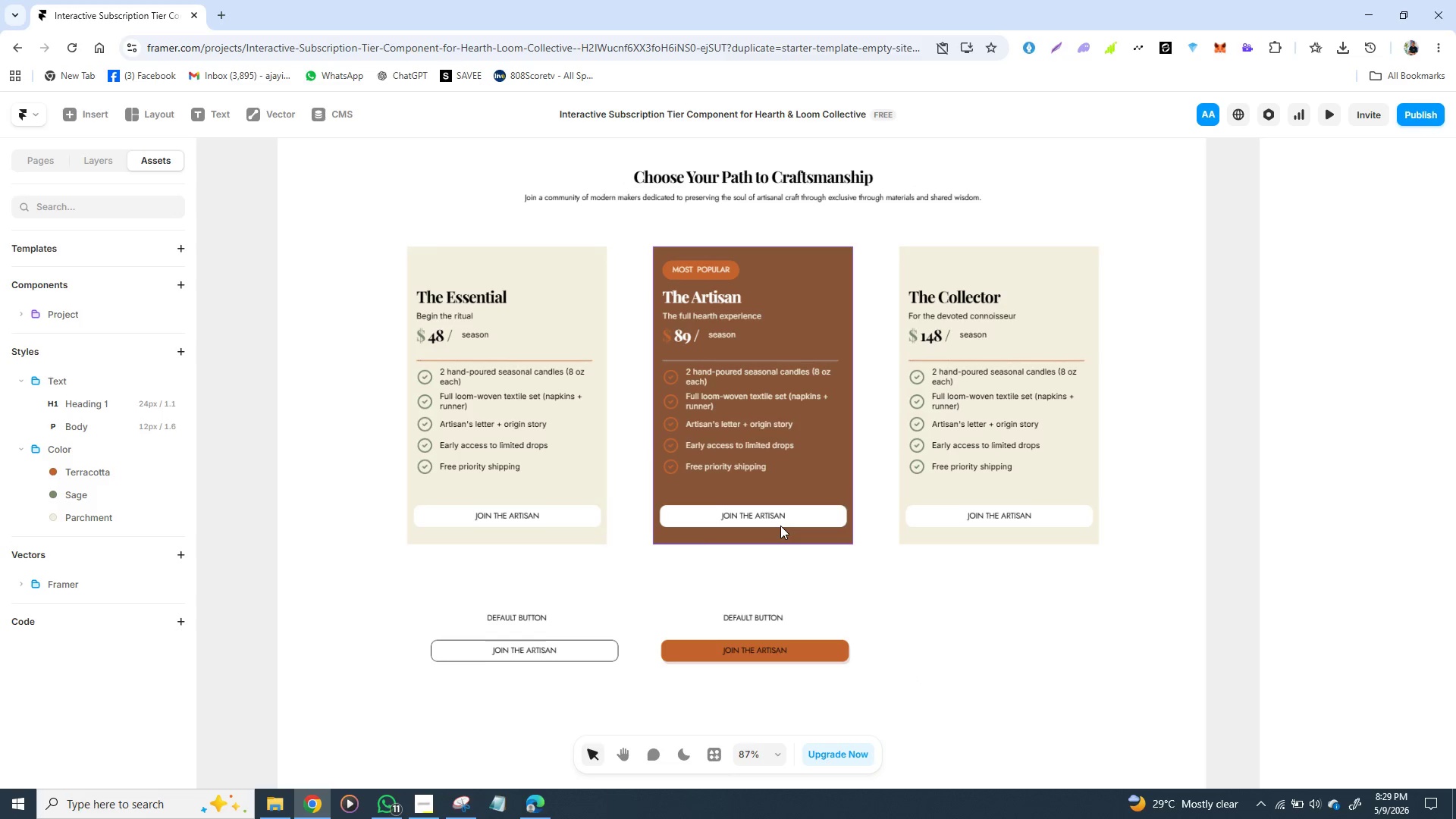 
wait(10.66)
 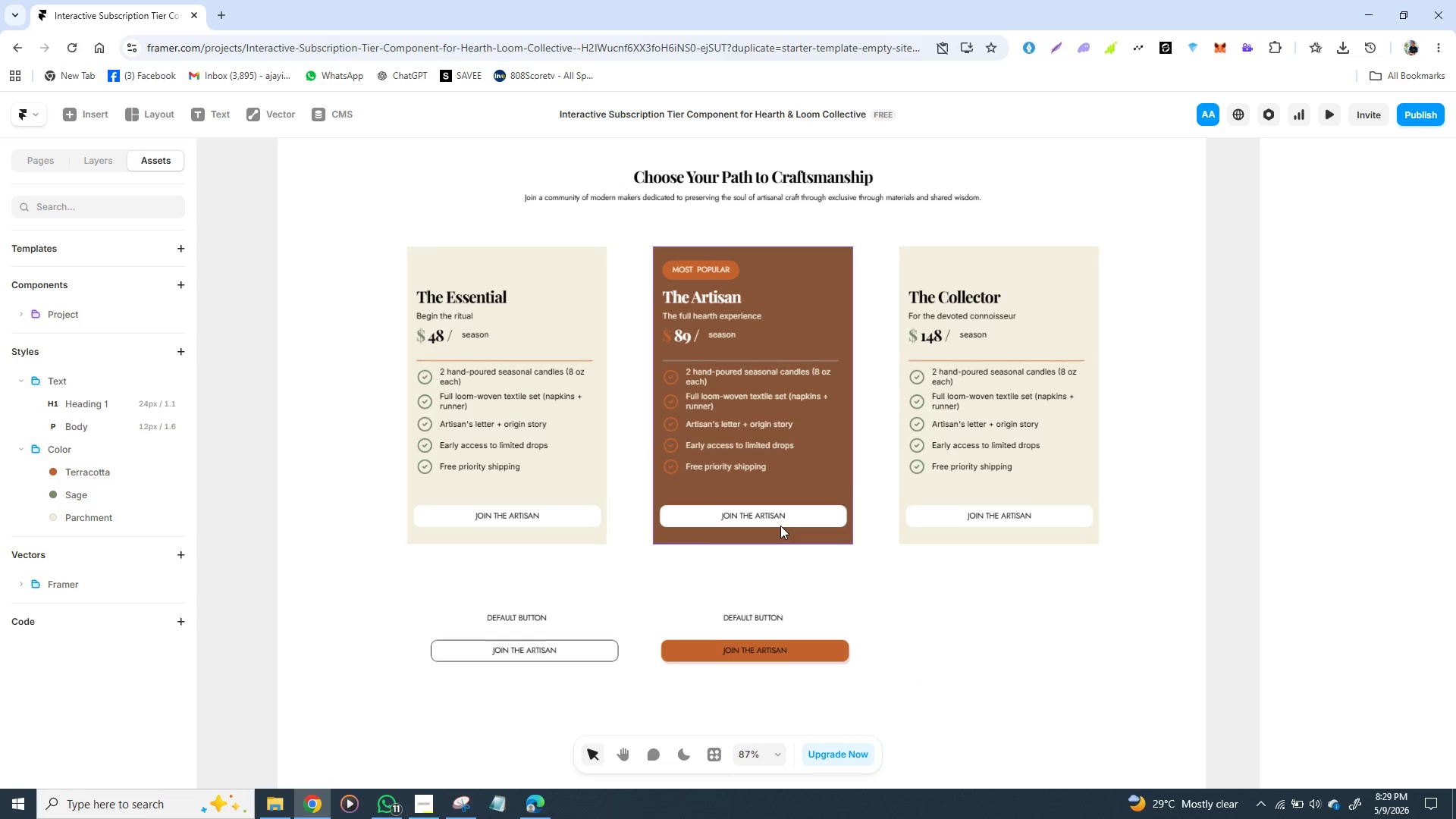 
left_click([263, 149])
 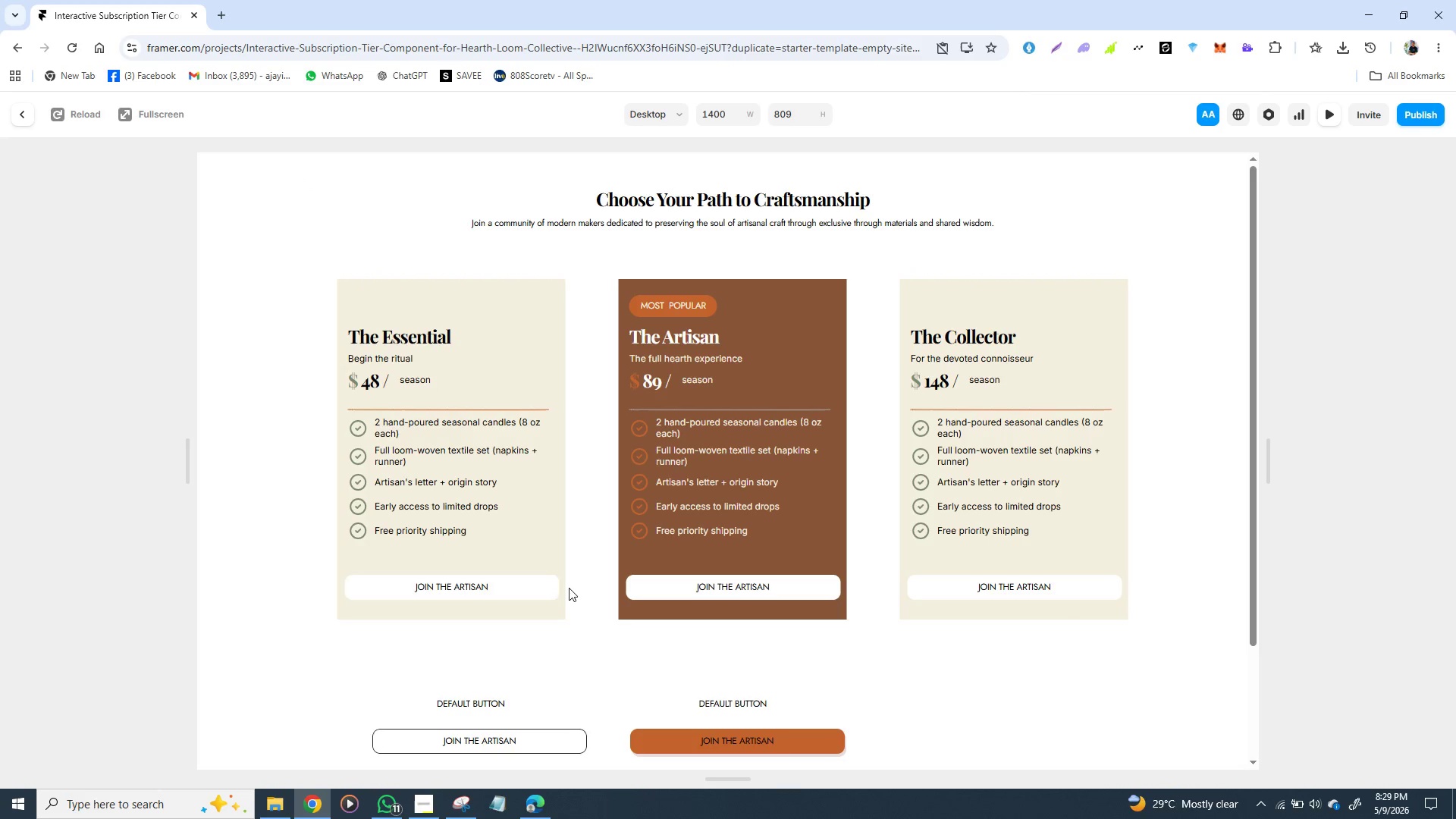 
wait(9.16)
 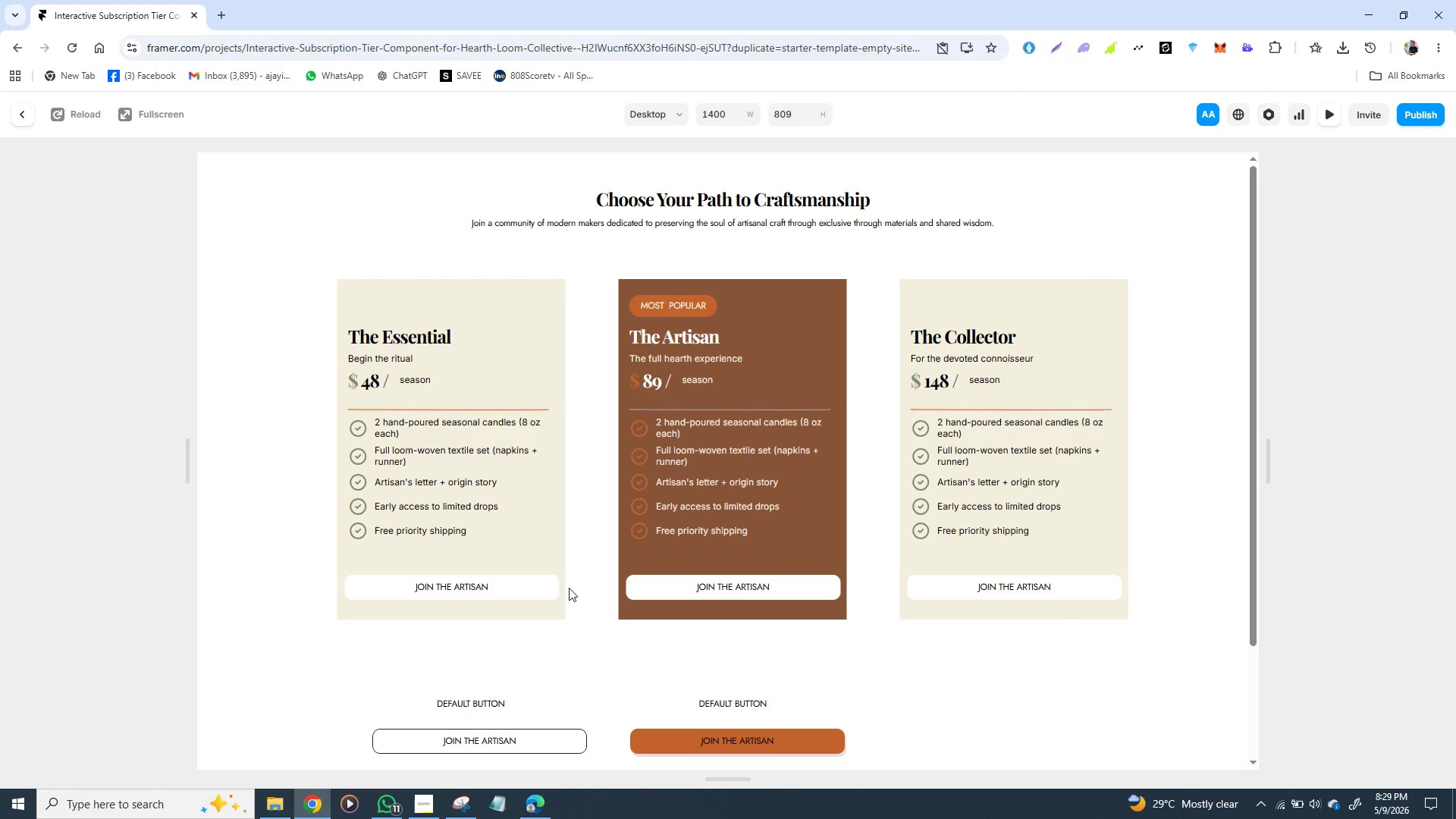 
left_click([419, 808])